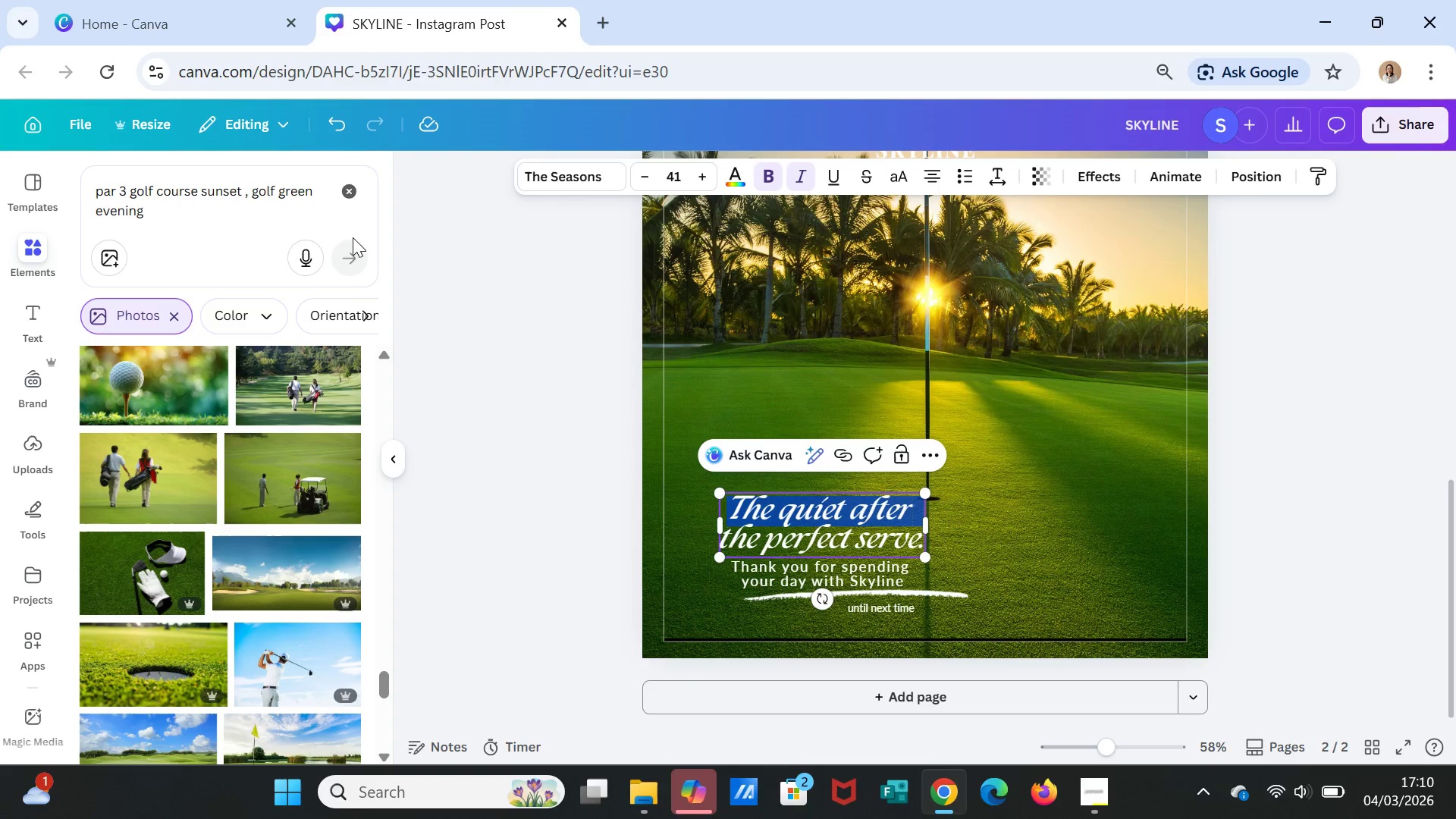 
wait(5.05)
 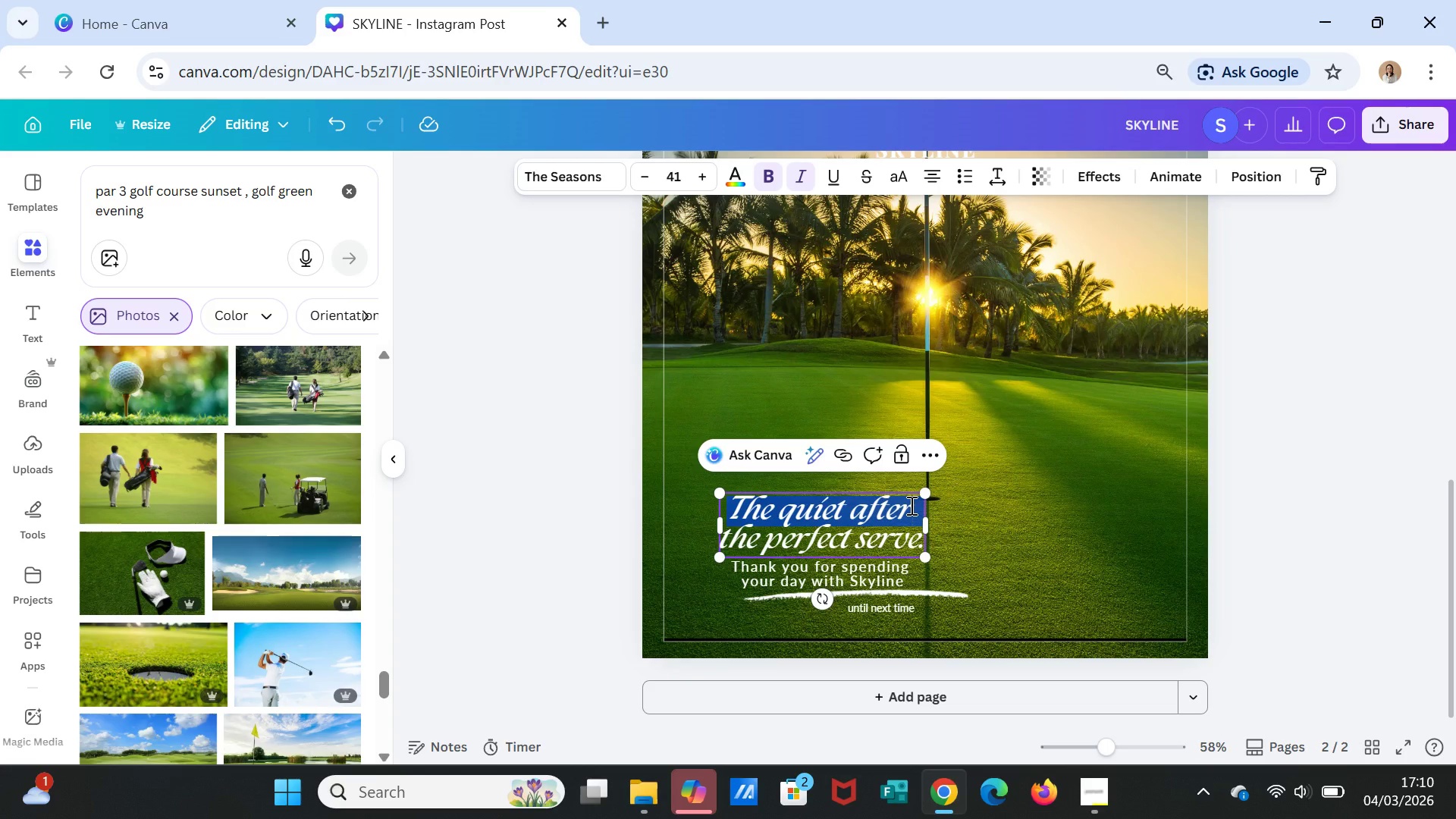 
left_click([240, 228])
 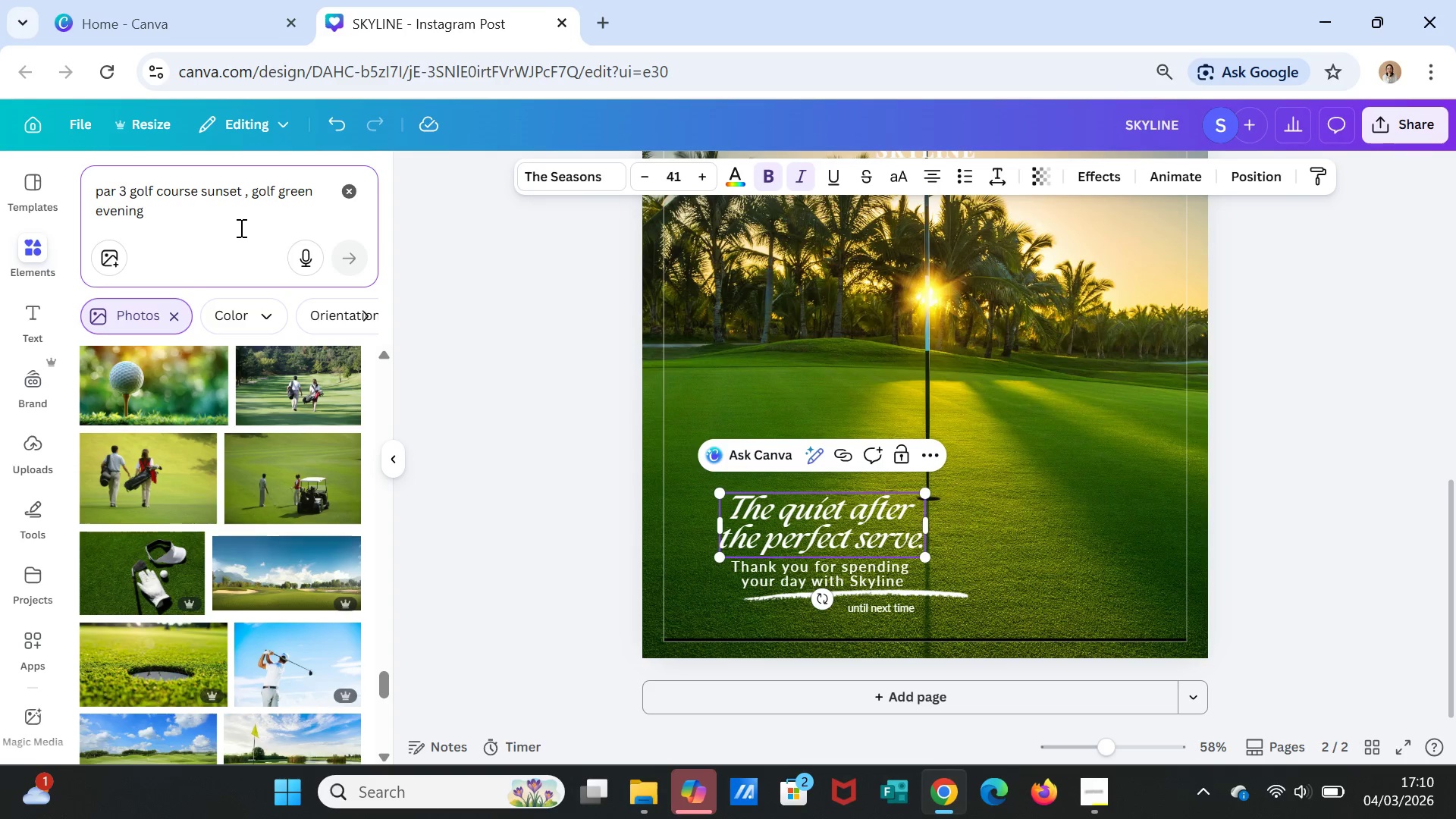 
key(Period)
 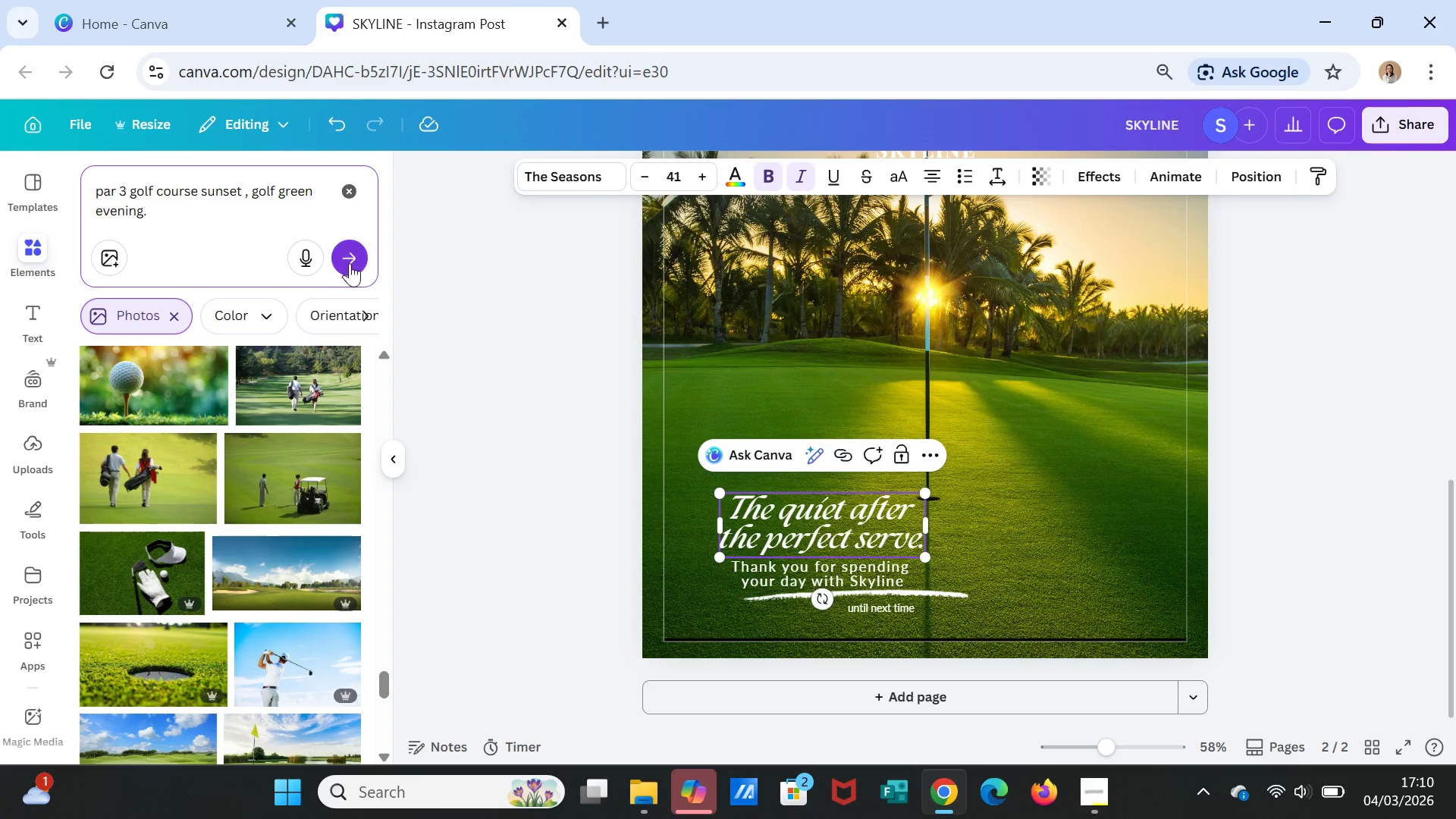 
left_click([346, 262])
 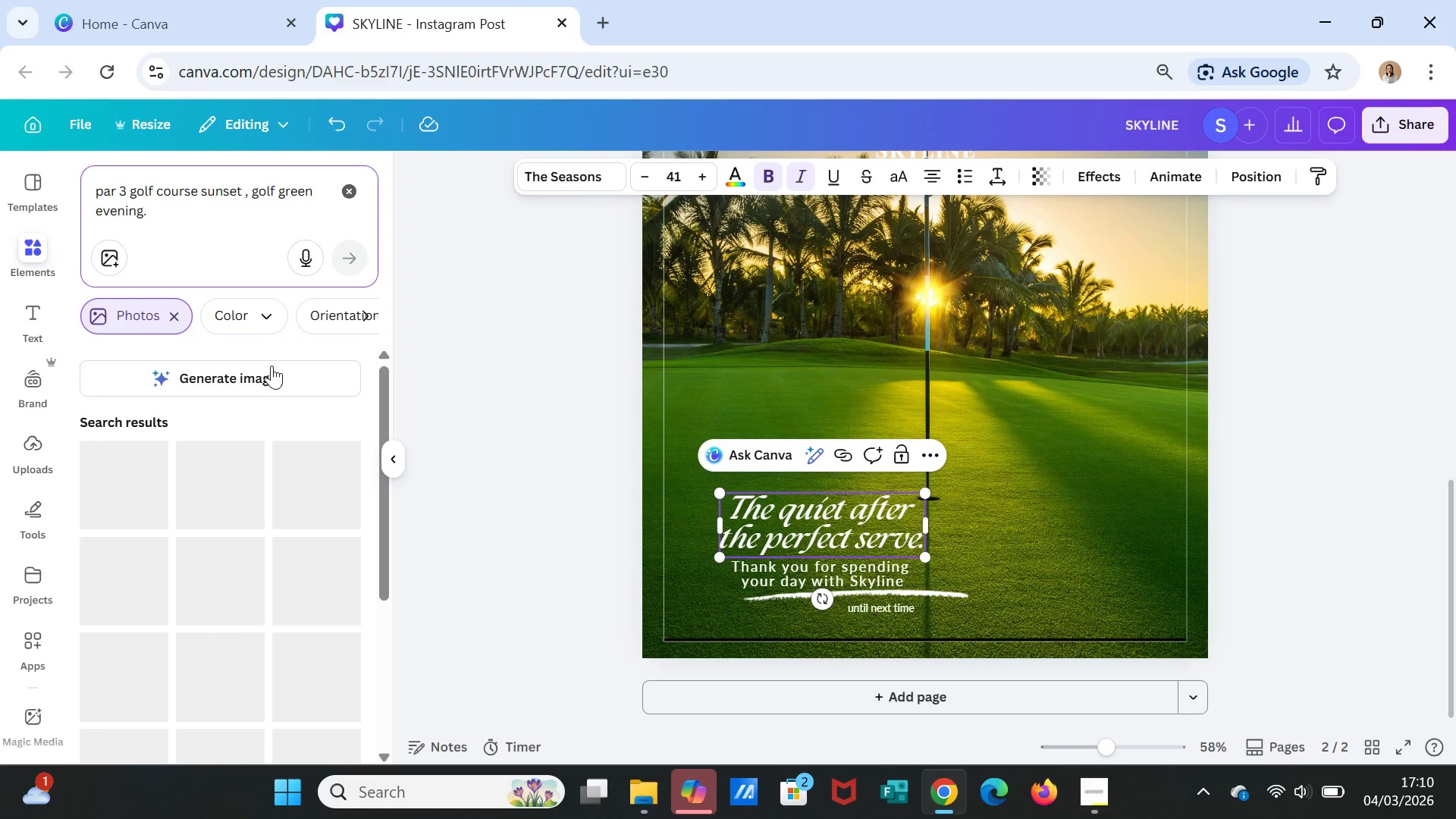 
left_click([271, 366])
 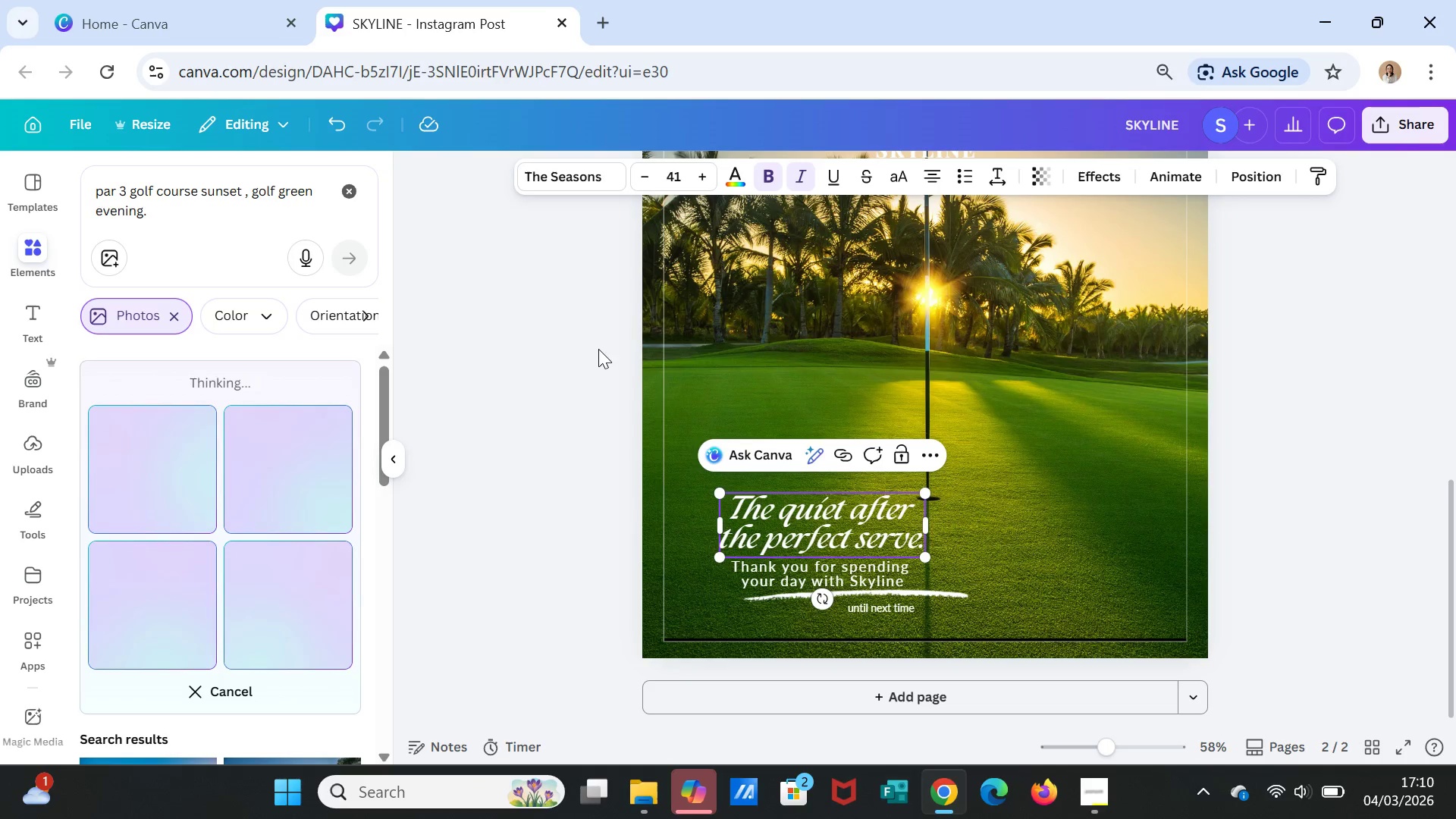 
scroll: coordinate [117, 673], scroll_direction: down, amount: 2.0
 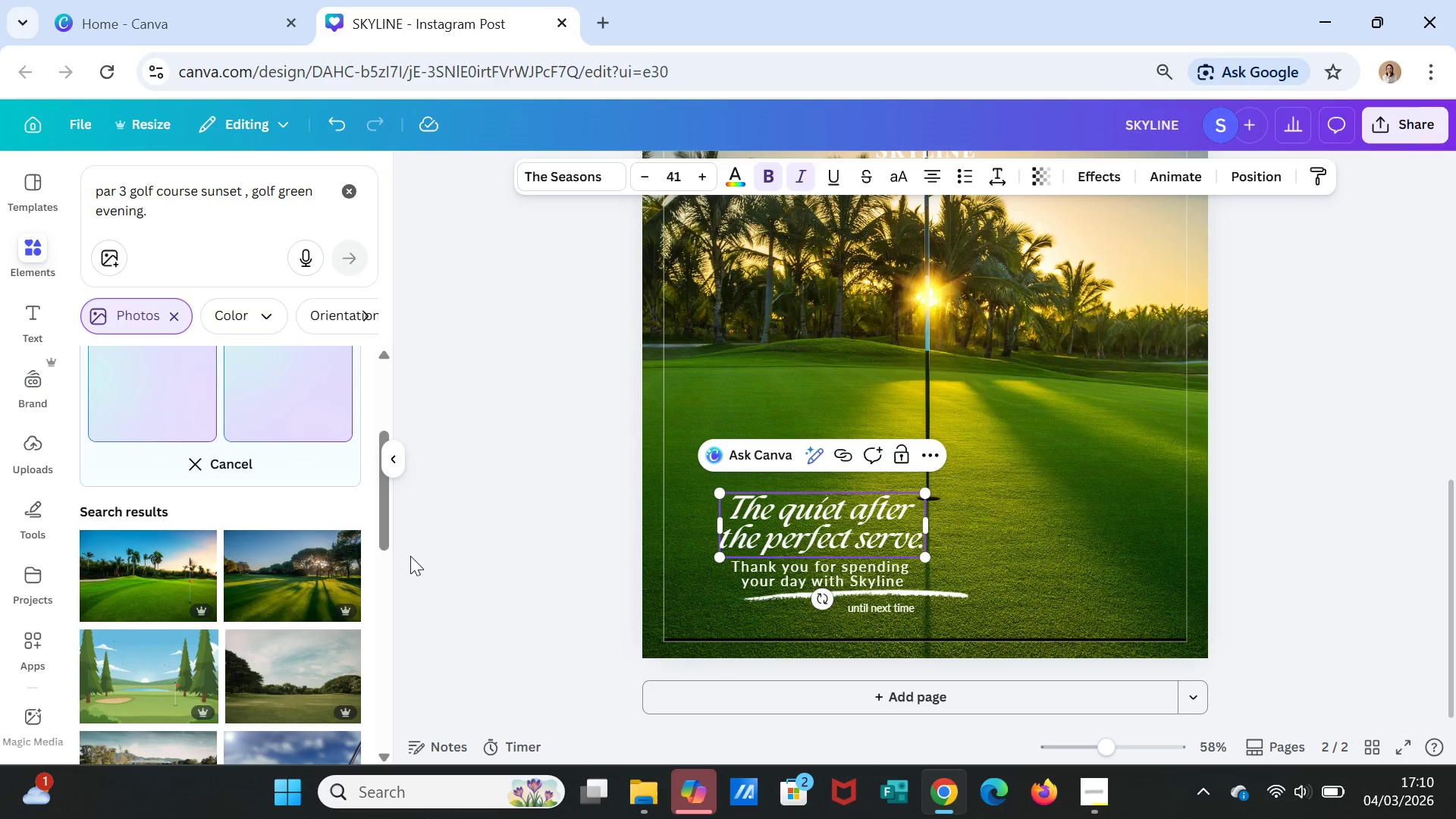 
scroll: coordinate [336, 570], scroll_direction: up, amount: 2.0
 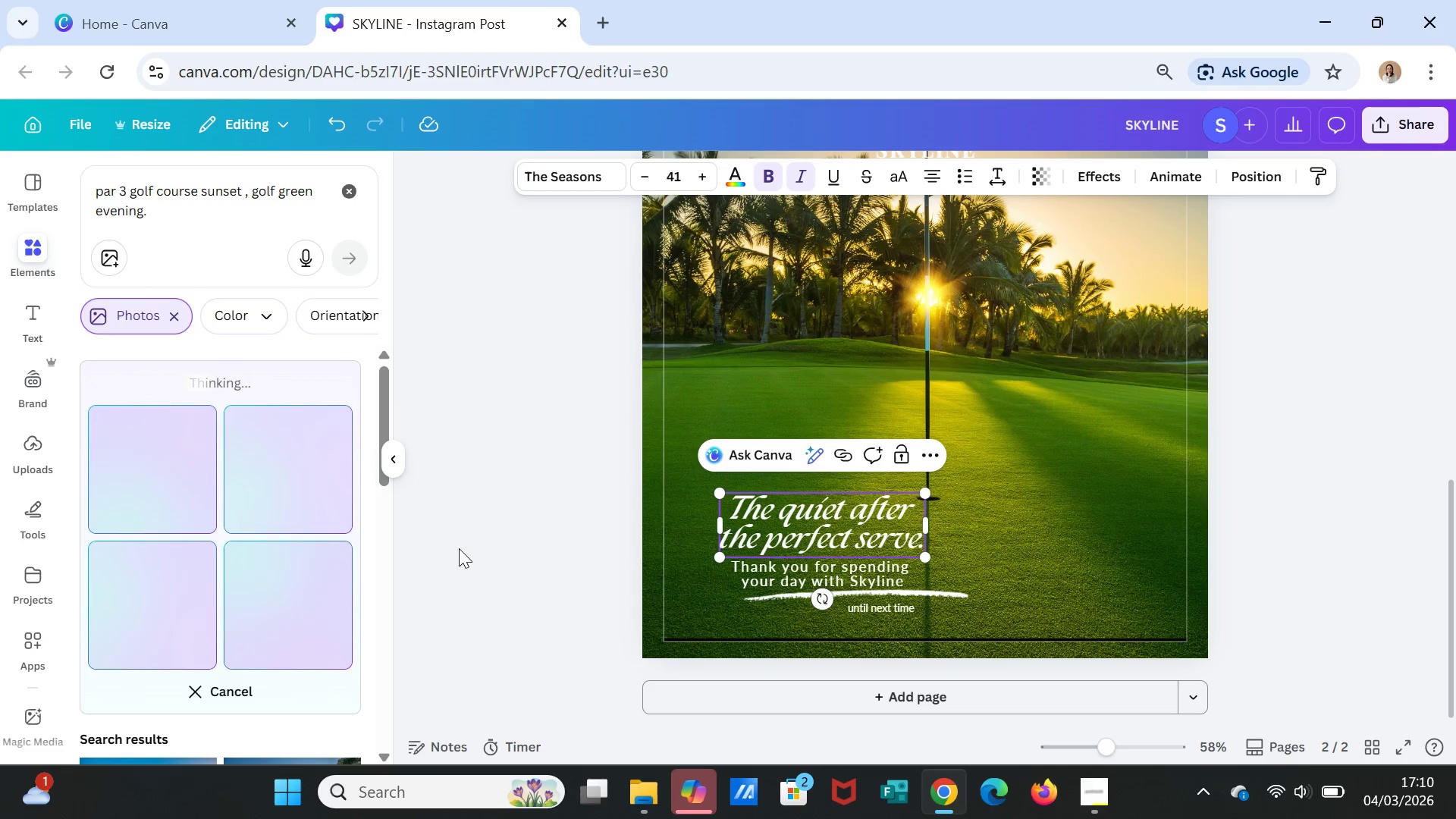 
wait(12.66)
 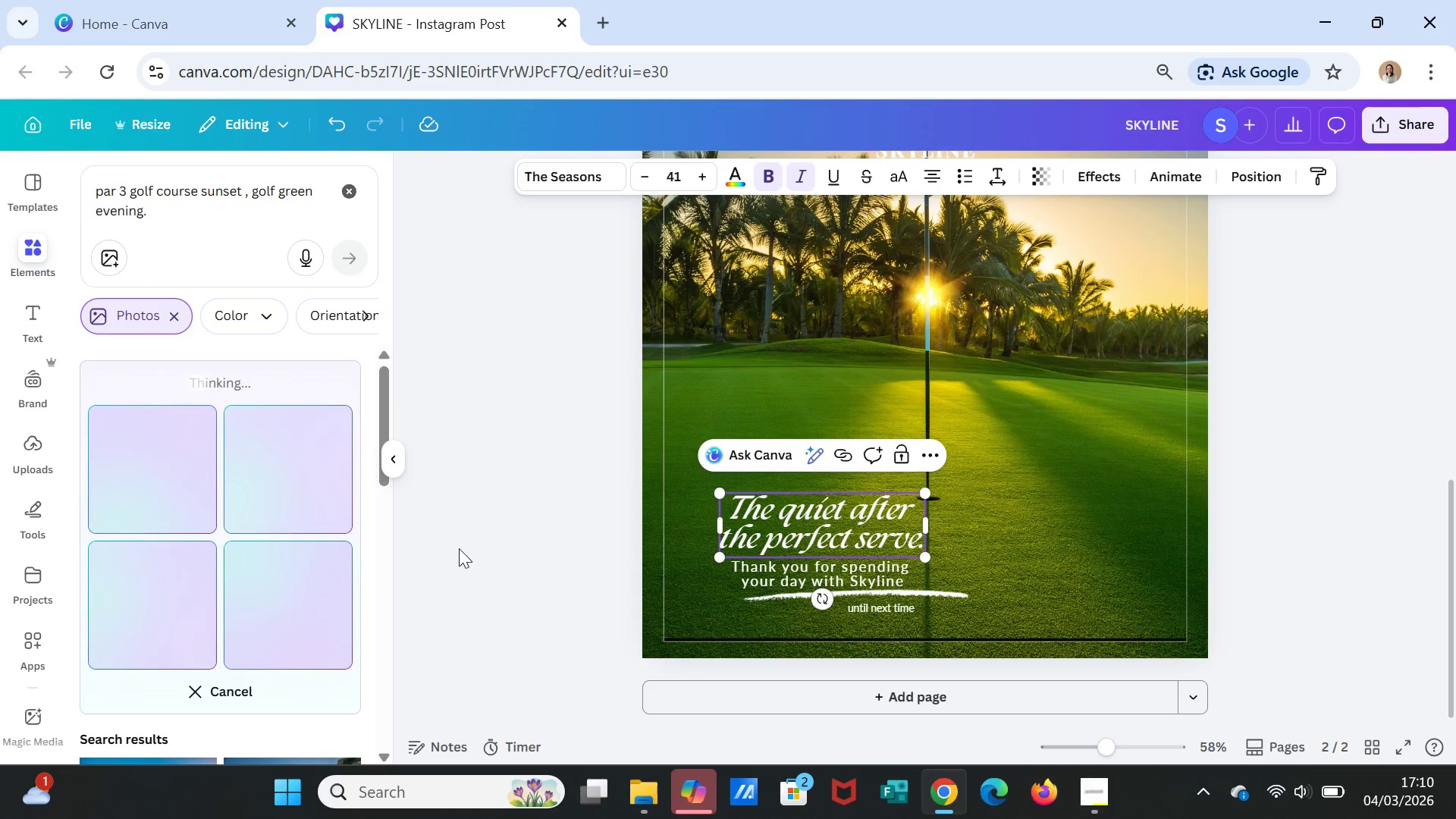 
scroll: coordinate [1034, 557], scroll_direction: up, amount: 5.0
 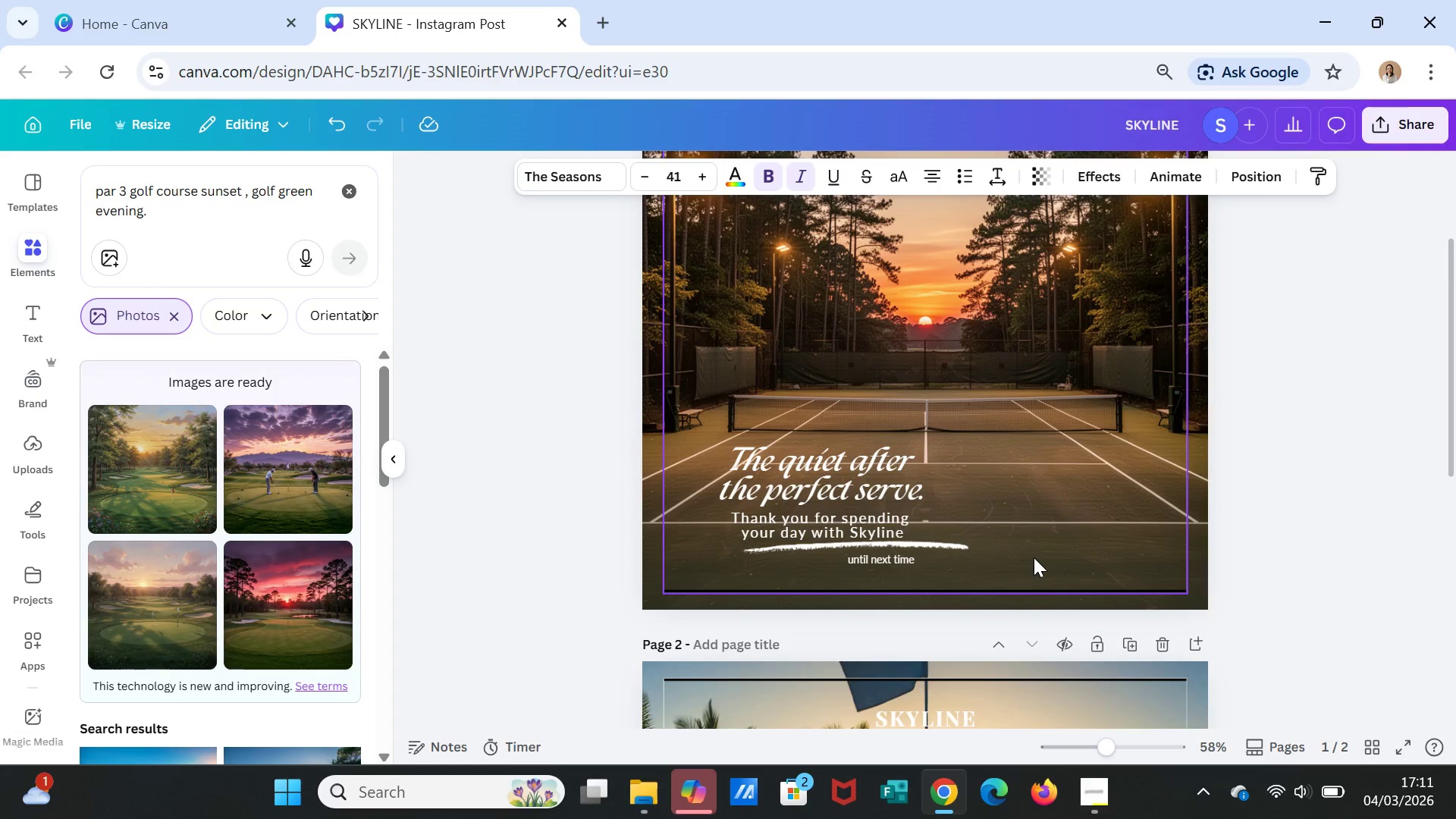 
scroll: coordinate [1034, 557], scroll_direction: down, amount: 2.0
 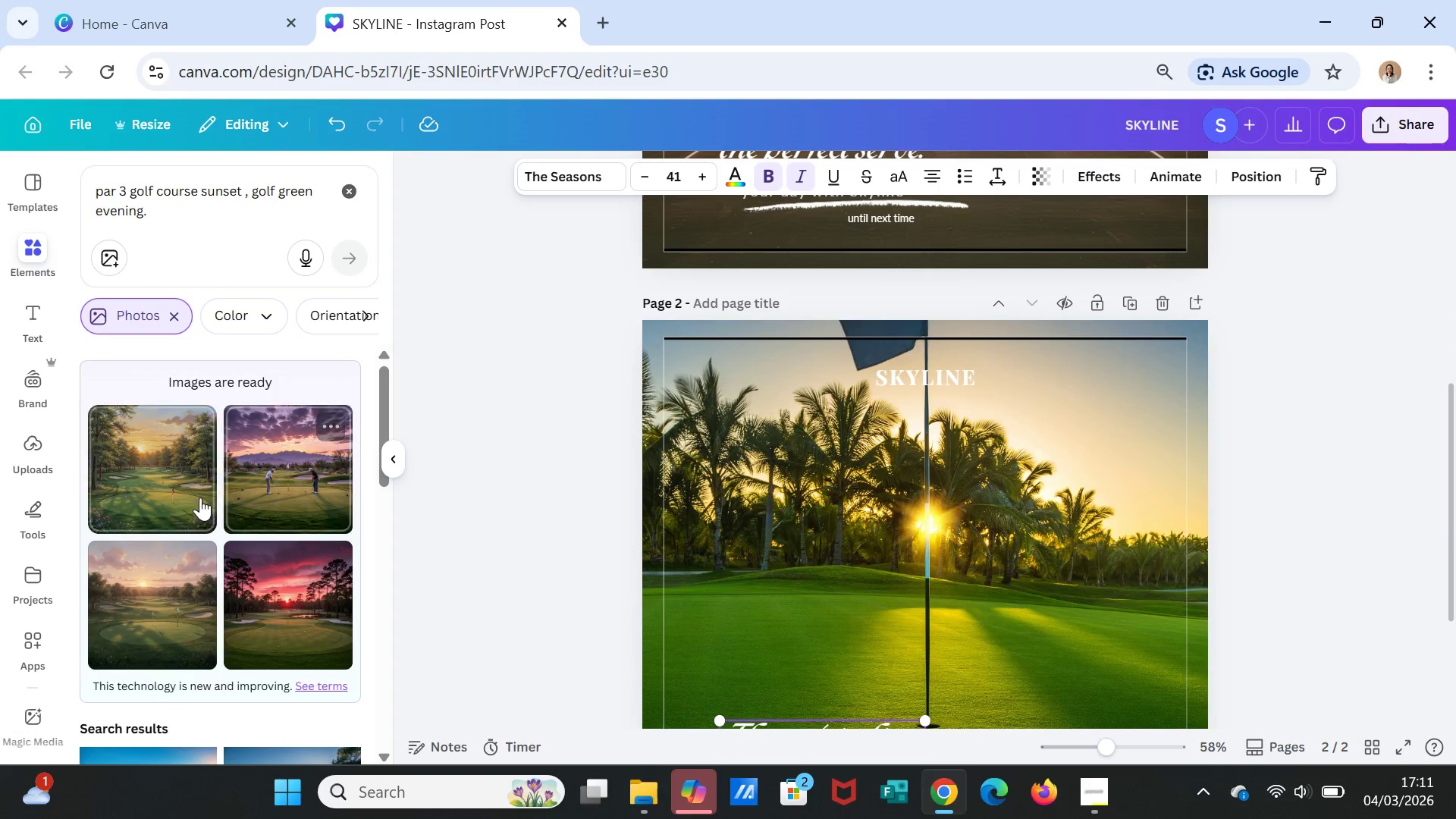 
left_click([186, 492])
 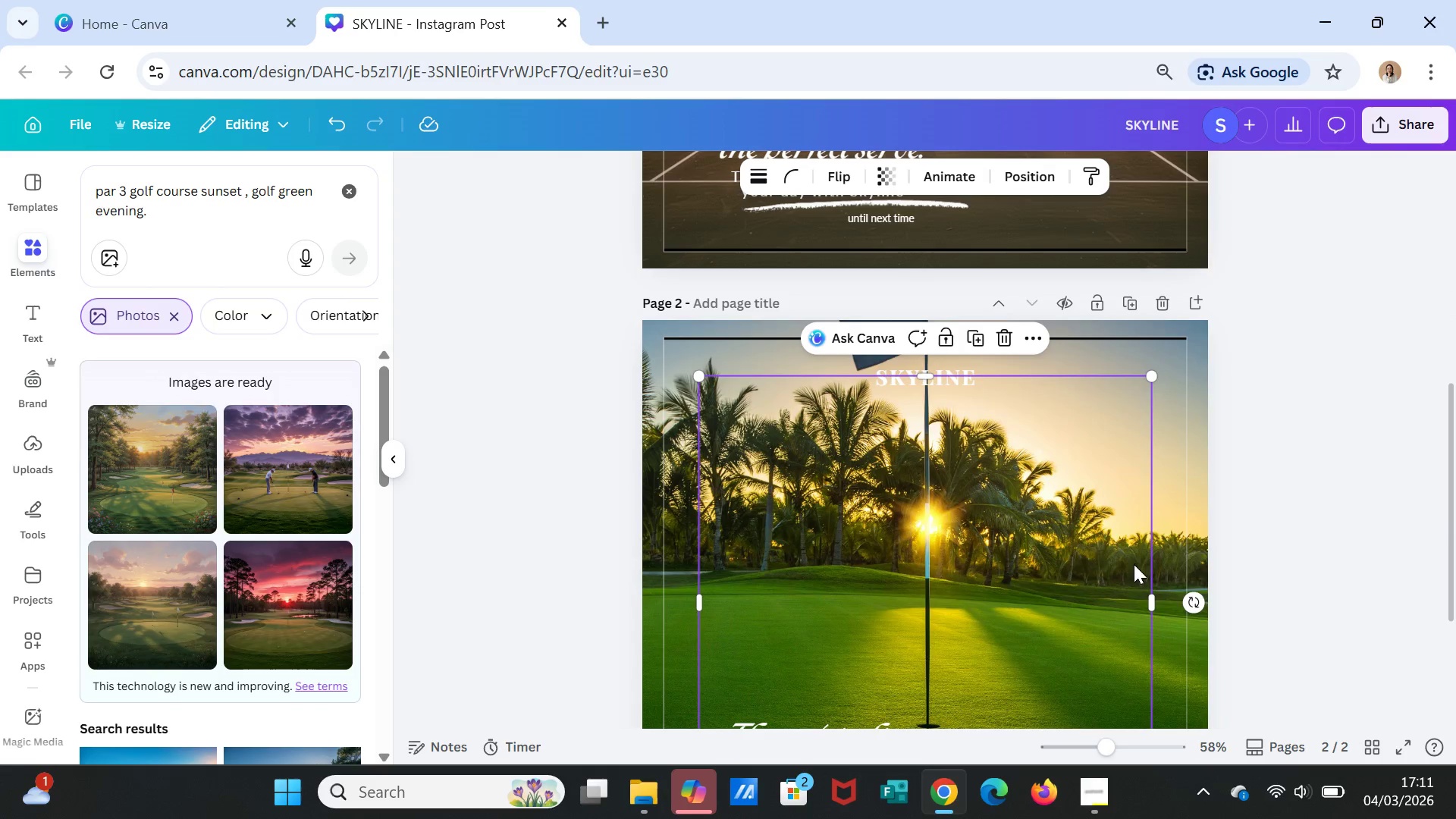 
scroll: coordinate [1134, 557], scroll_direction: down, amount: 1.0
 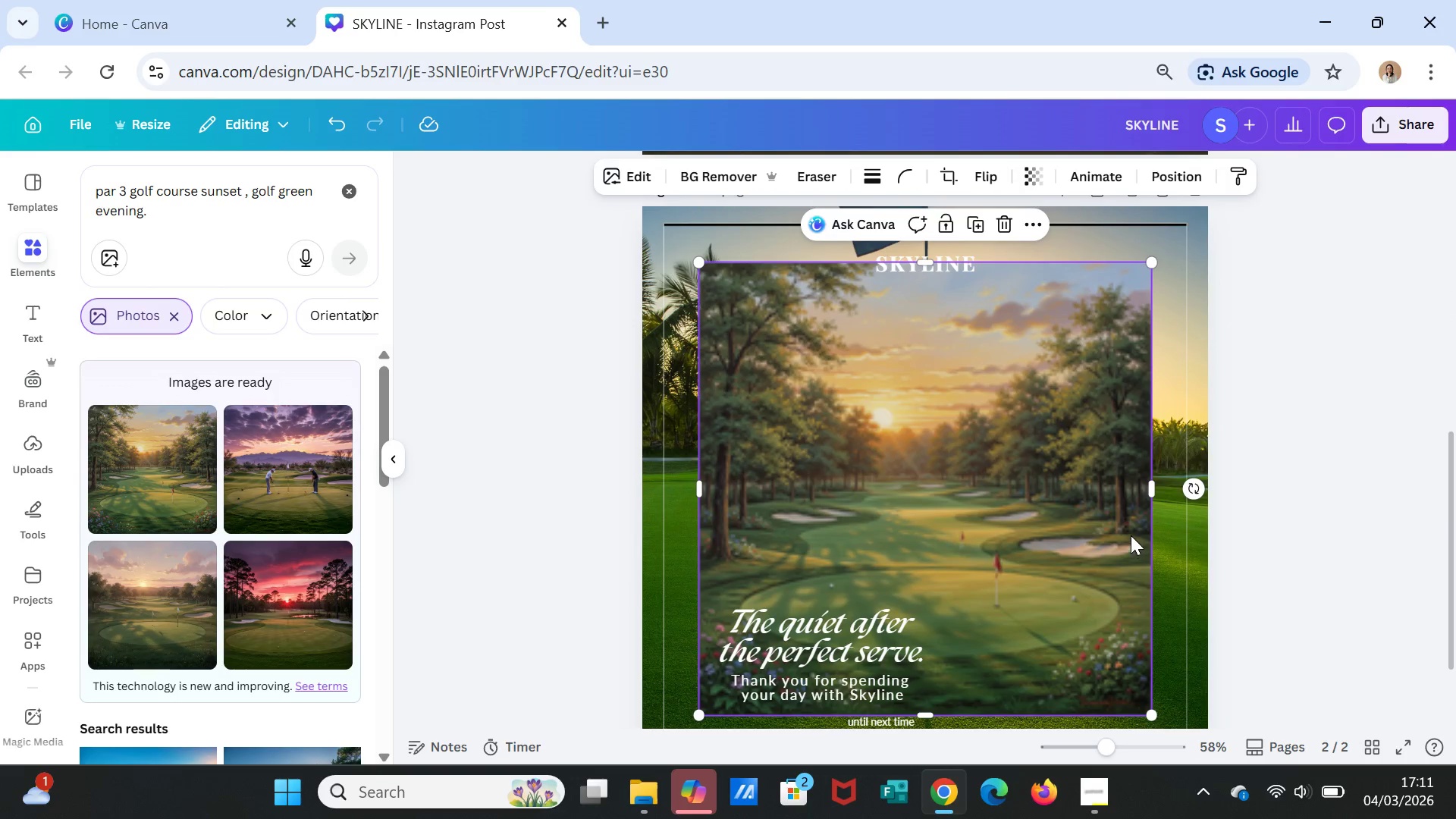 
key(Delete)
 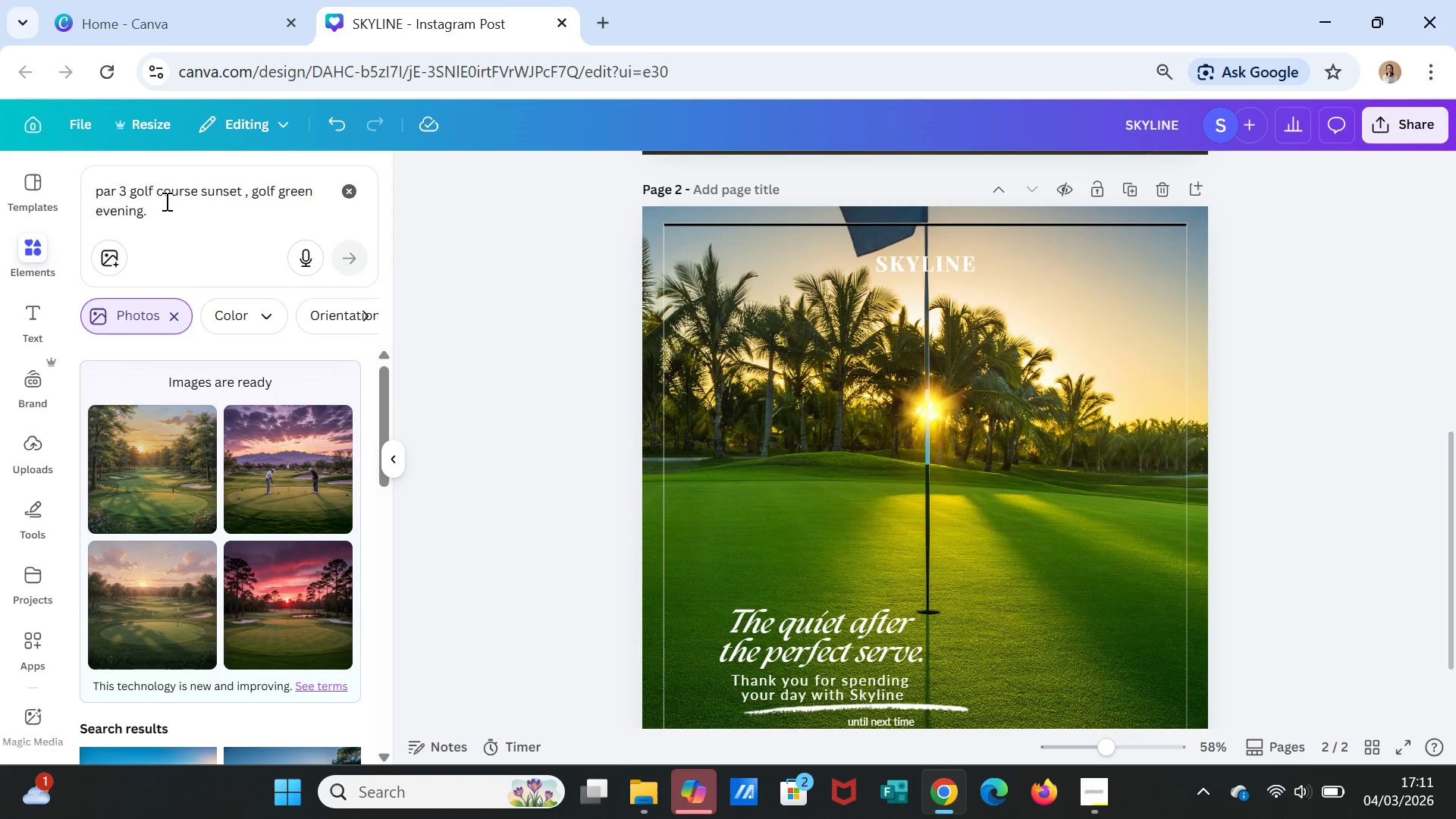 
left_click([165, 201])
 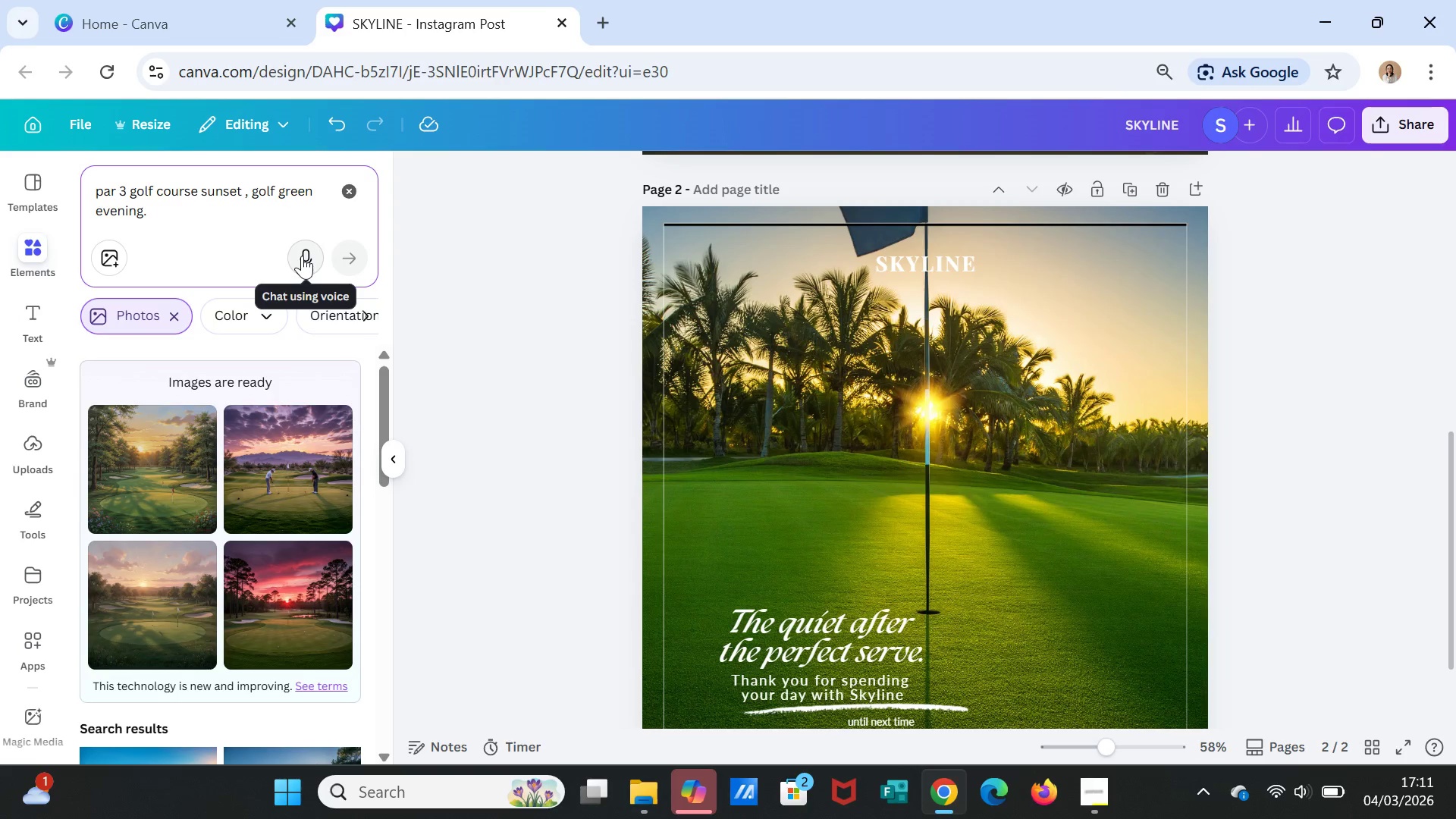 
key(Backspace)
type(, realistic phote)
 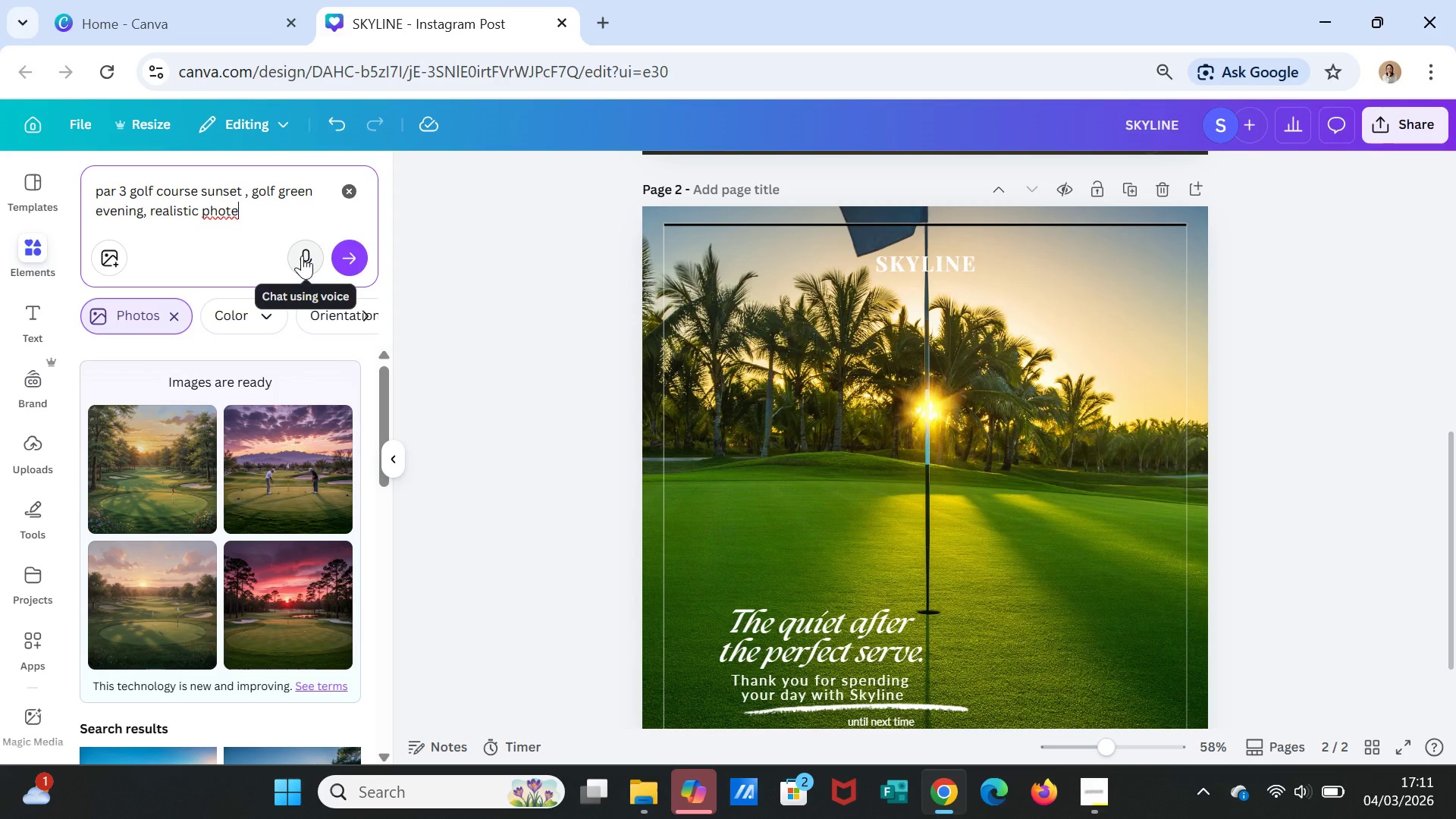 
type(, soft lightnin)
key(Backspace)
key(Backspace)
key(Backspace)
 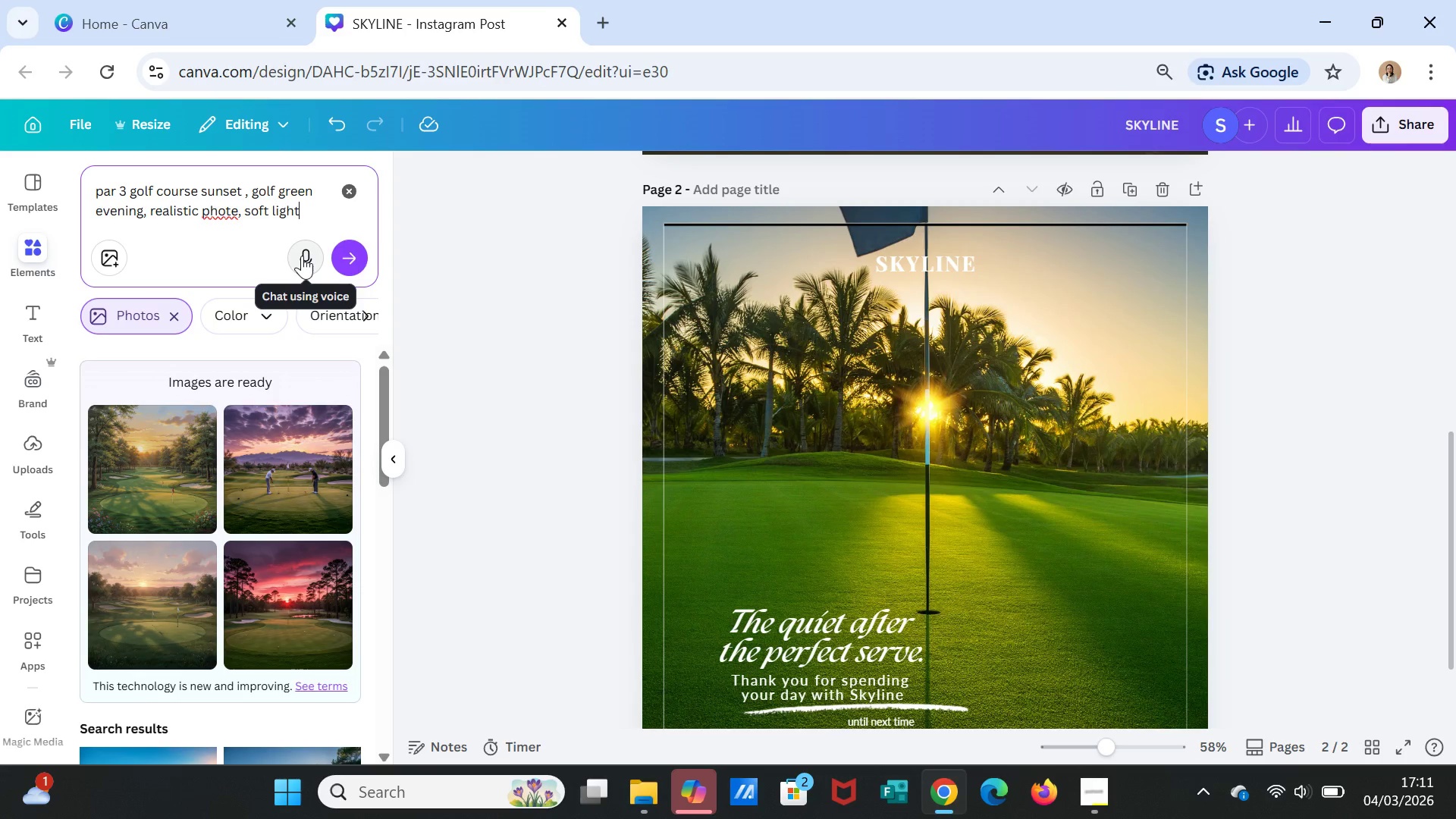 
type(ing before sunset)
 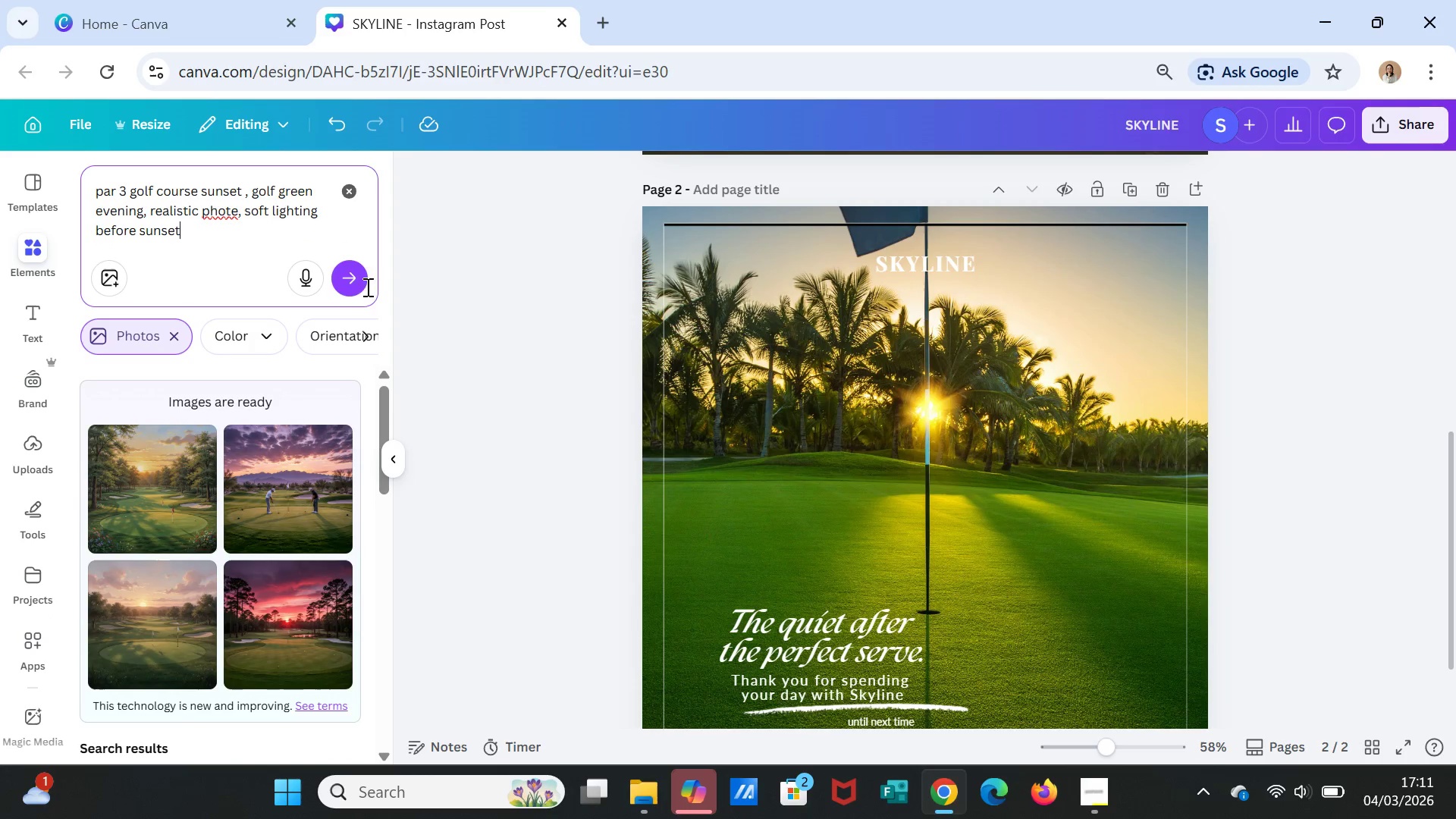 
left_click([352, 279])
 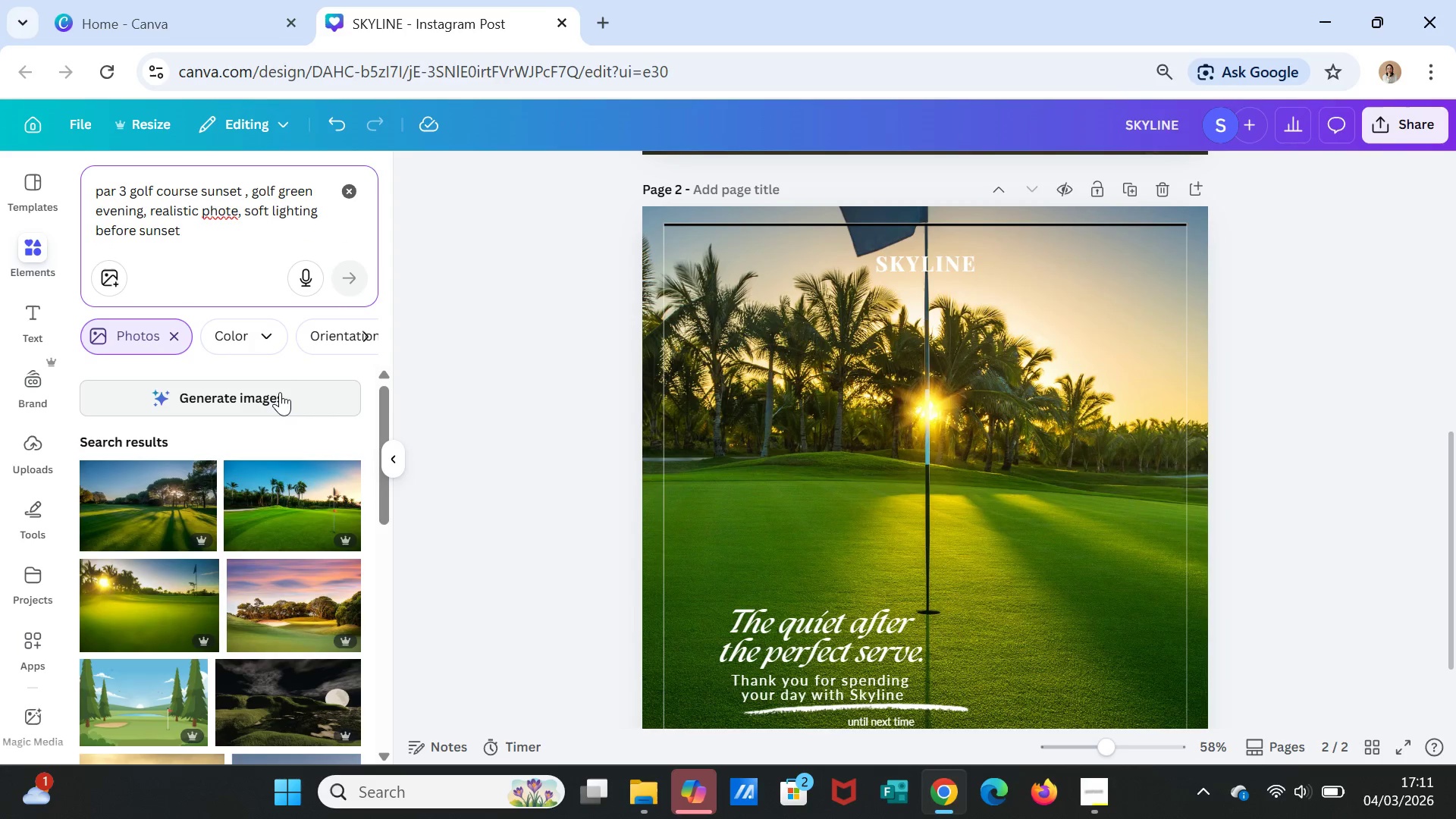 
left_click([280, 392])
 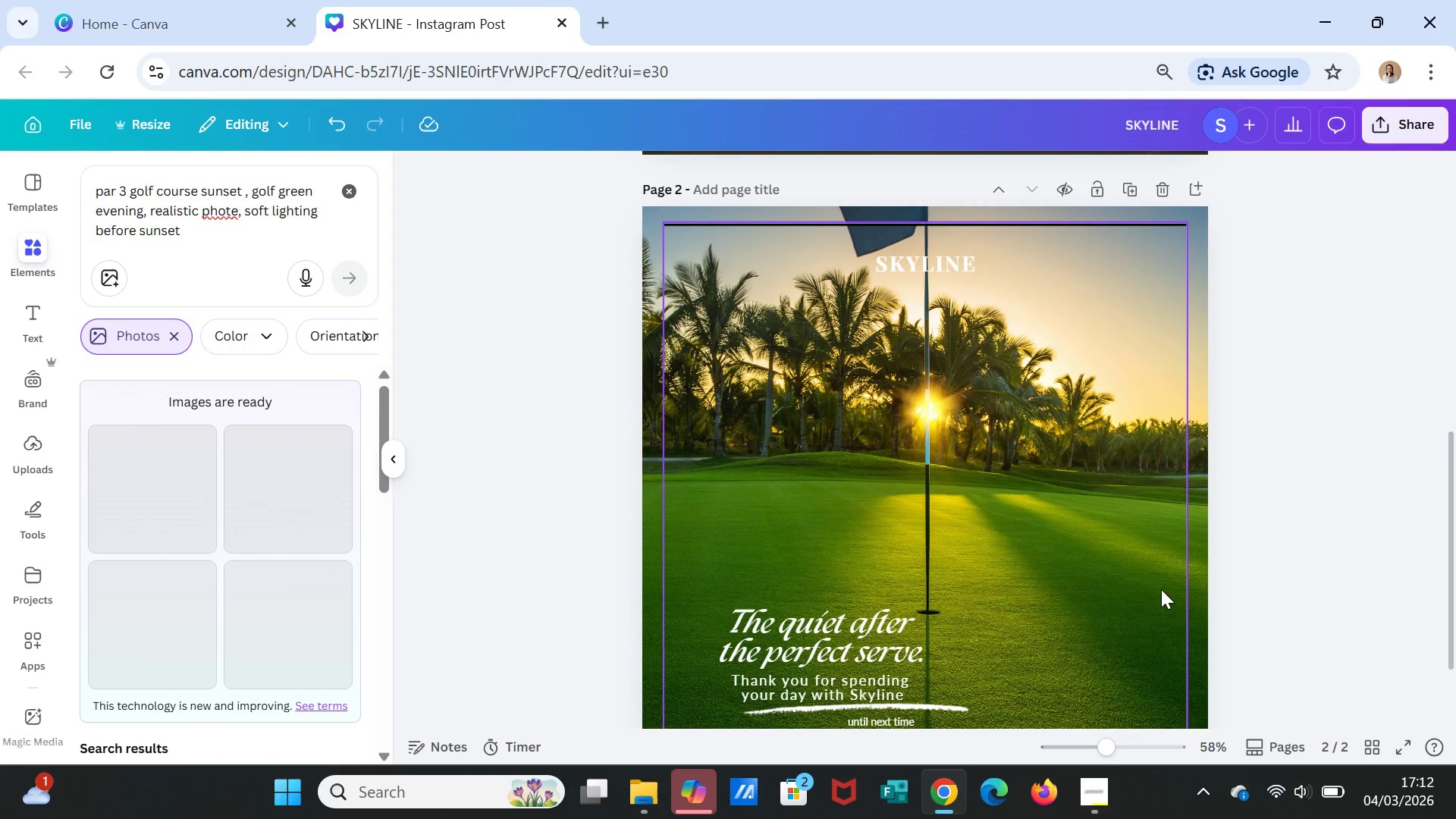 
wait(22.61)
 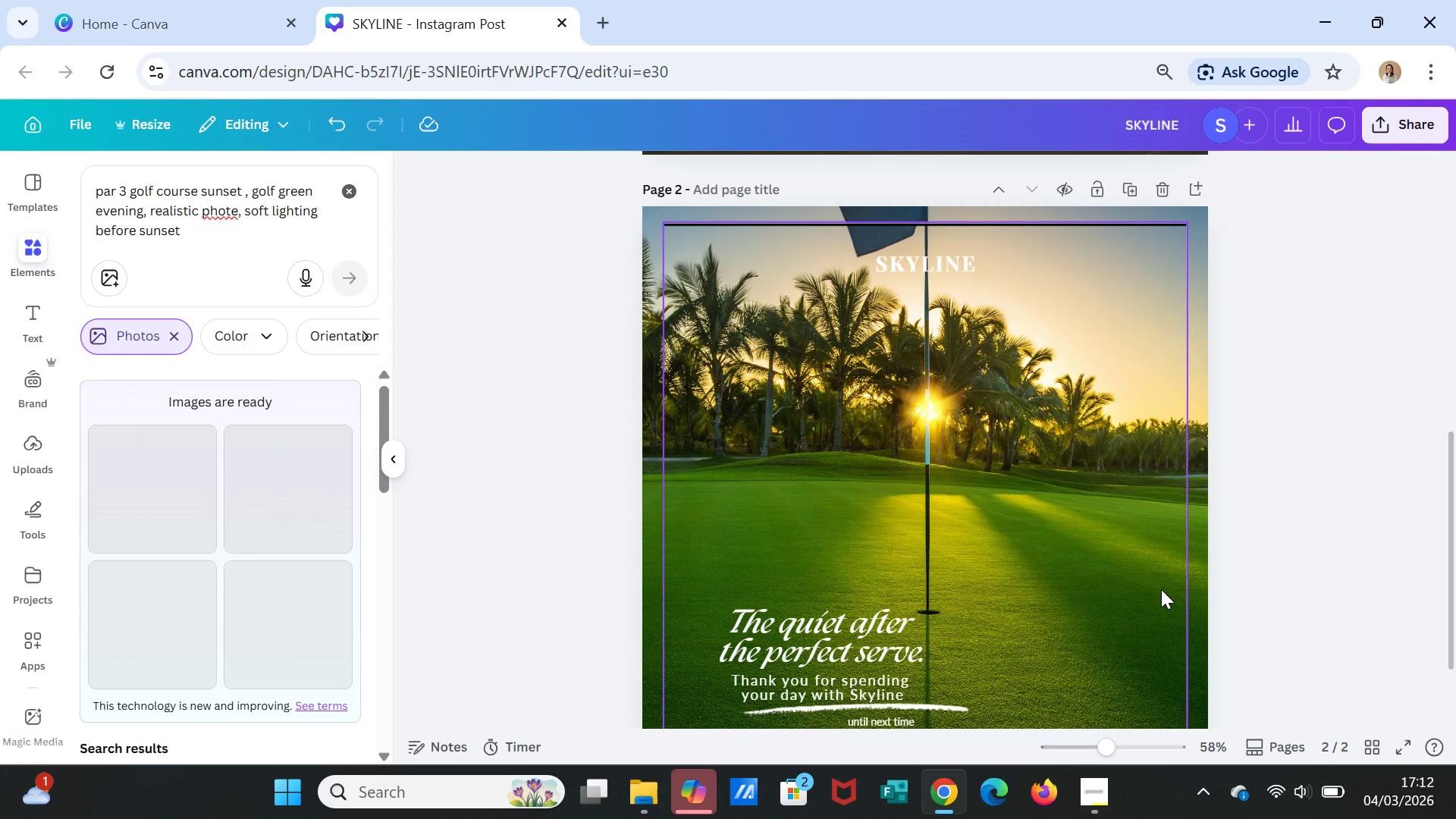 
left_click([261, 522])
 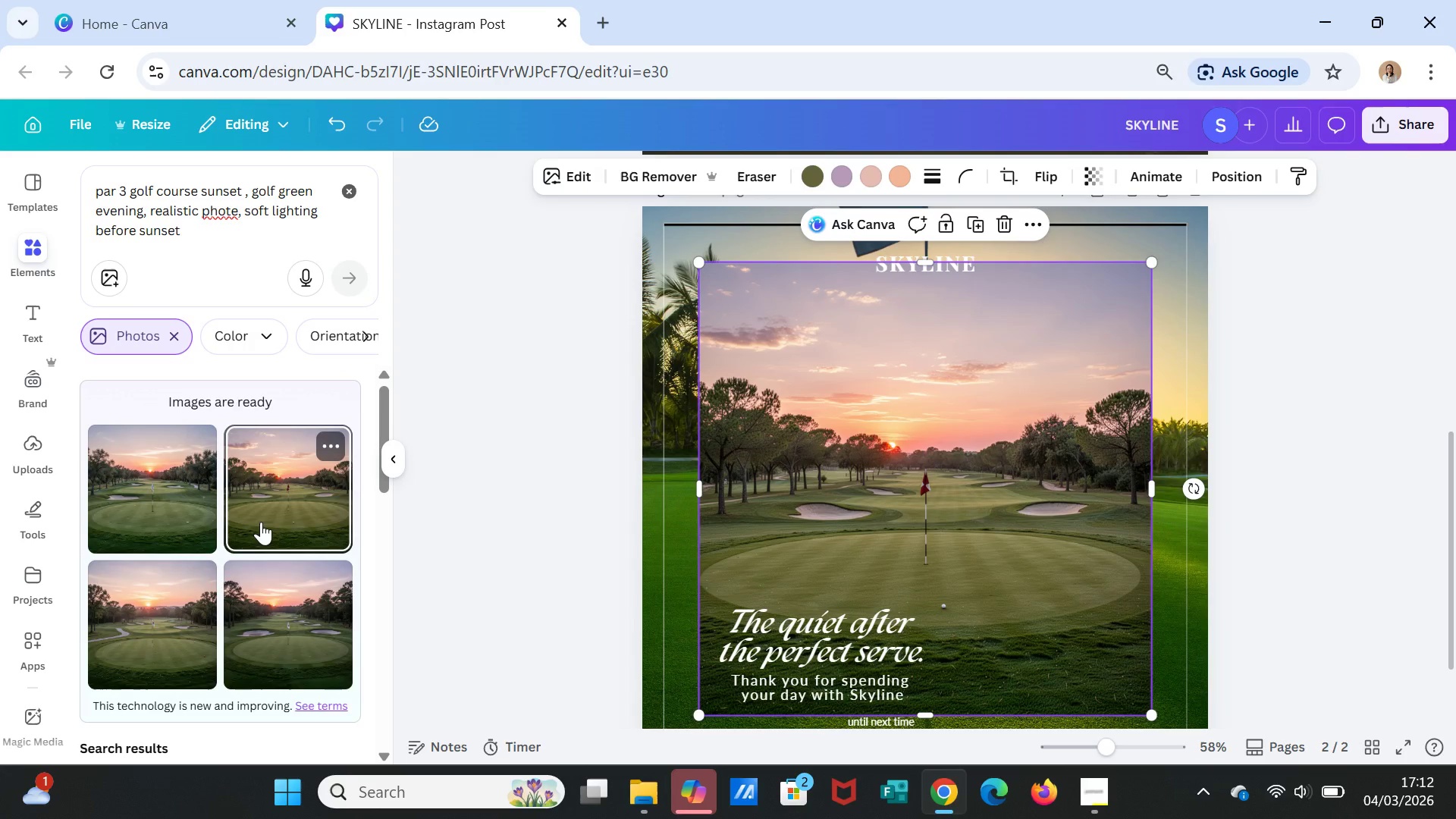 
wait(12.92)
 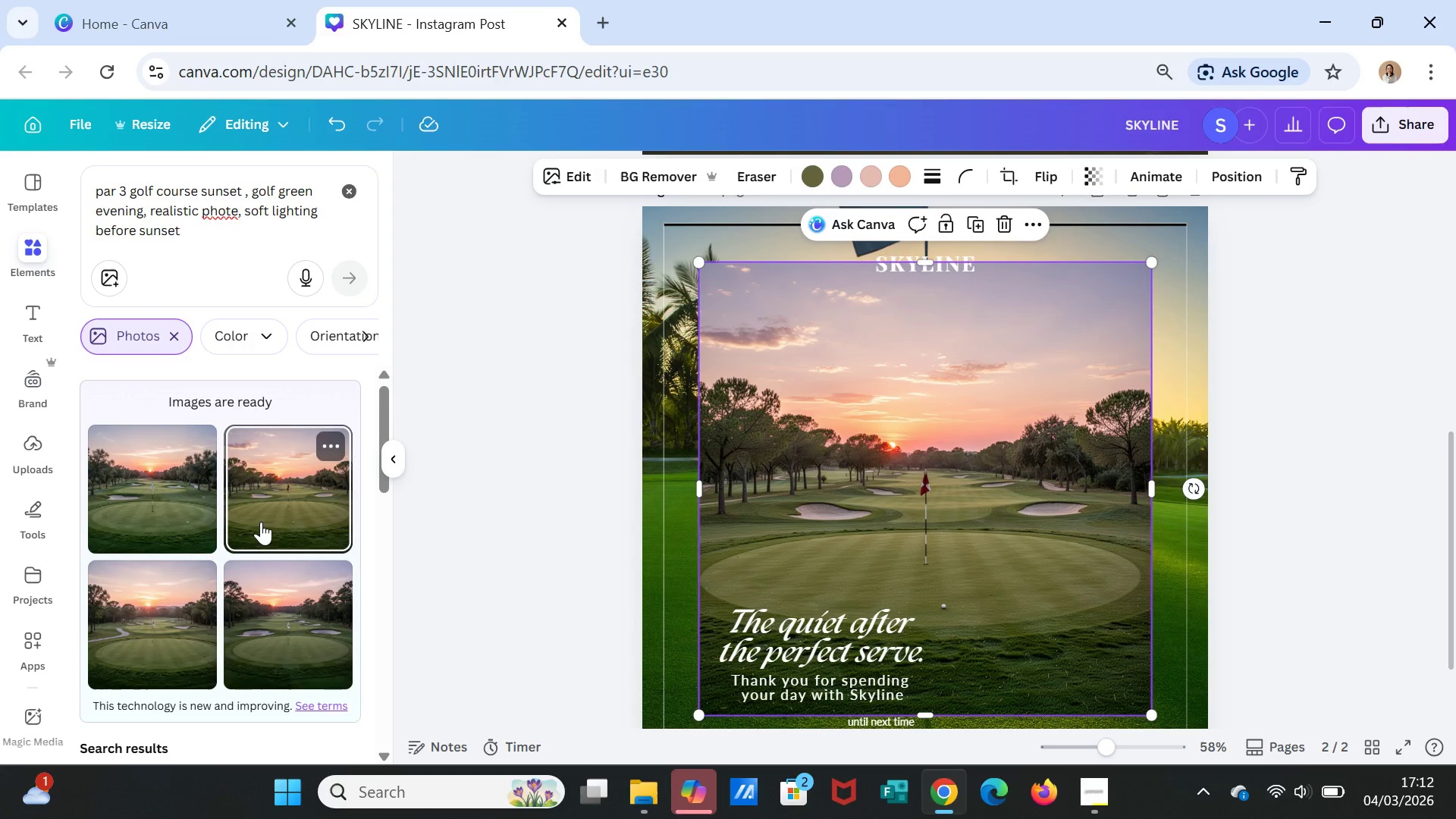 
left_click([984, 489])
 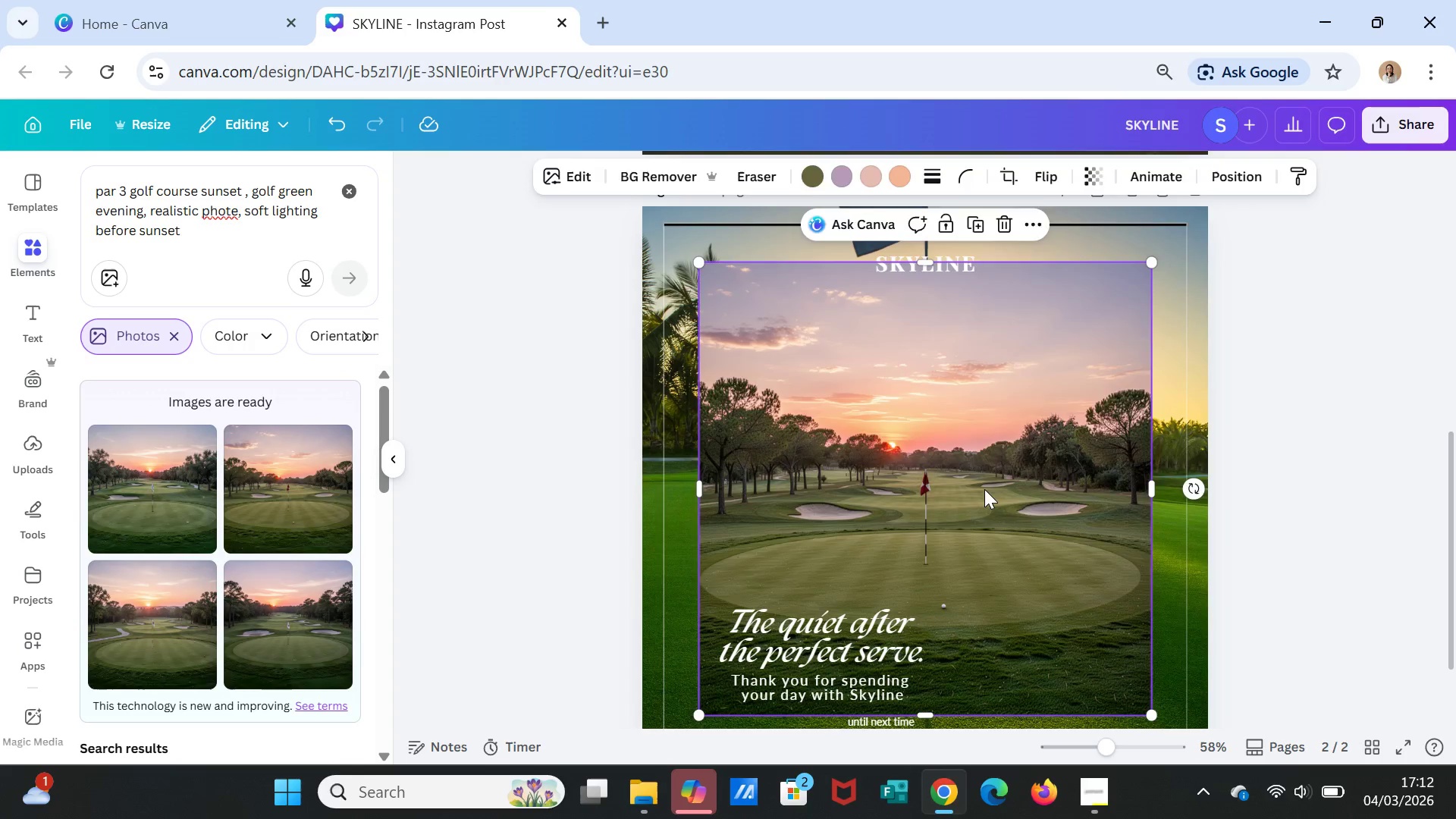 
key(Delete)
 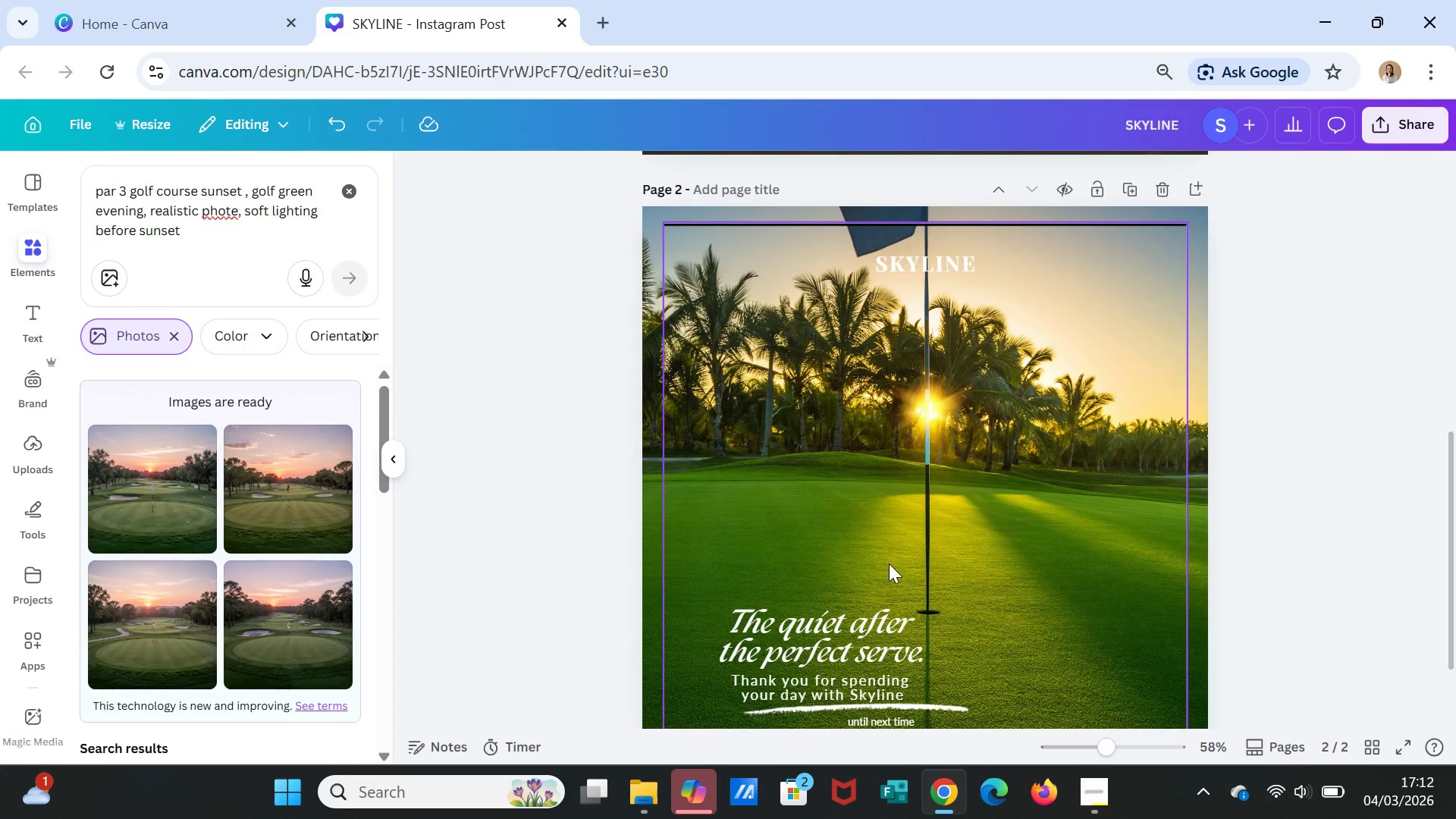 
scroll: coordinate [889, 563], scroll_direction: down, amount: 1.0
 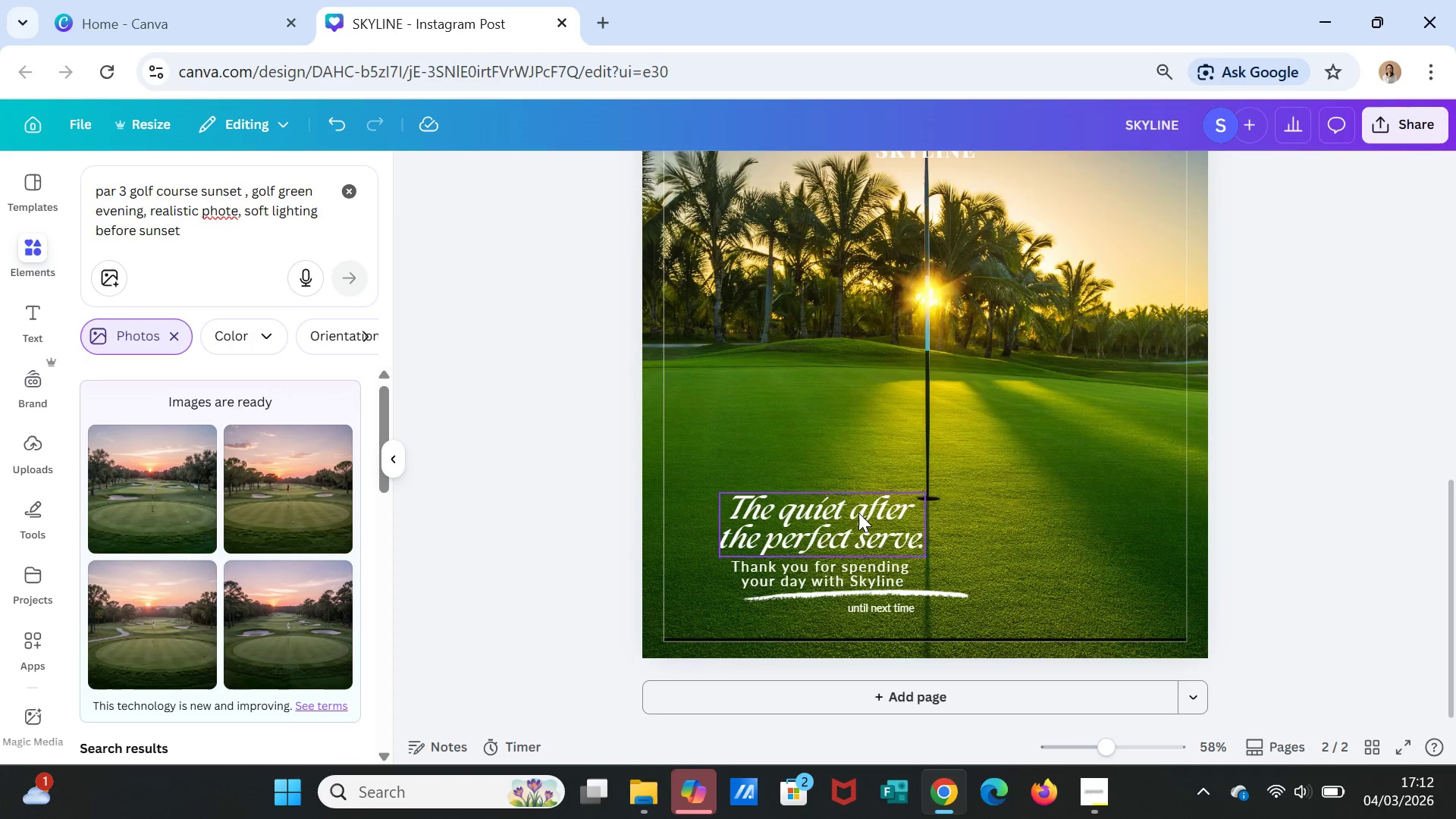 
double_click([858, 513])
 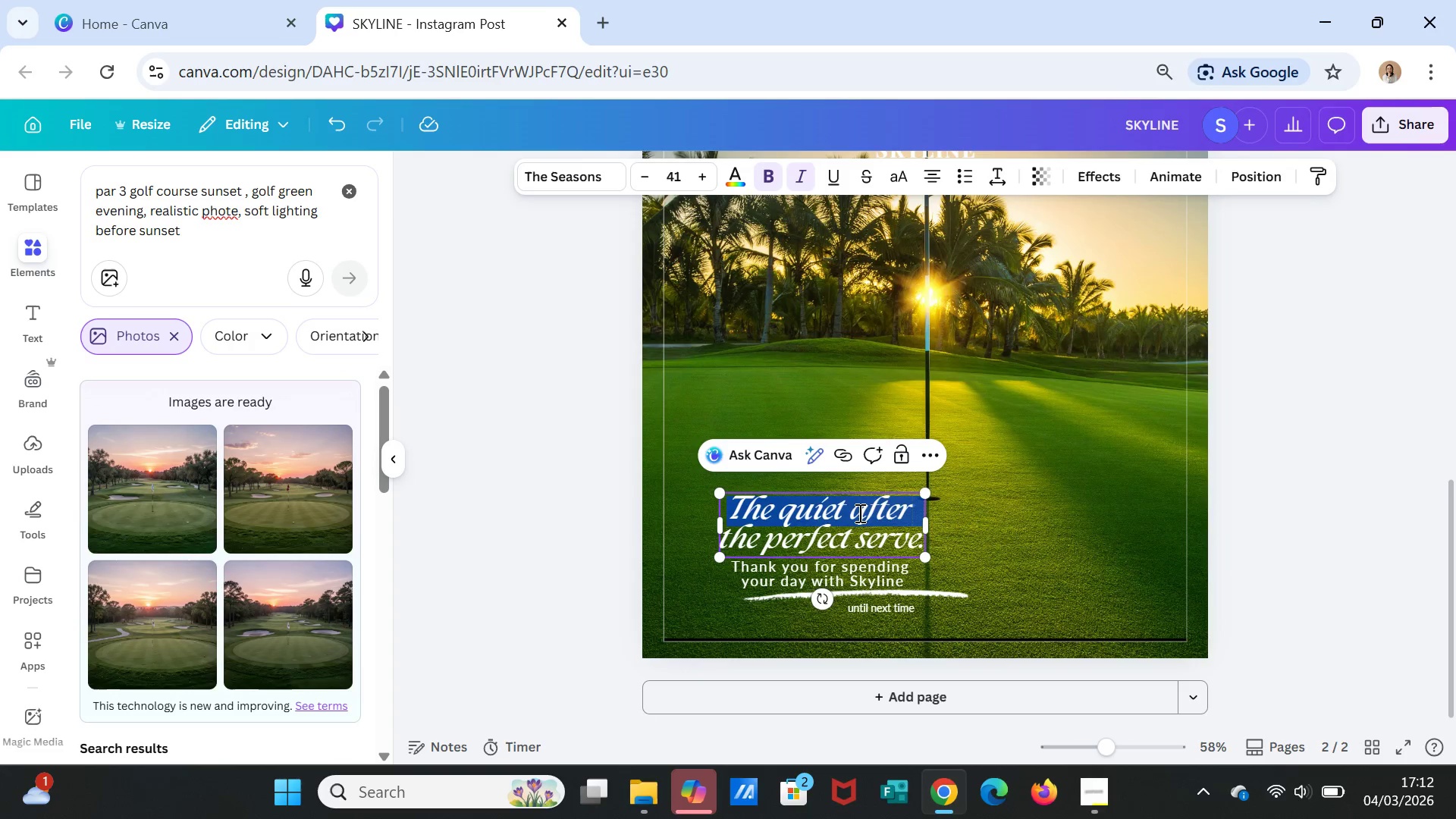 
triple_click([858, 513])
 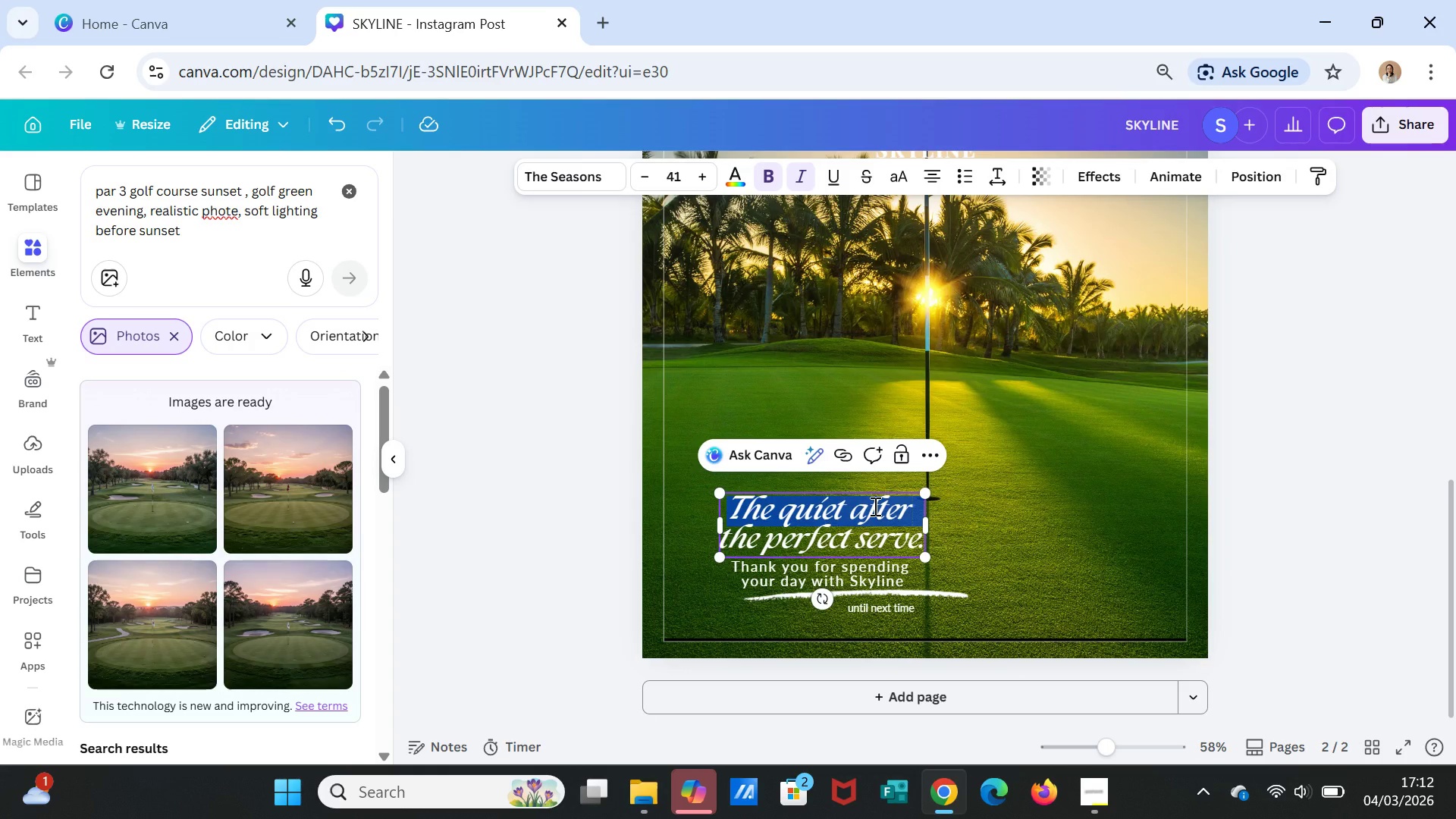 
key(Shift+ArrowDown)
 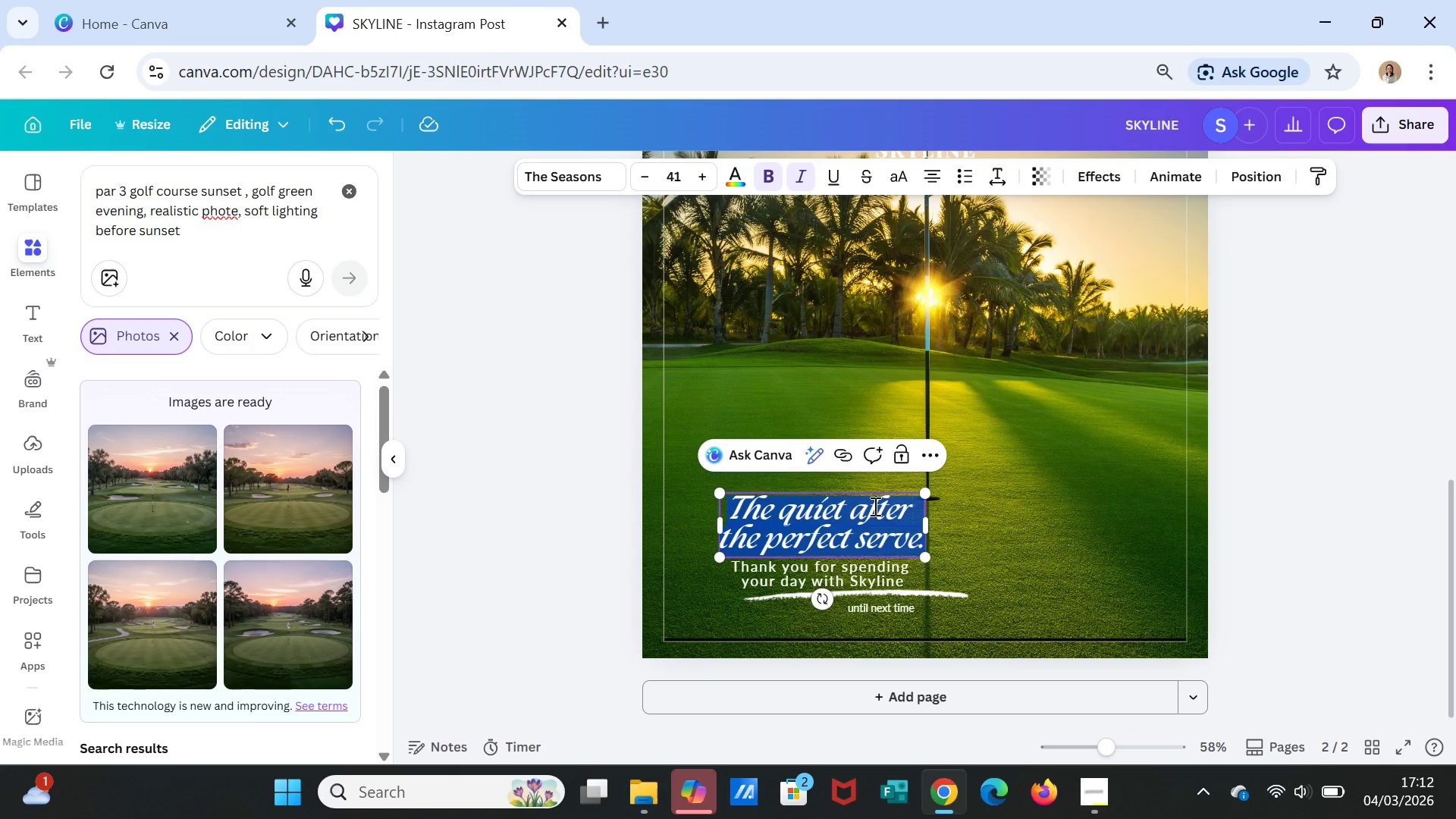 
type(One last putt before sunsent)
key(Backspace)
key(Backspace)
 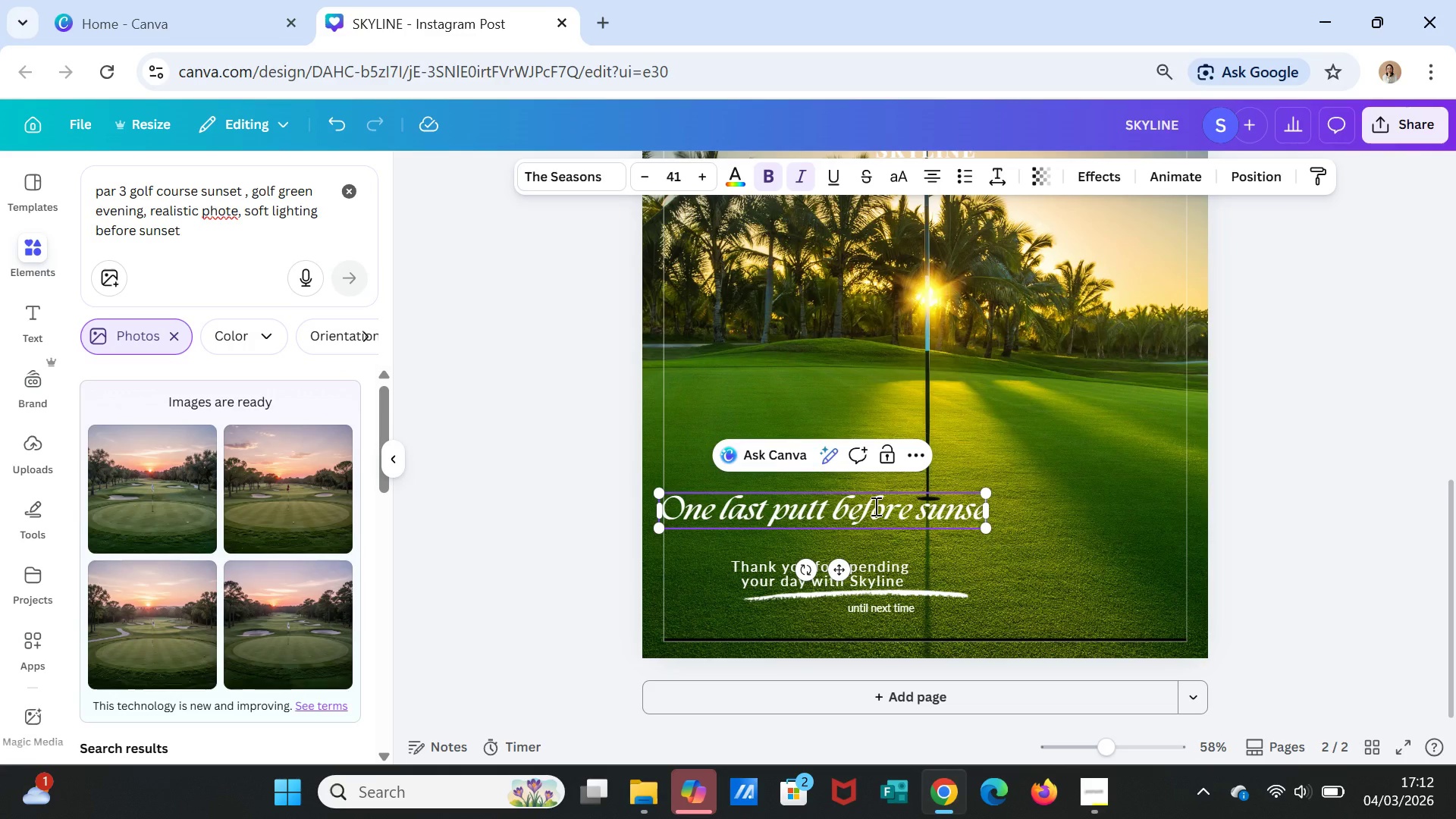 
left_click([1059, 529])
 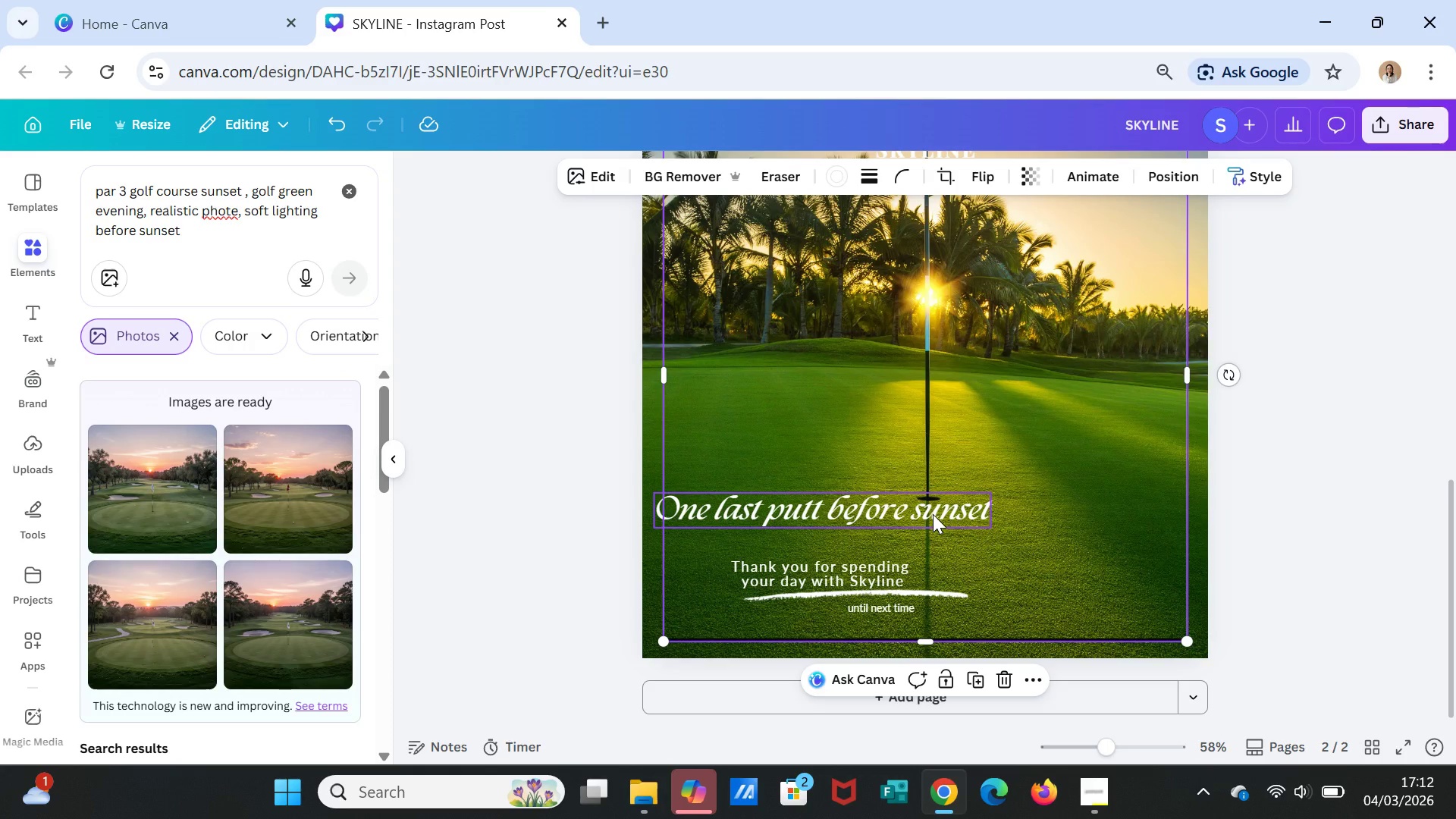 
left_click([933, 514])
 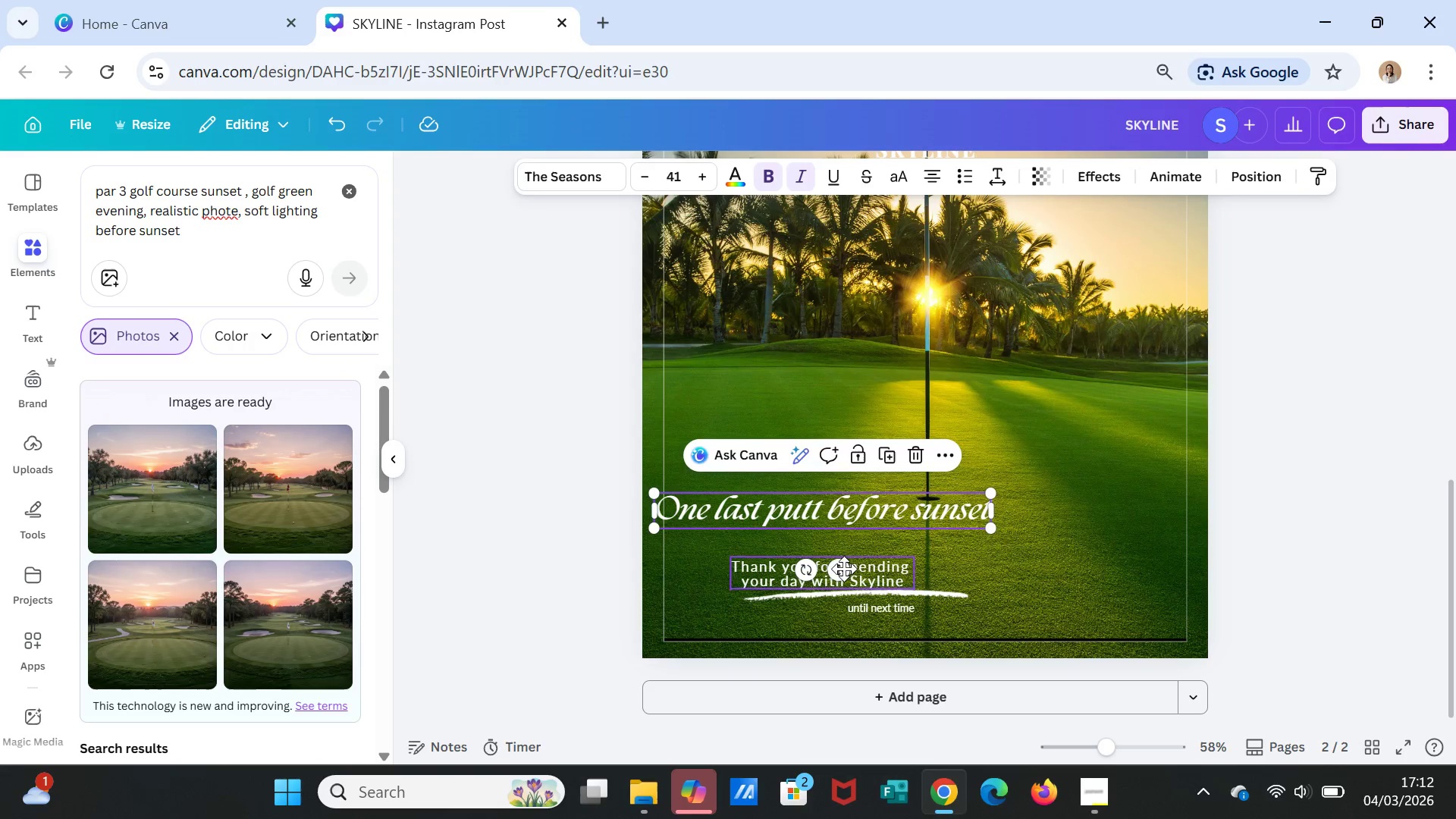 
left_click_drag(start_coordinate=[839, 568], to_coordinate=[941, 585])
 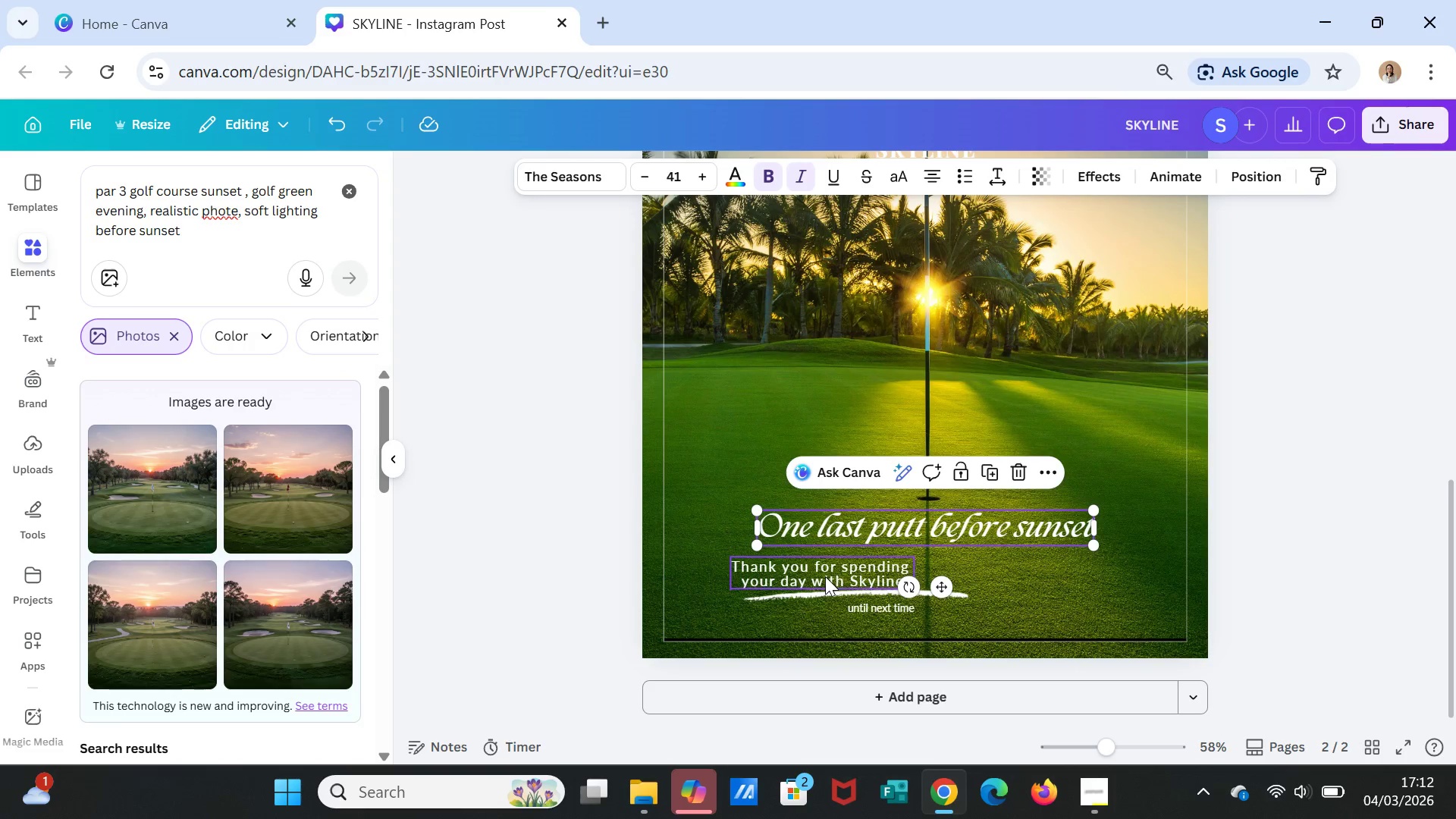 
left_click([825, 576])
 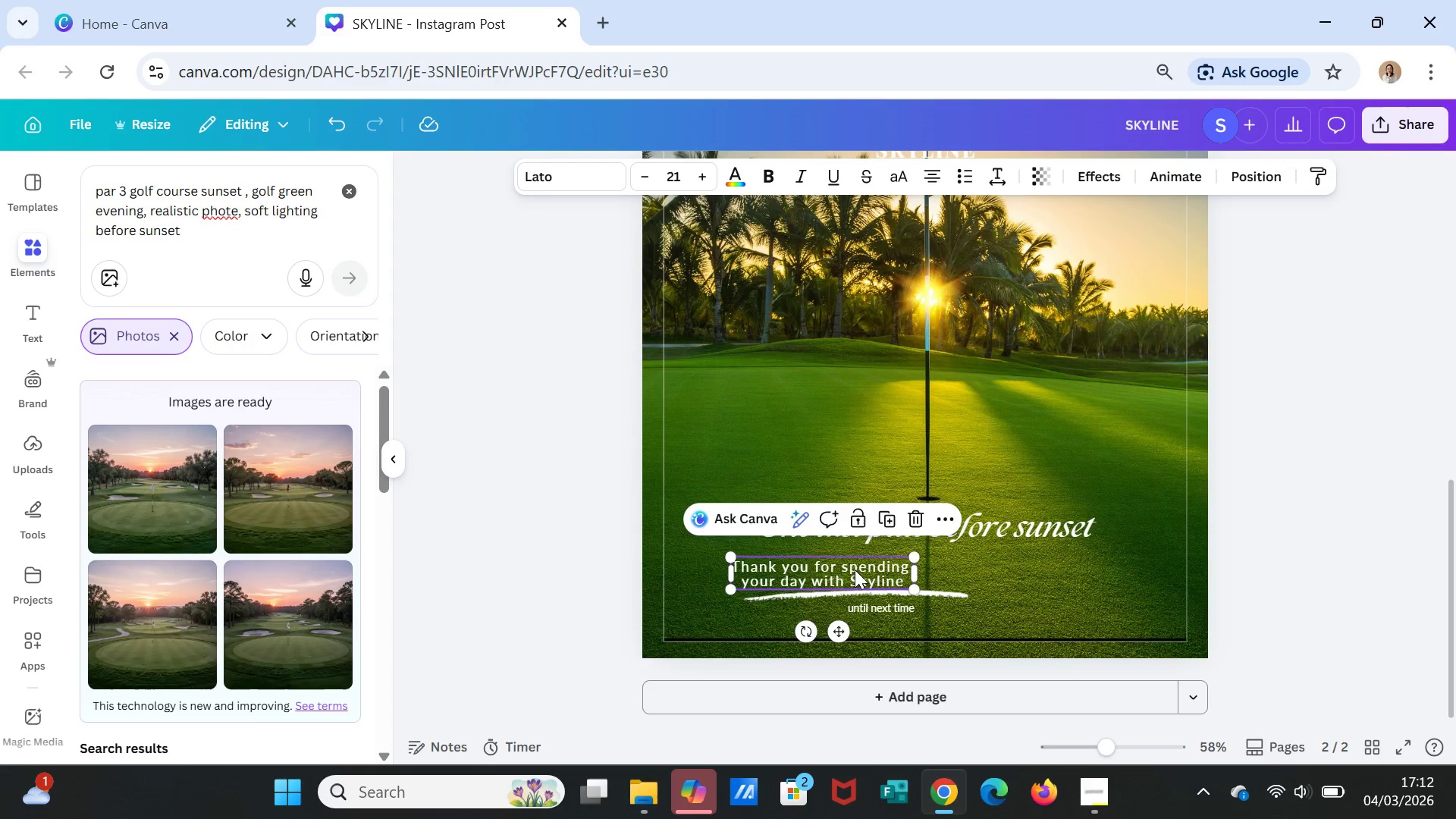 
double_click([855, 570])
 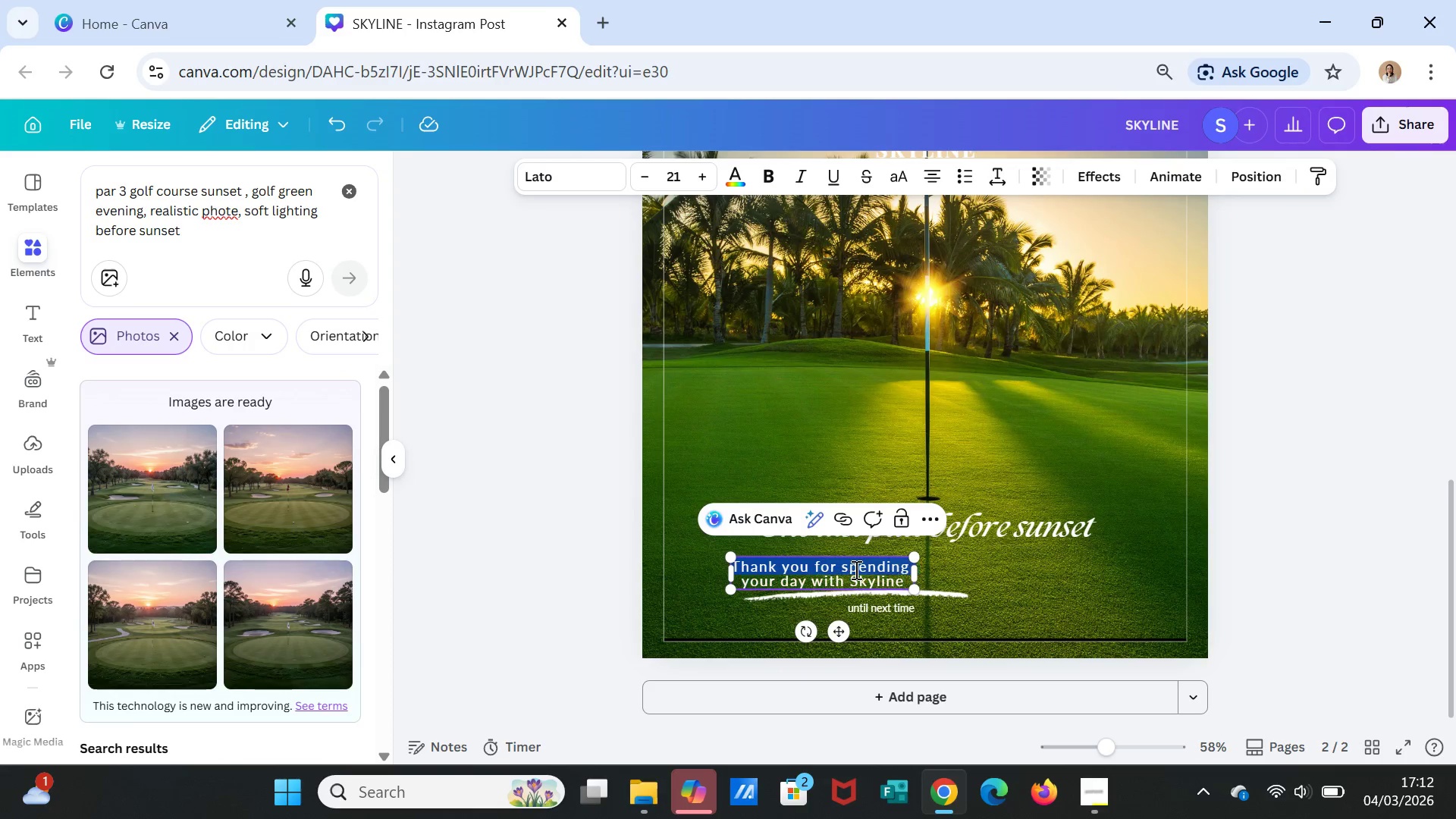 
triple_click([855, 570])
 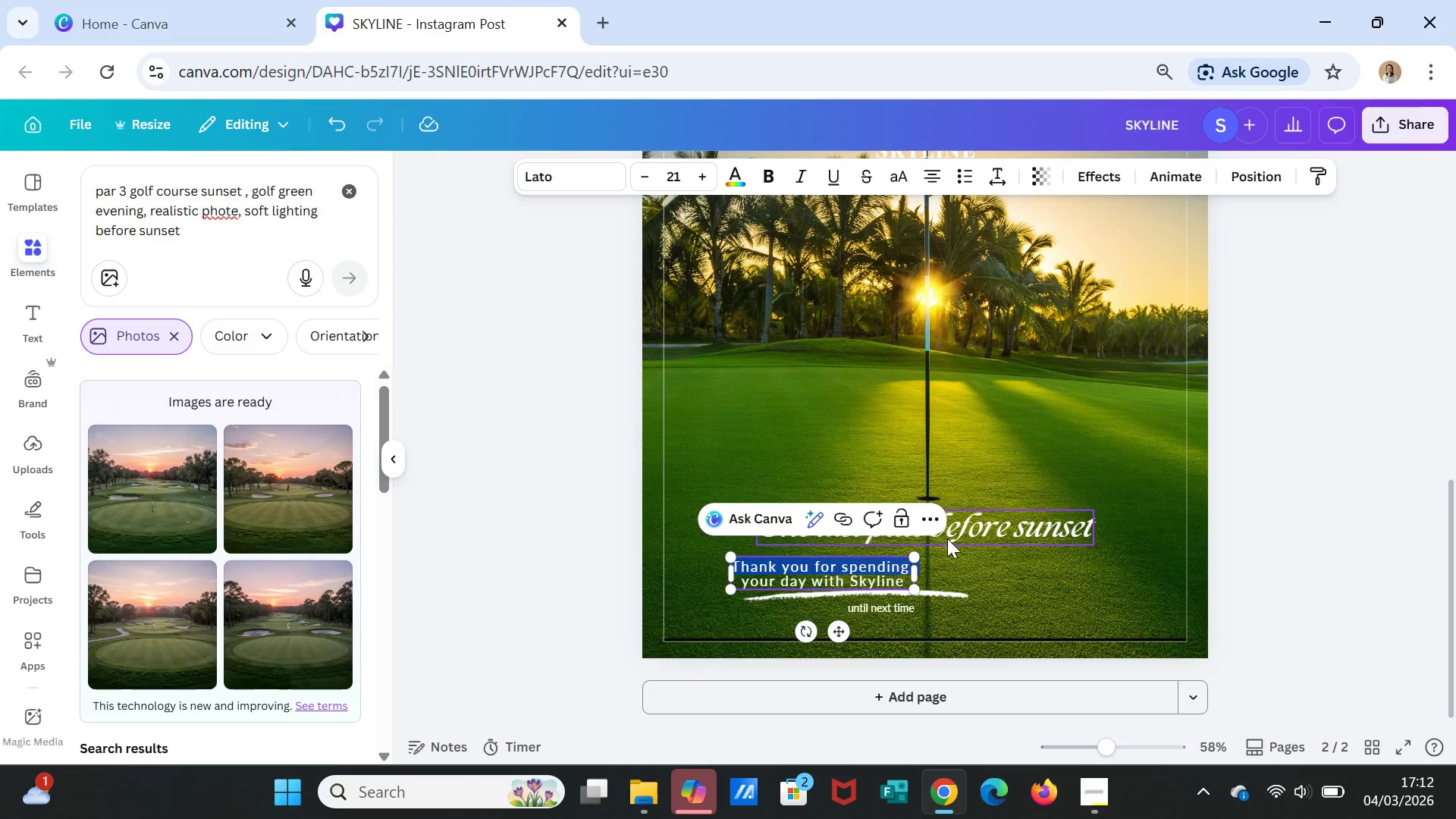 
key(Shift+ArrowDown)
 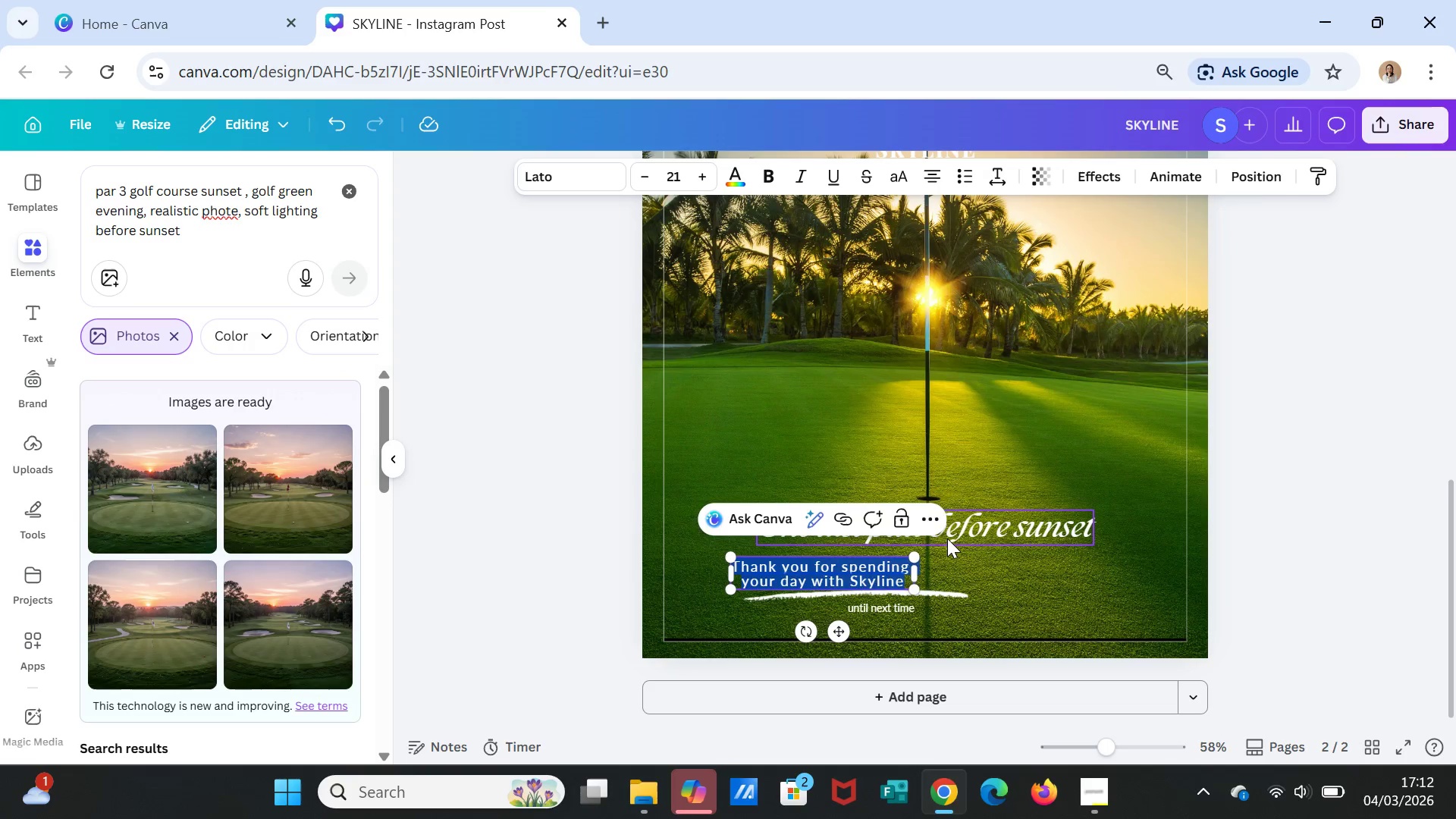 
key(ArrowRight)
 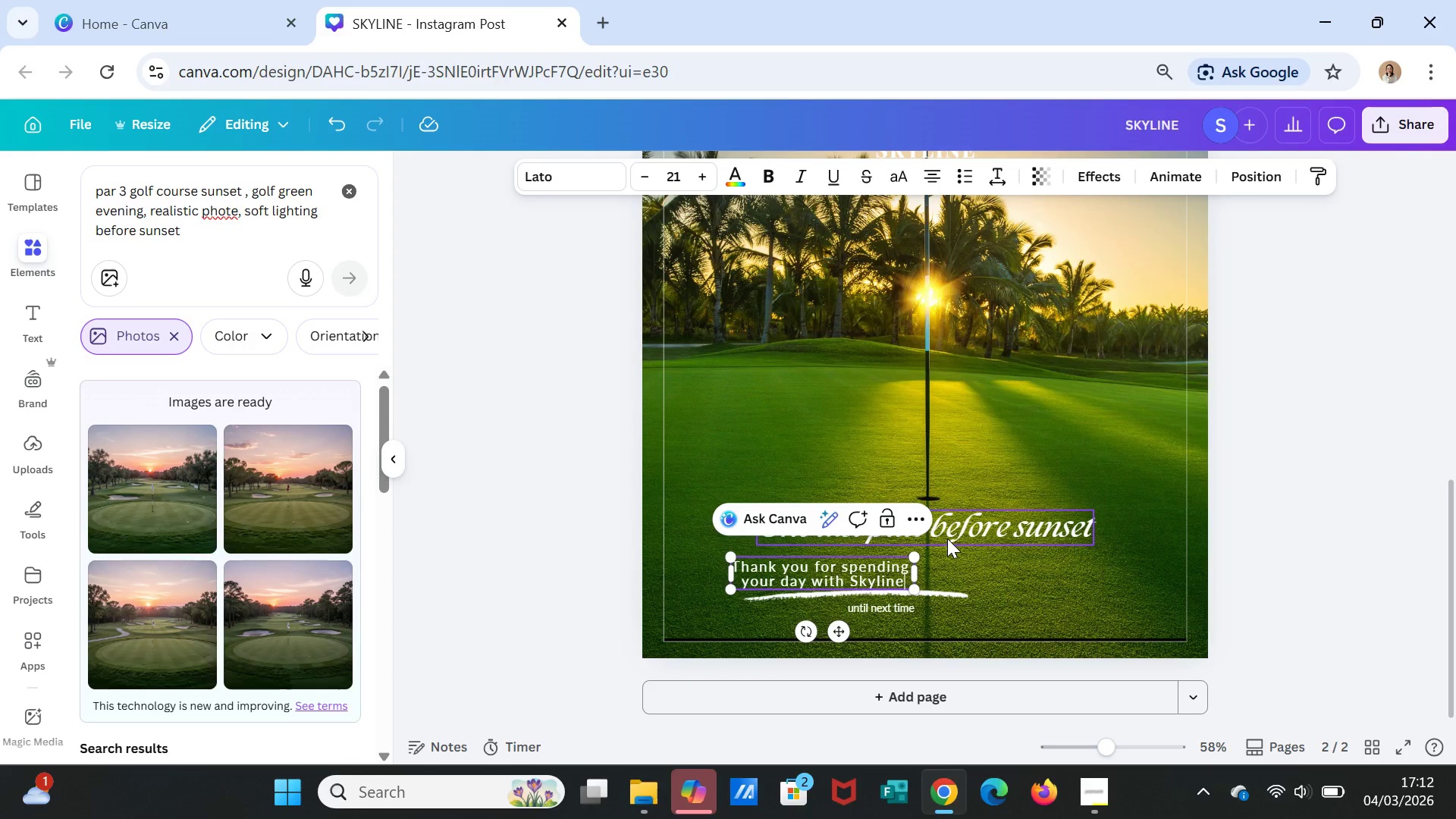 
key(Shift+ShiftRight)
 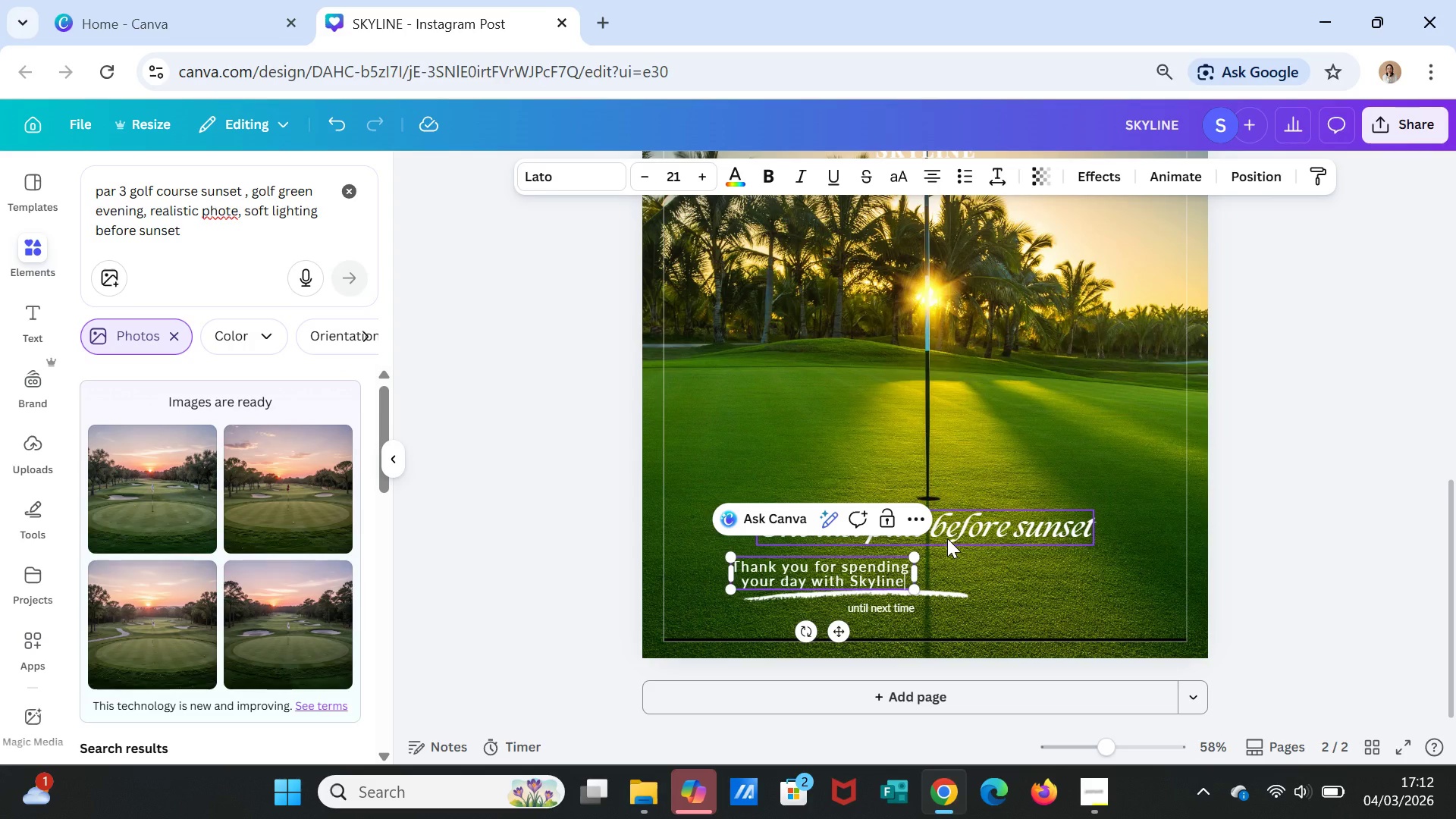 
key(Shift+ShiftRight)
 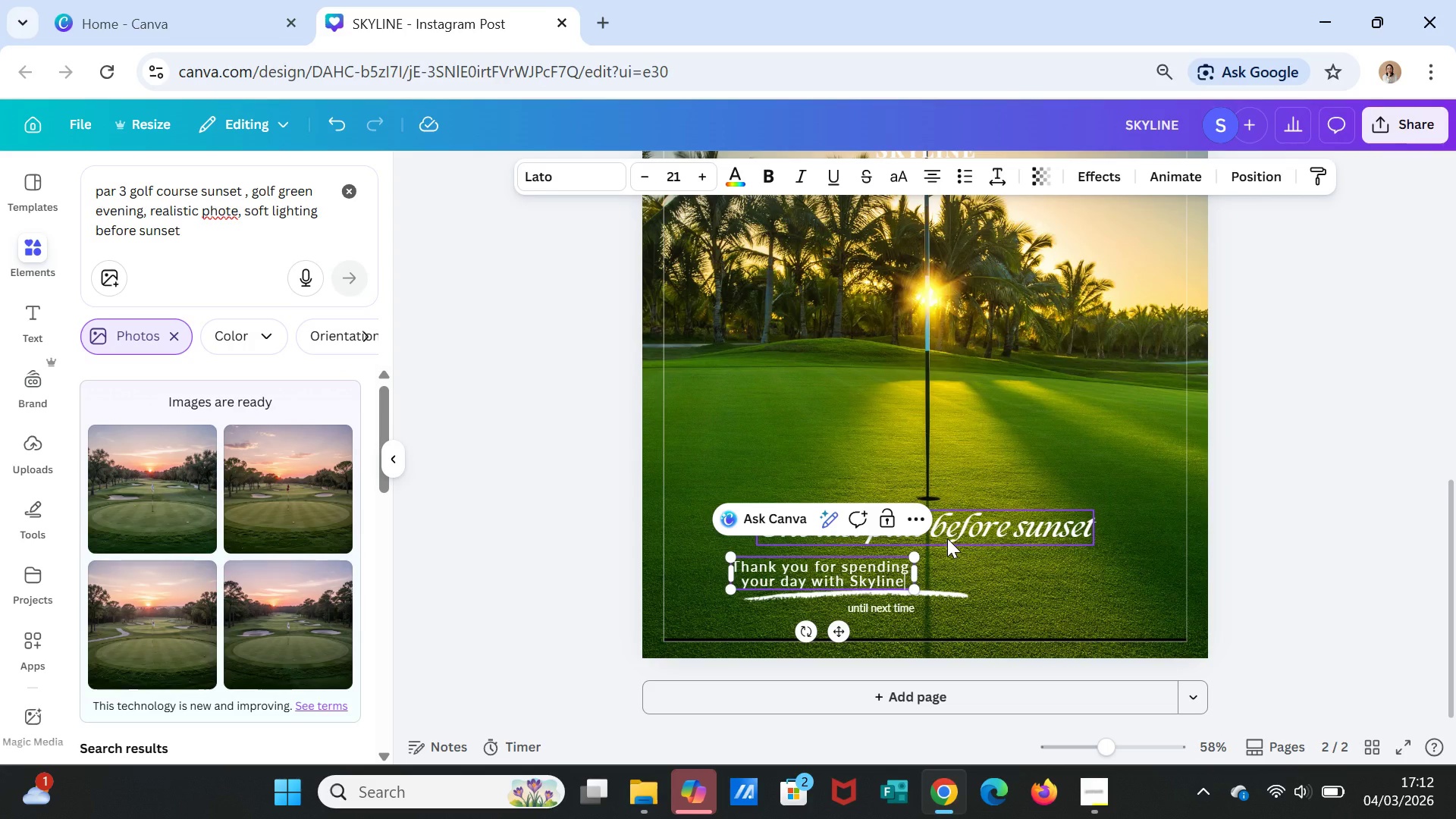 
key(ArrowUp)
 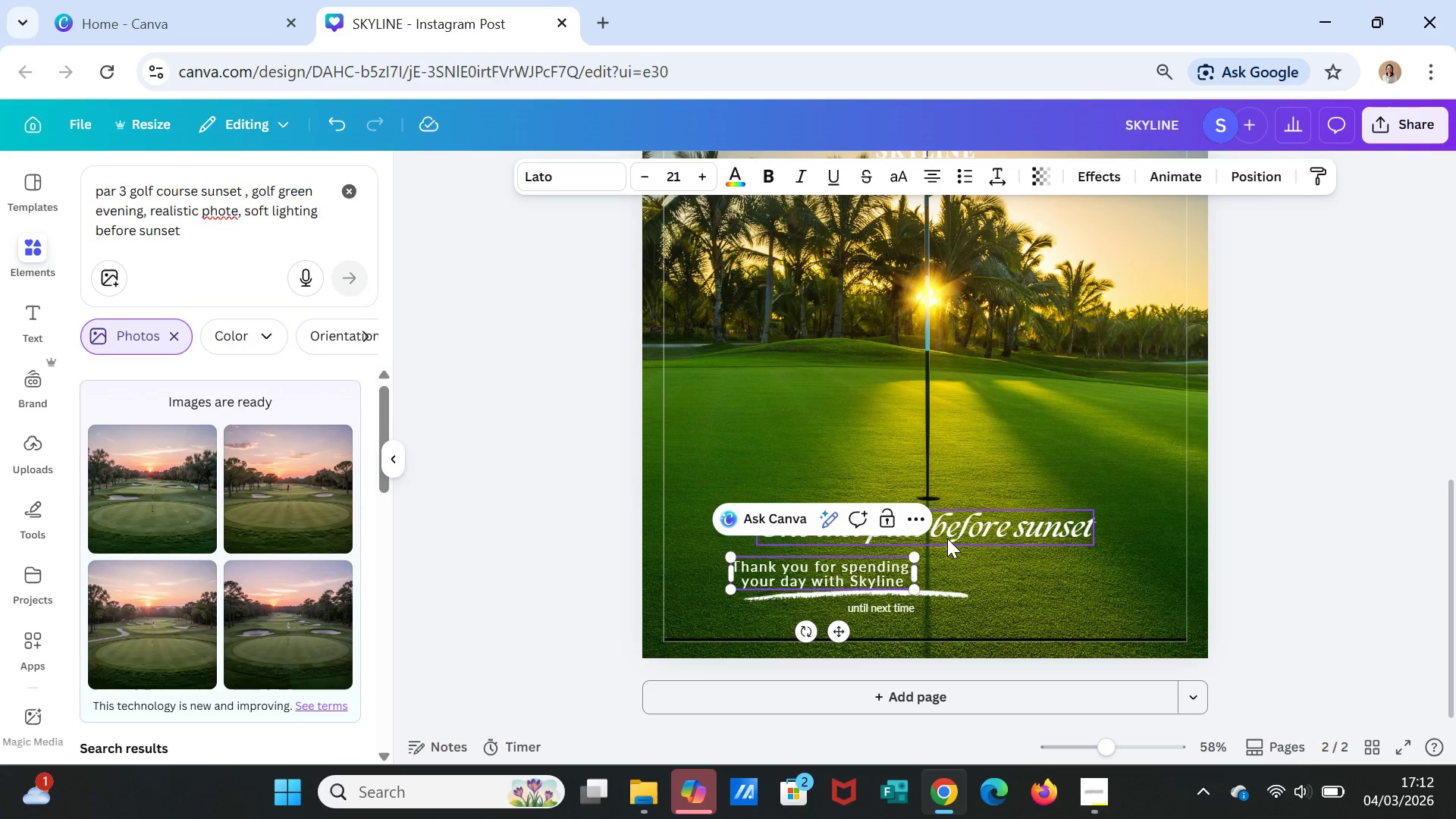 
key(ArrowRight)
 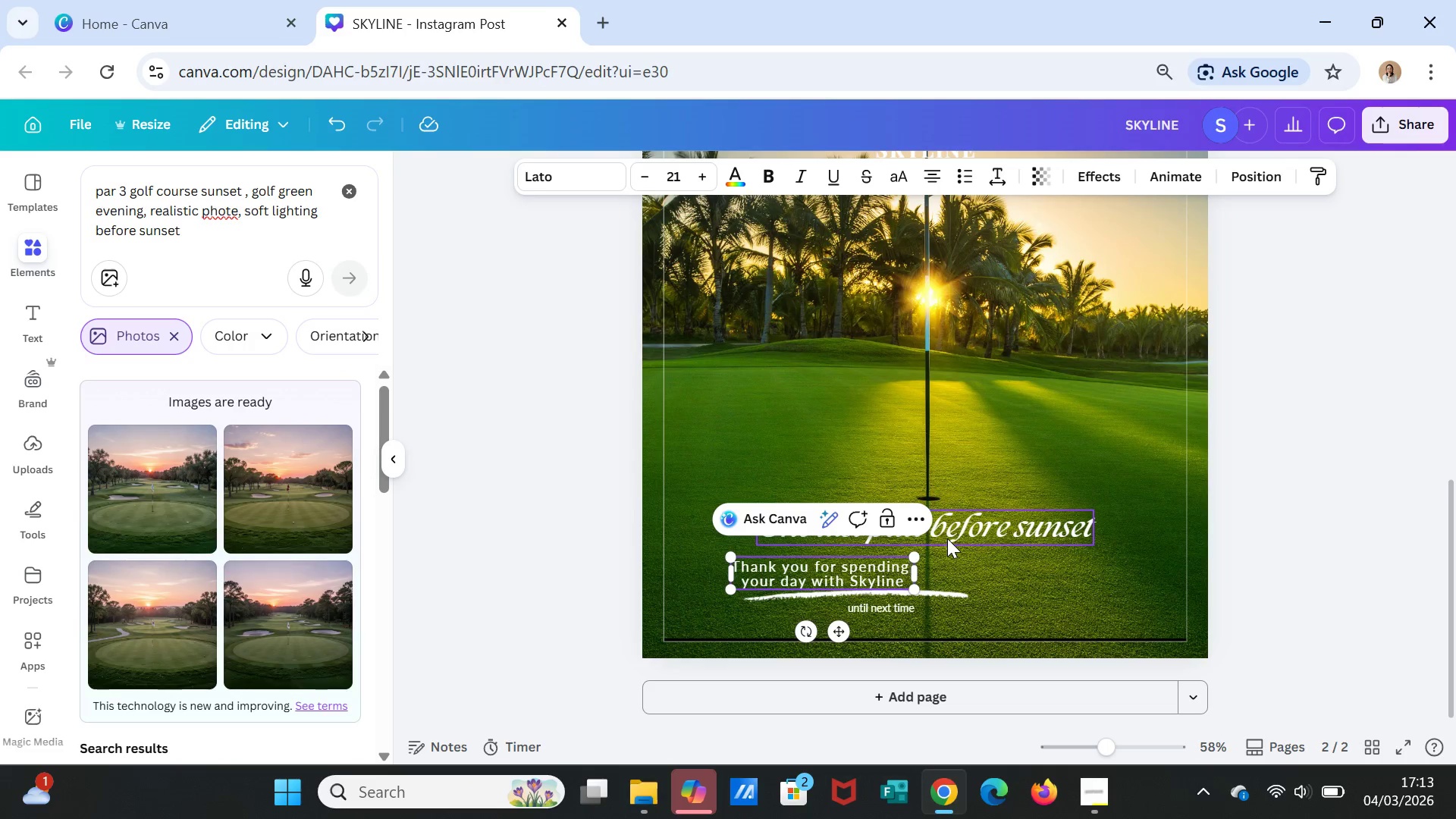 
key(Backspace)
key(Backspace)
key(Backspace)
key(Backspace)
key(Backspace)
key(Backspace)
key(Backspace)
type(ending)
 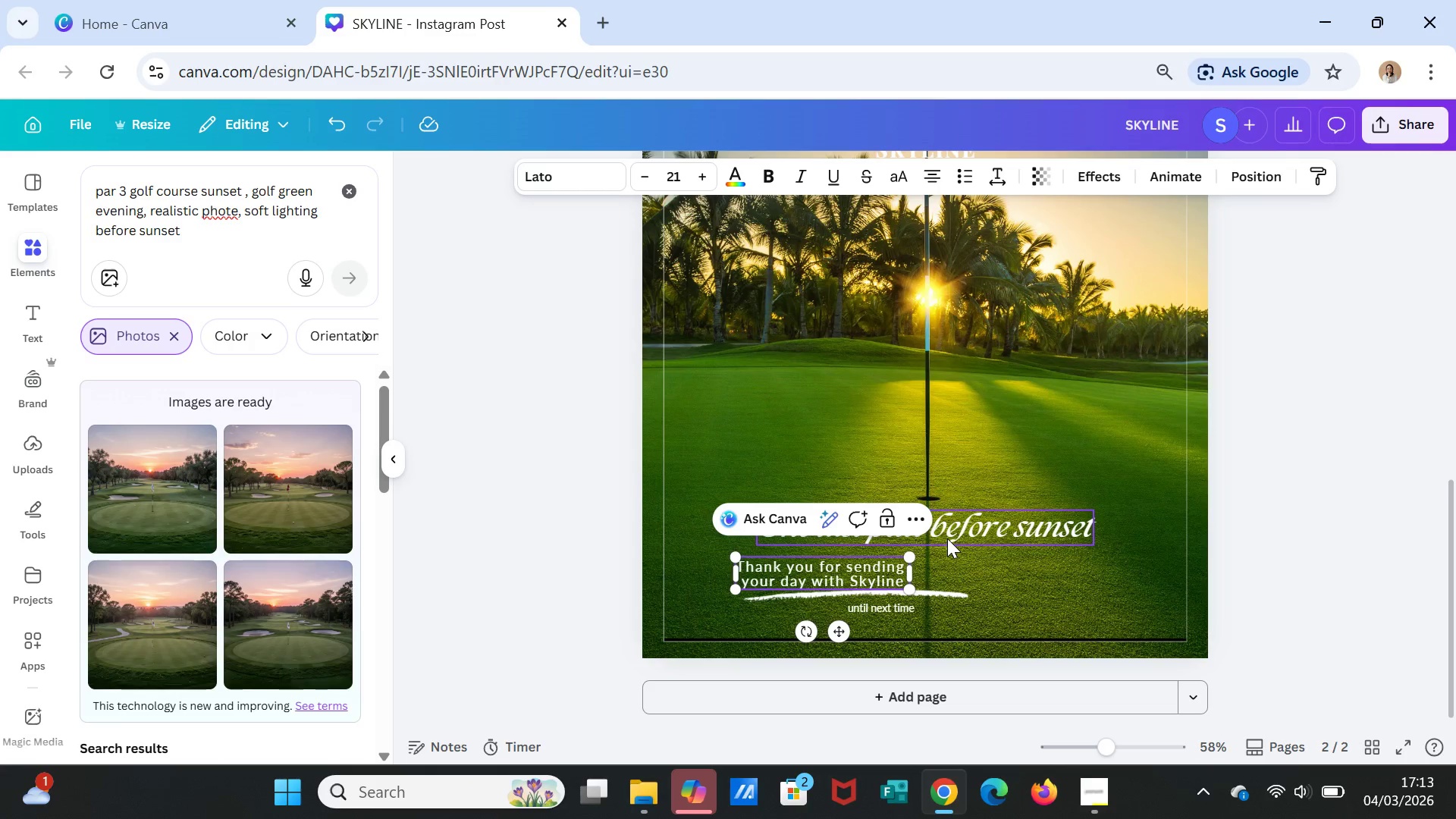 
wait(8.03)
 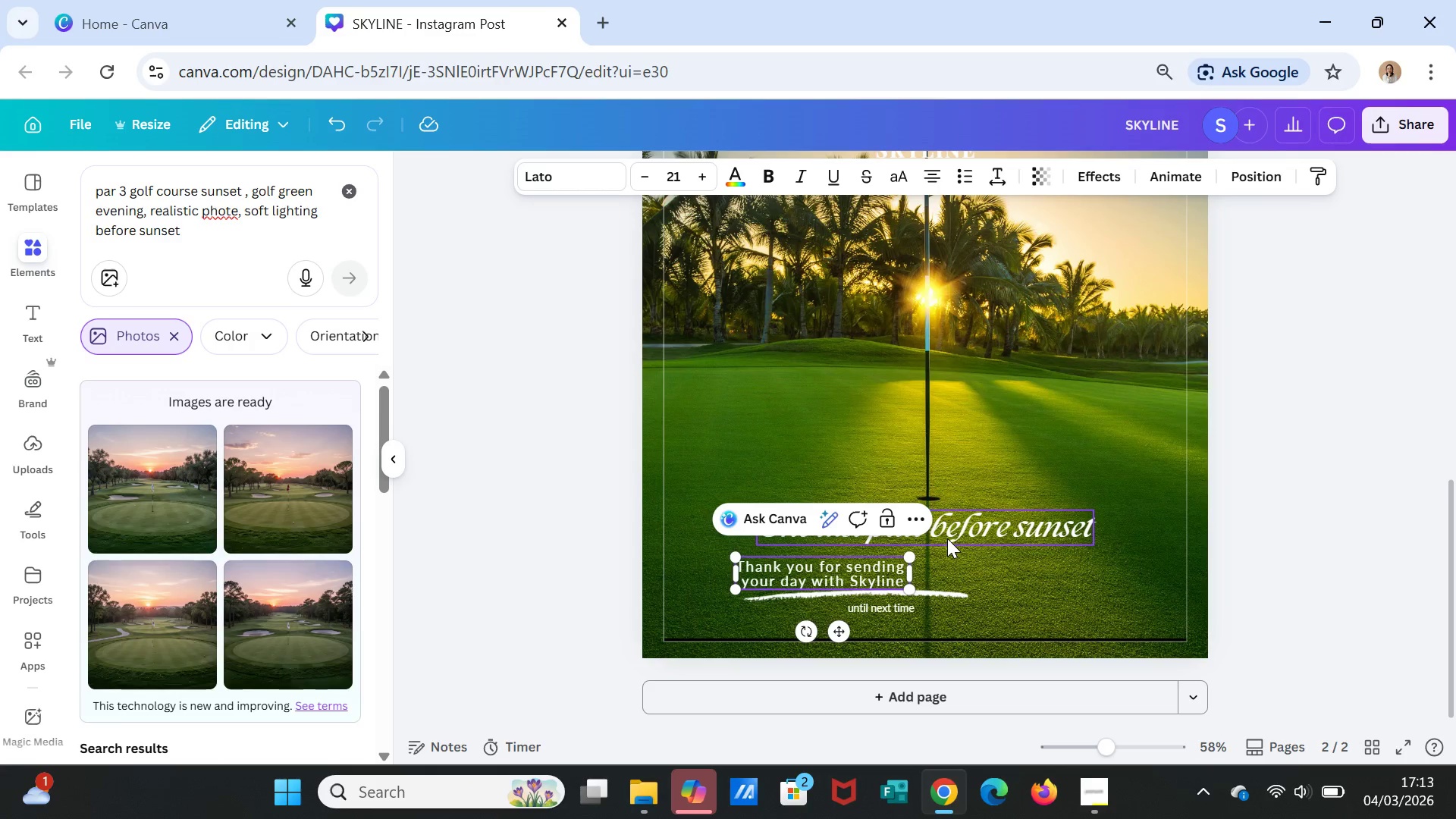 
left_click_drag(start_coordinate=[915, 578], to_coordinate=[1052, 562])
 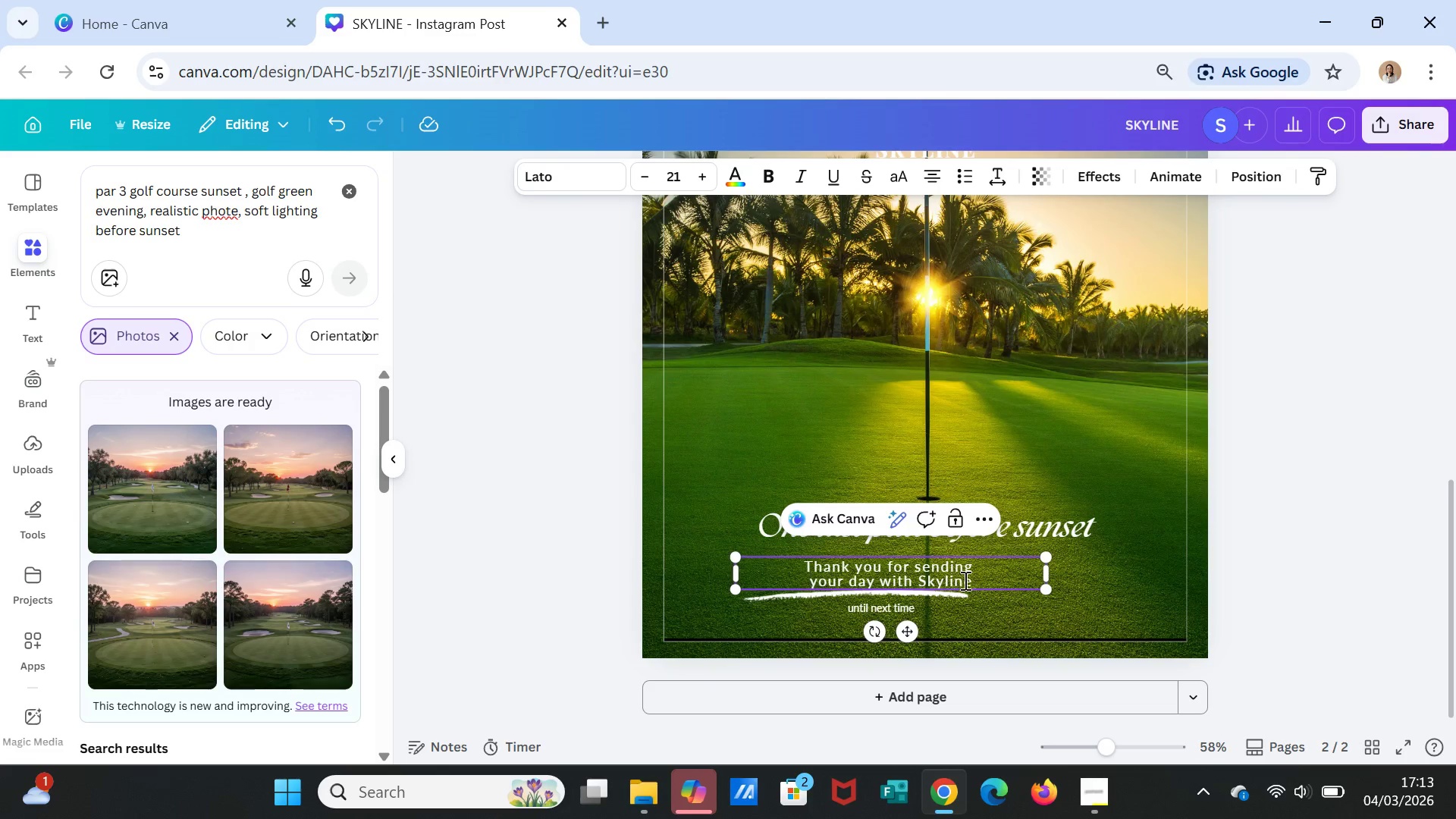 
key(Backspace)
 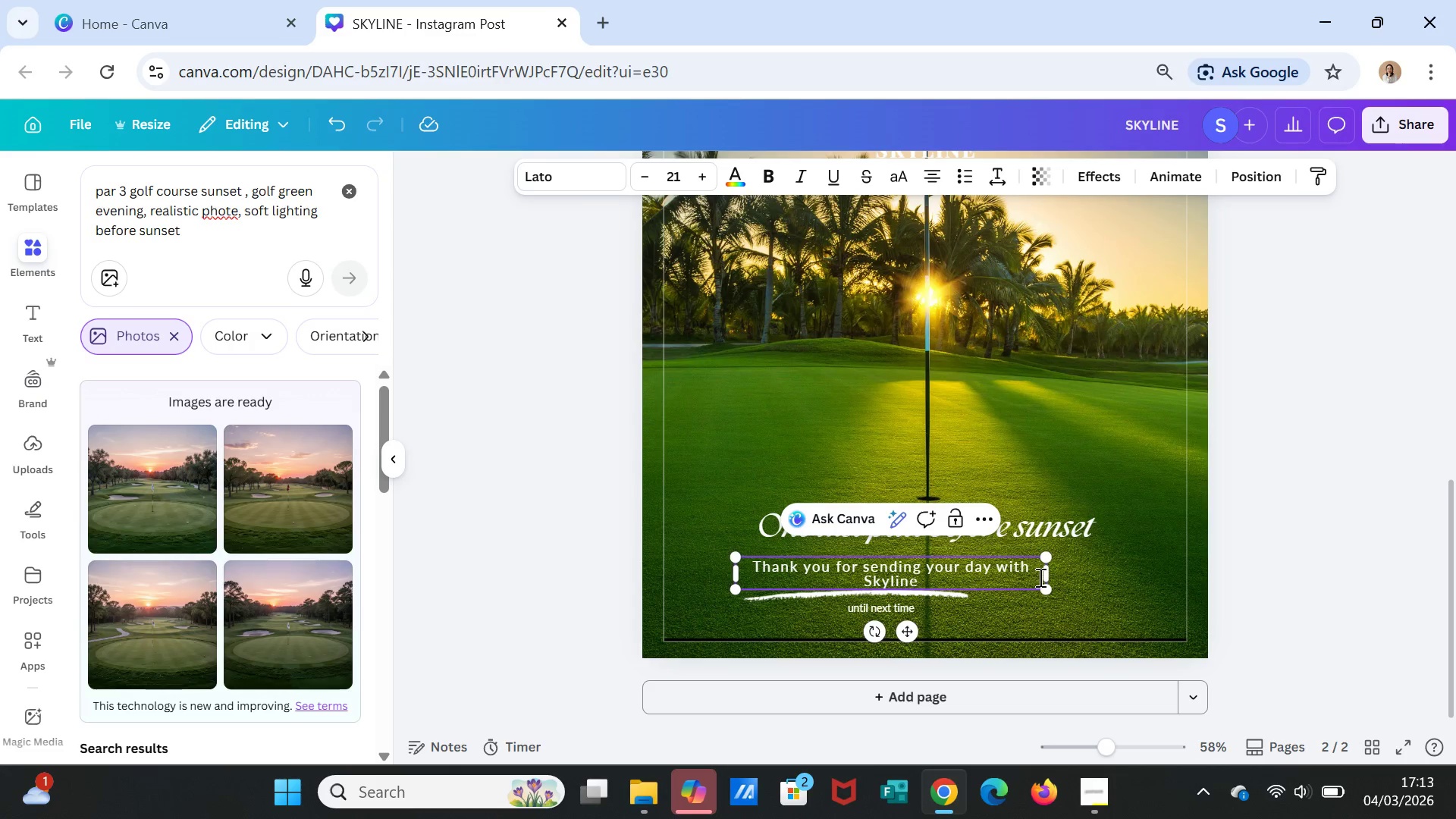 
left_click_drag(start_coordinate=[1047, 577], to_coordinate=[1081, 570])
 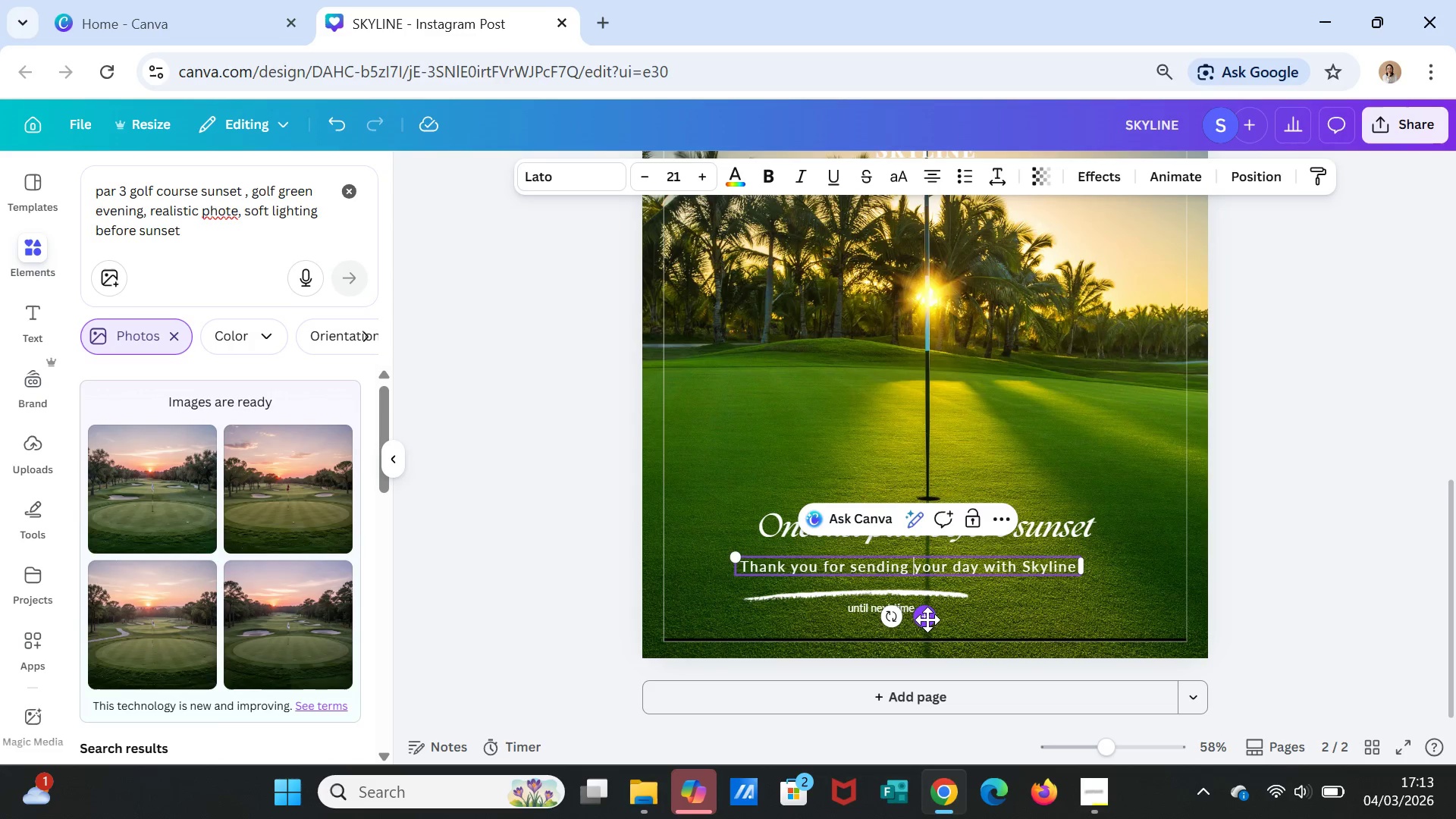 
left_click_drag(start_coordinate=[927, 620], to_coordinate=[955, 617])
 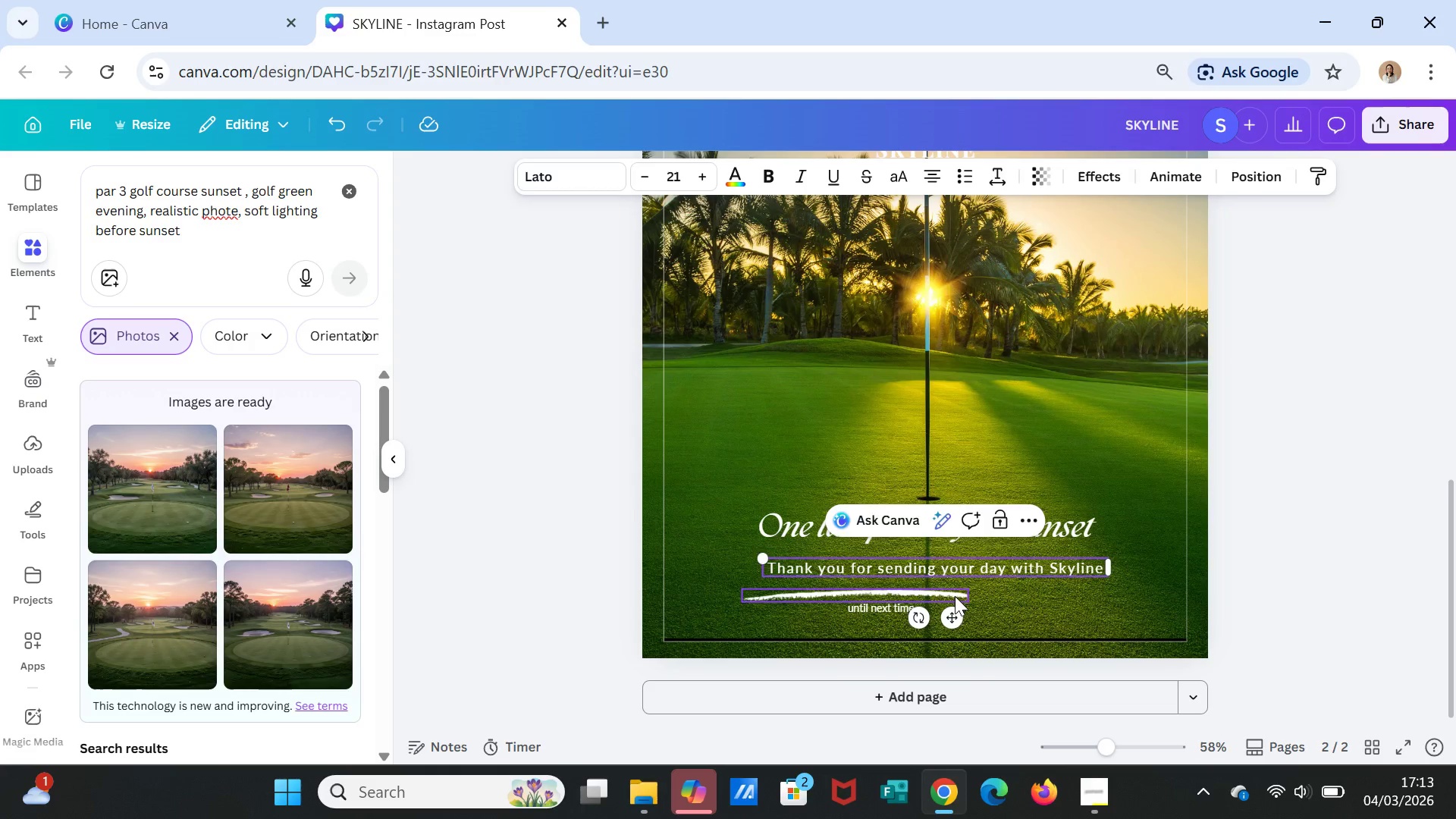 
left_click_drag(start_coordinate=[955, 596], to_coordinate=[1036, 594])
 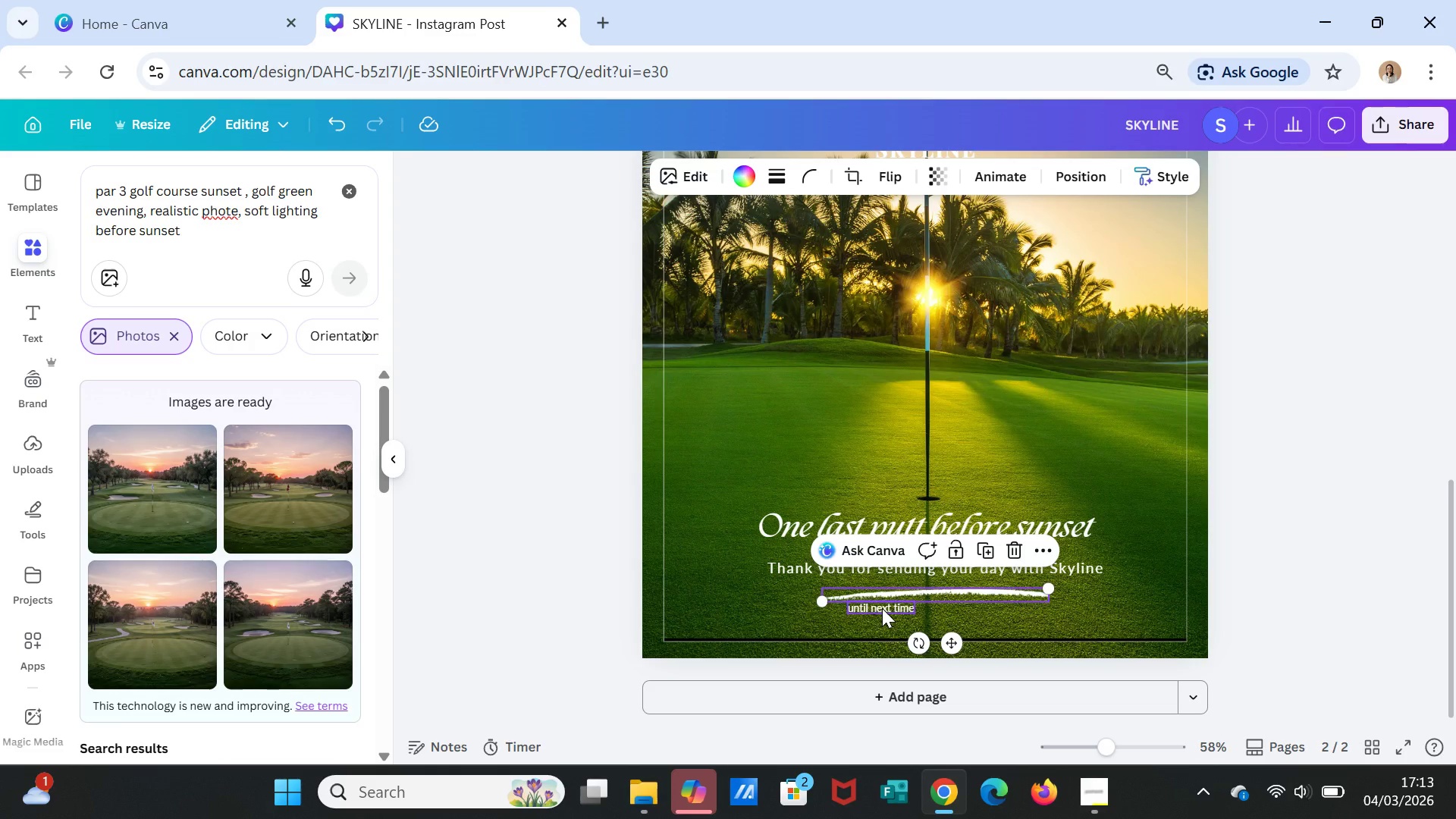 
left_click([882, 608])
 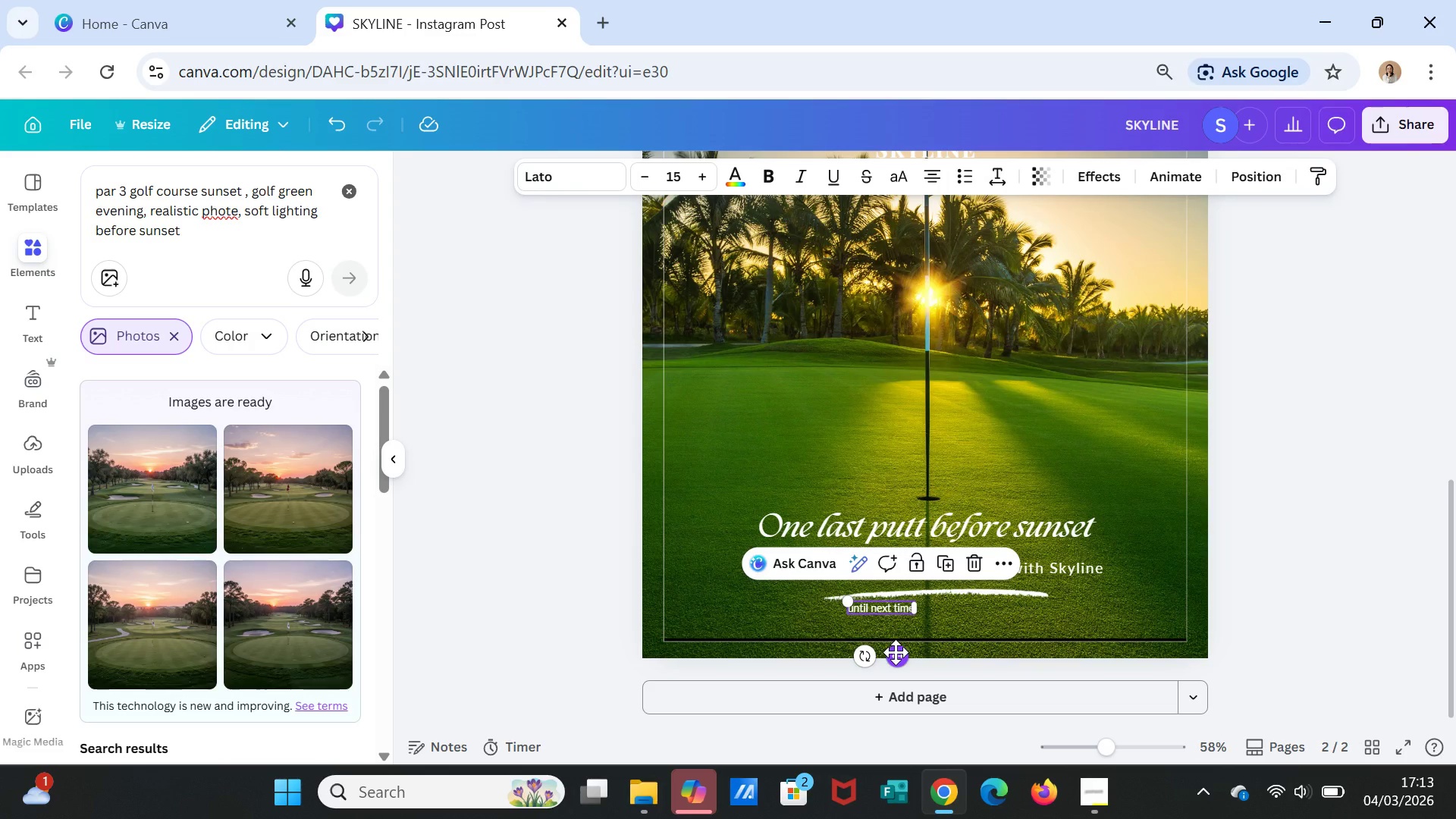 
left_click_drag(start_coordinate=[896, 652], to_coordinate=[1039, 657])
 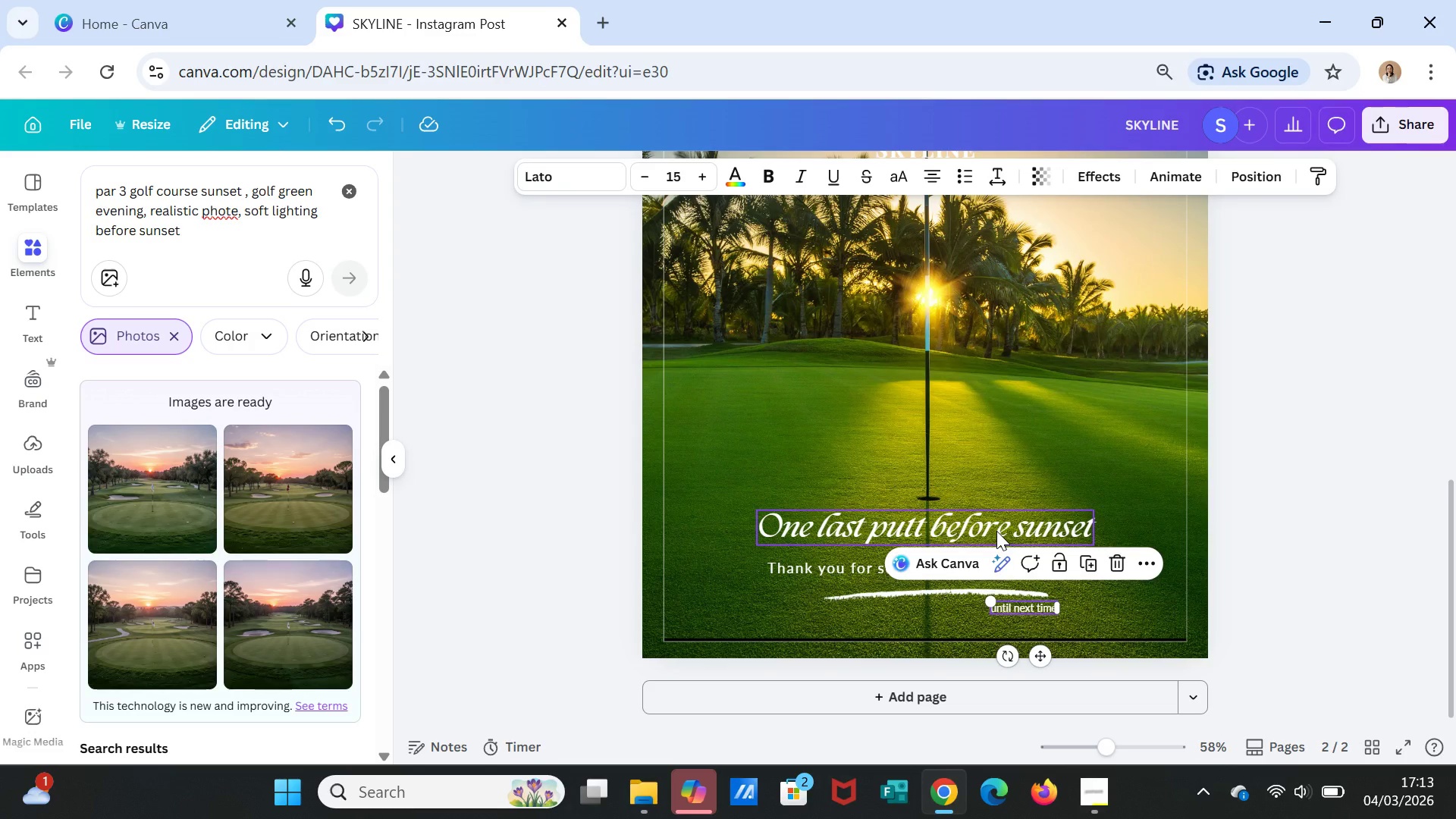 
left_click_drag(start_coordinate=[996, 531], to_coordinate=[1001, 494])
 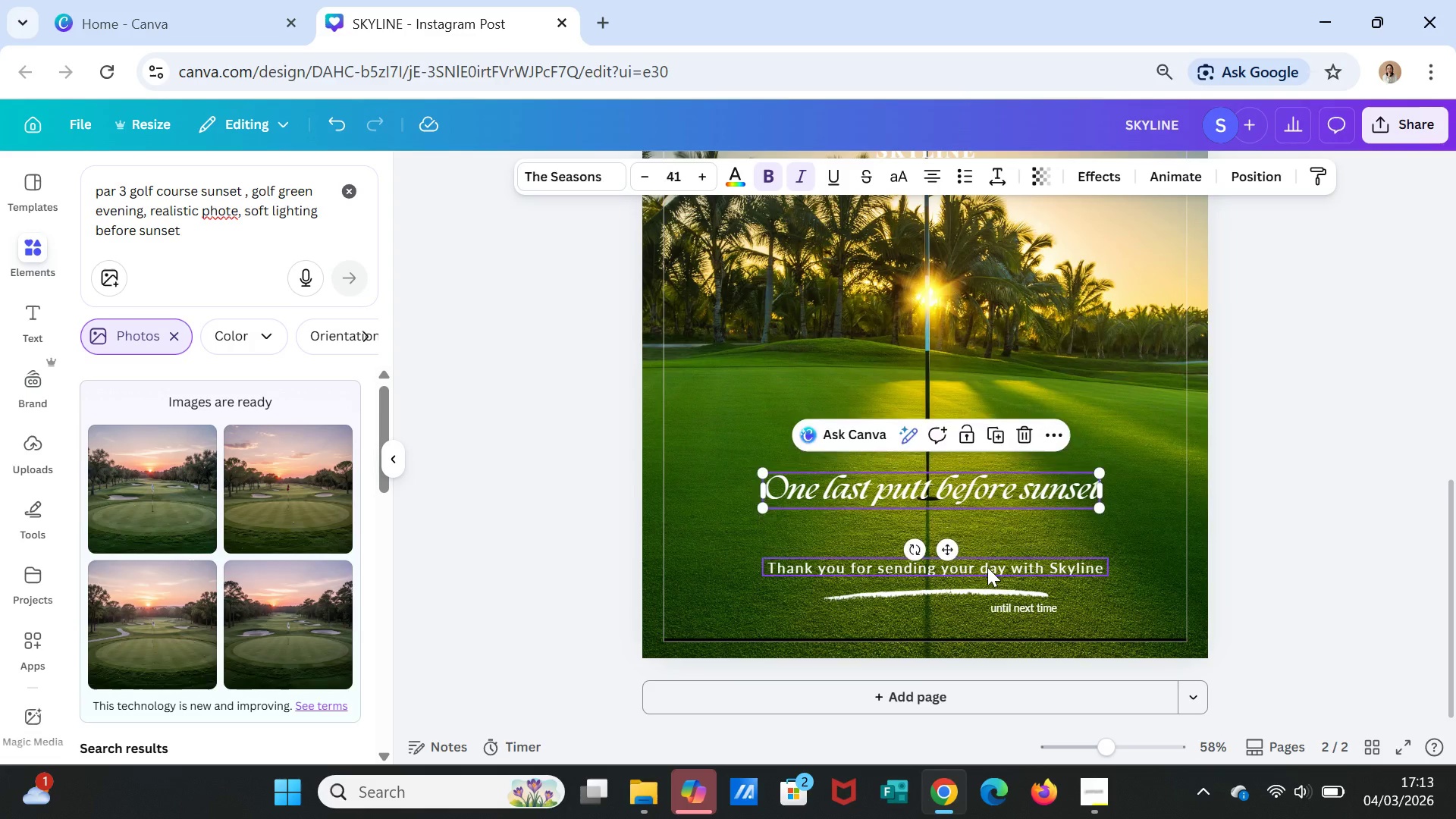 
left_click([987, 567])
 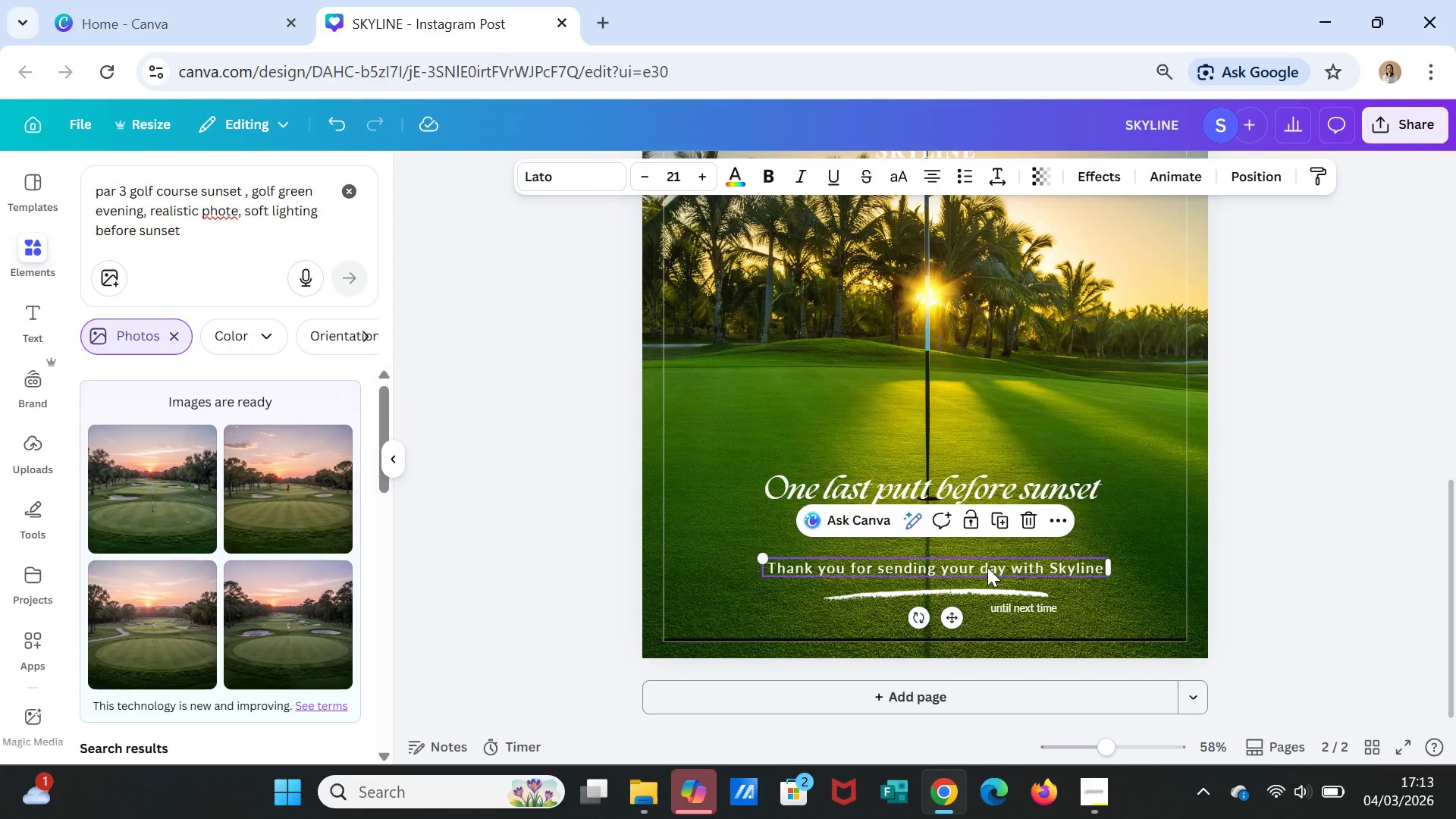 
left_click_drag(start_coordinate=[987, 567], to_coordinate=[989, 522])
 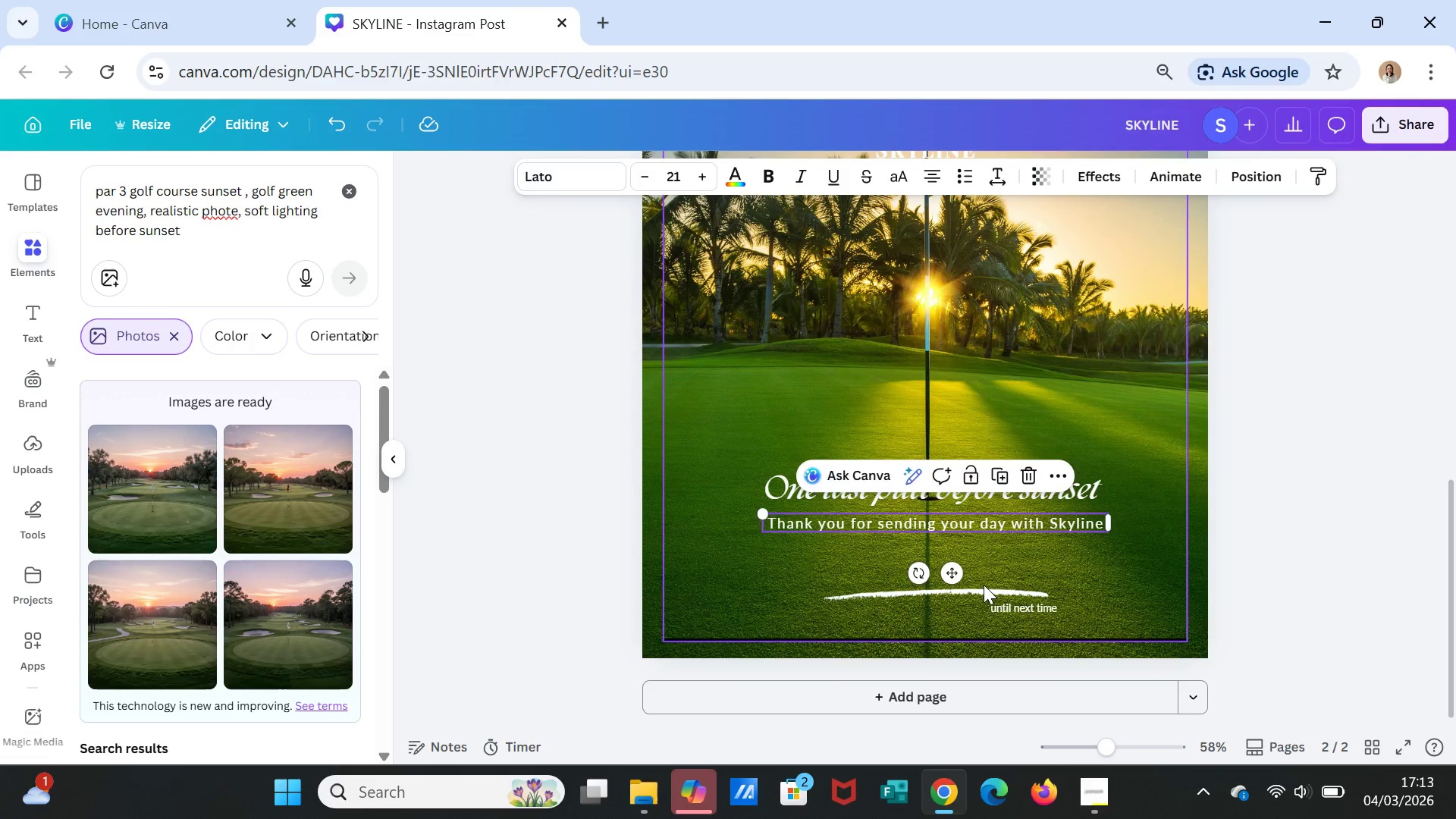 
left_click([981, 588])
 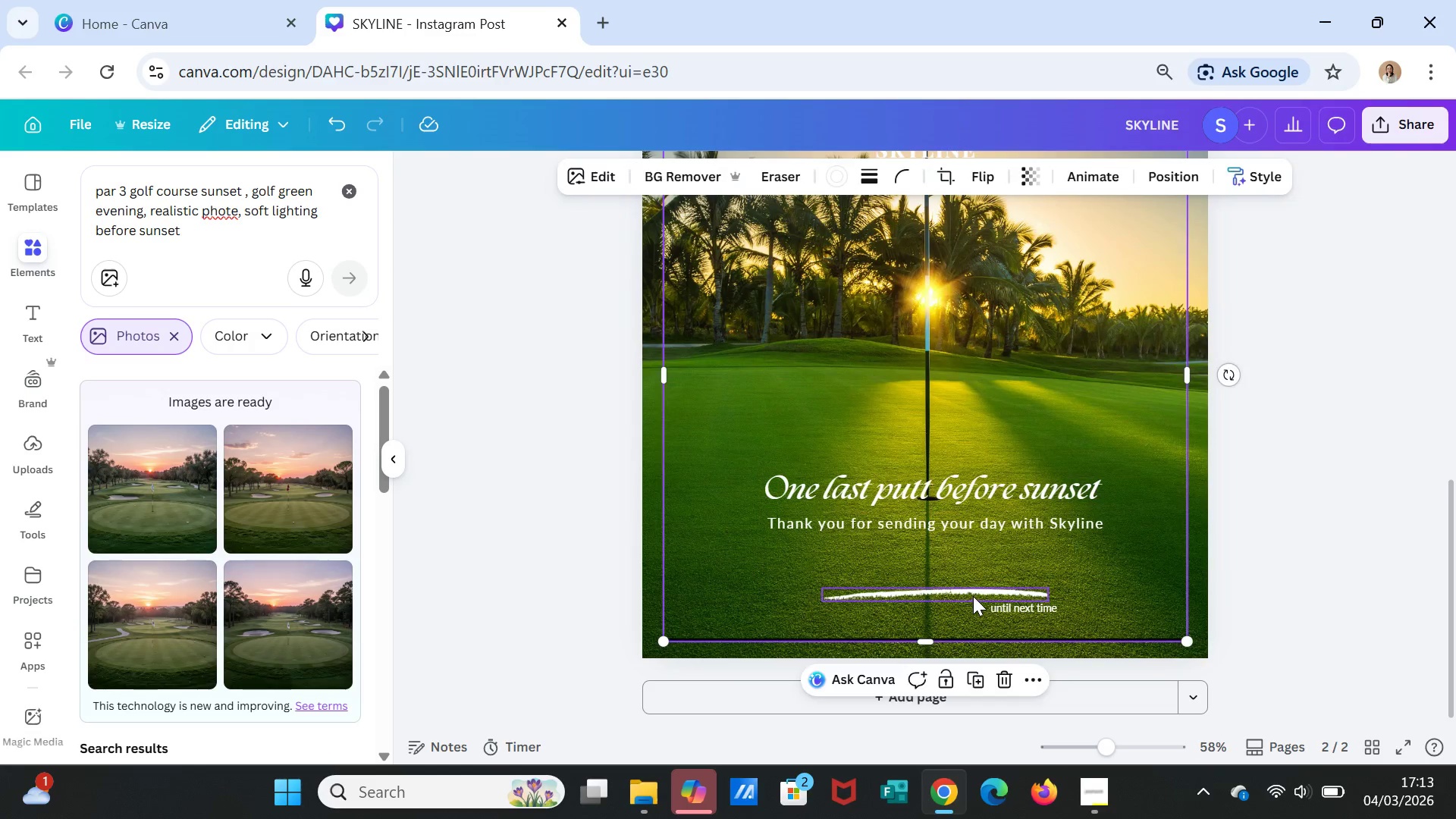 
left_click([973, 596])
 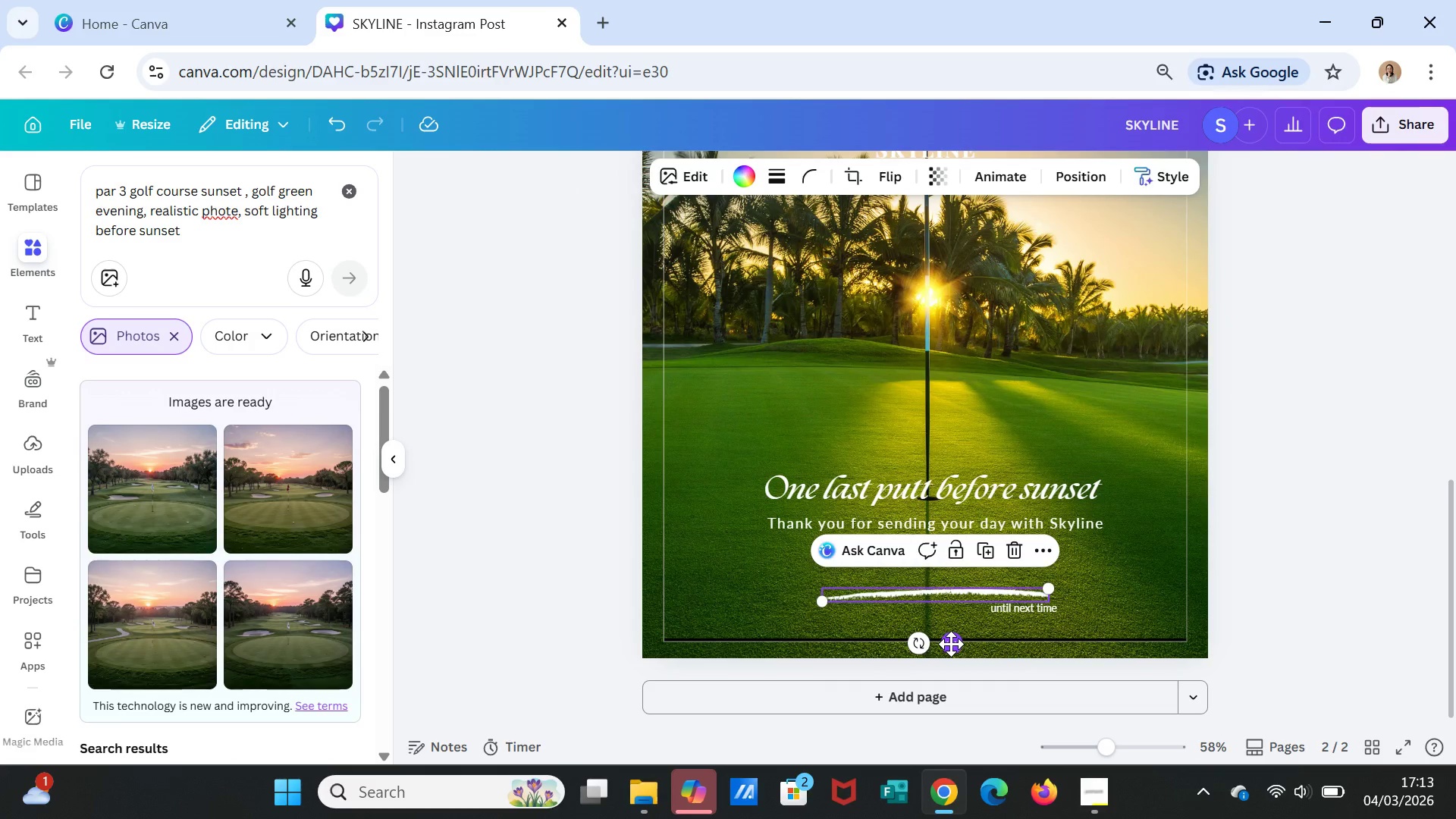 
left_click_drag(start_coordinate=[951, 645], to_coordinate=[946, 605])
 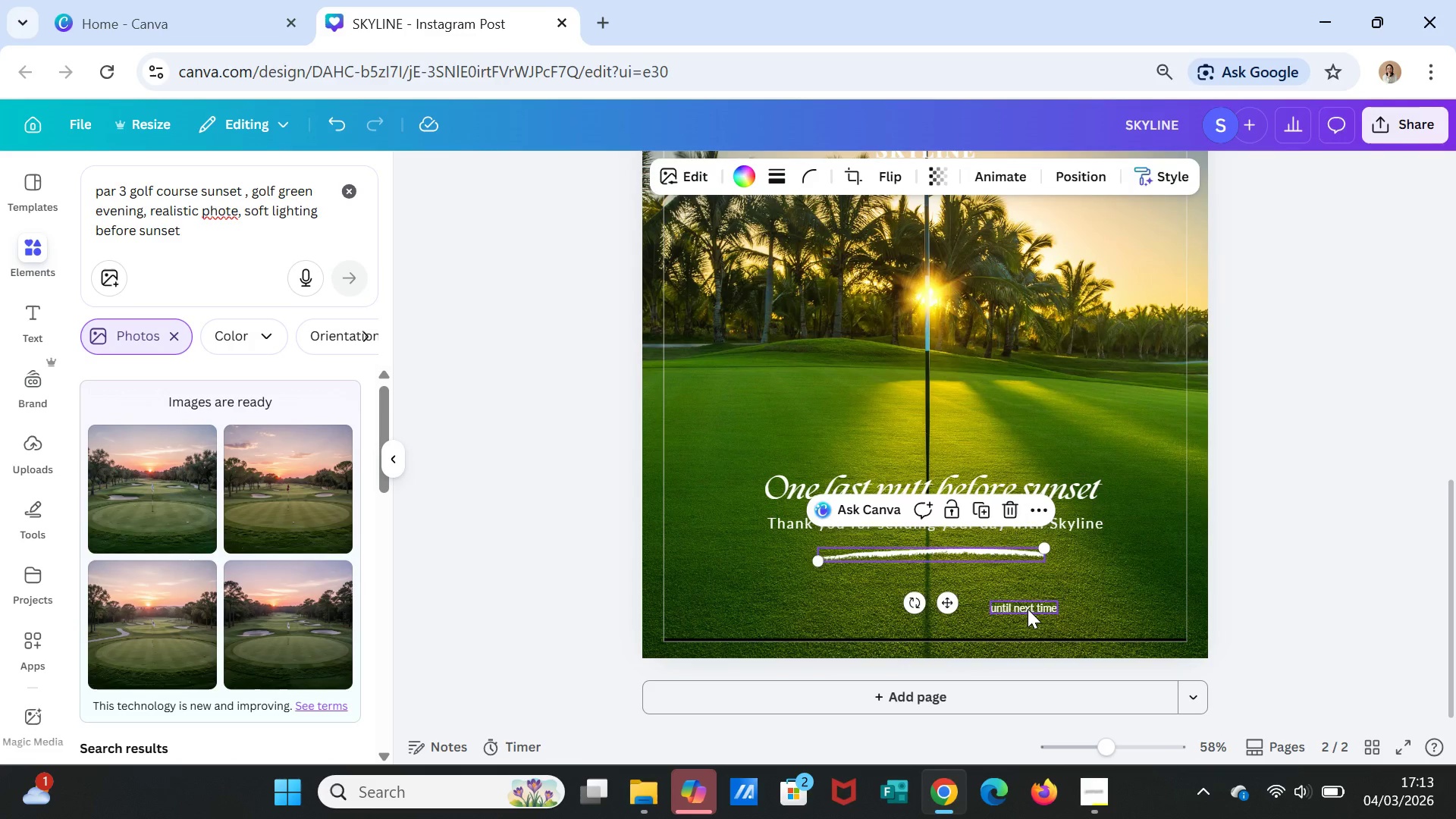 
left_click([1028, 609])
 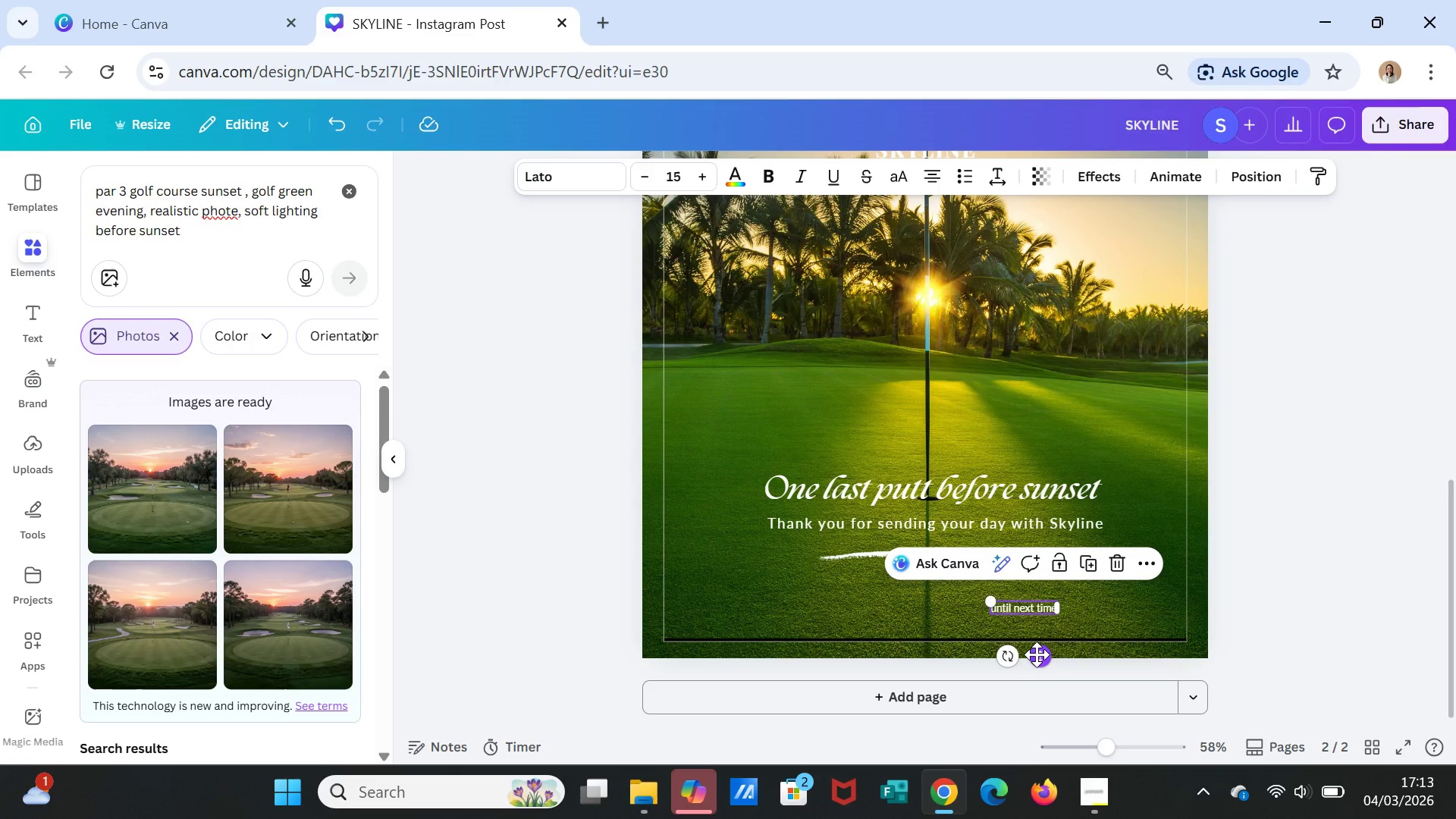 
left_click_drag(start_coordinate=[1037, 654], to_coordinate=[1034, 619])
 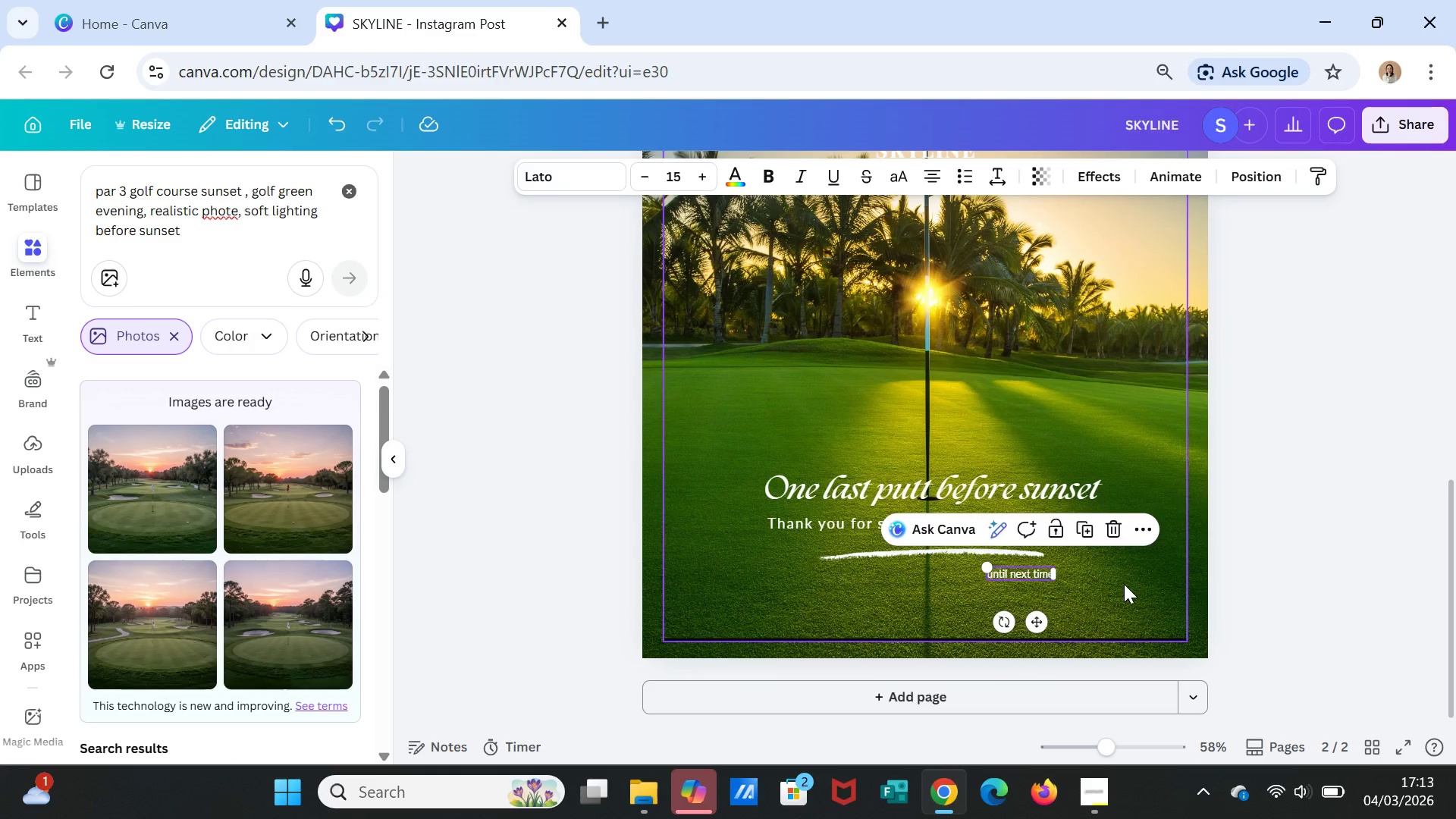 
left_click([1124, 584])
 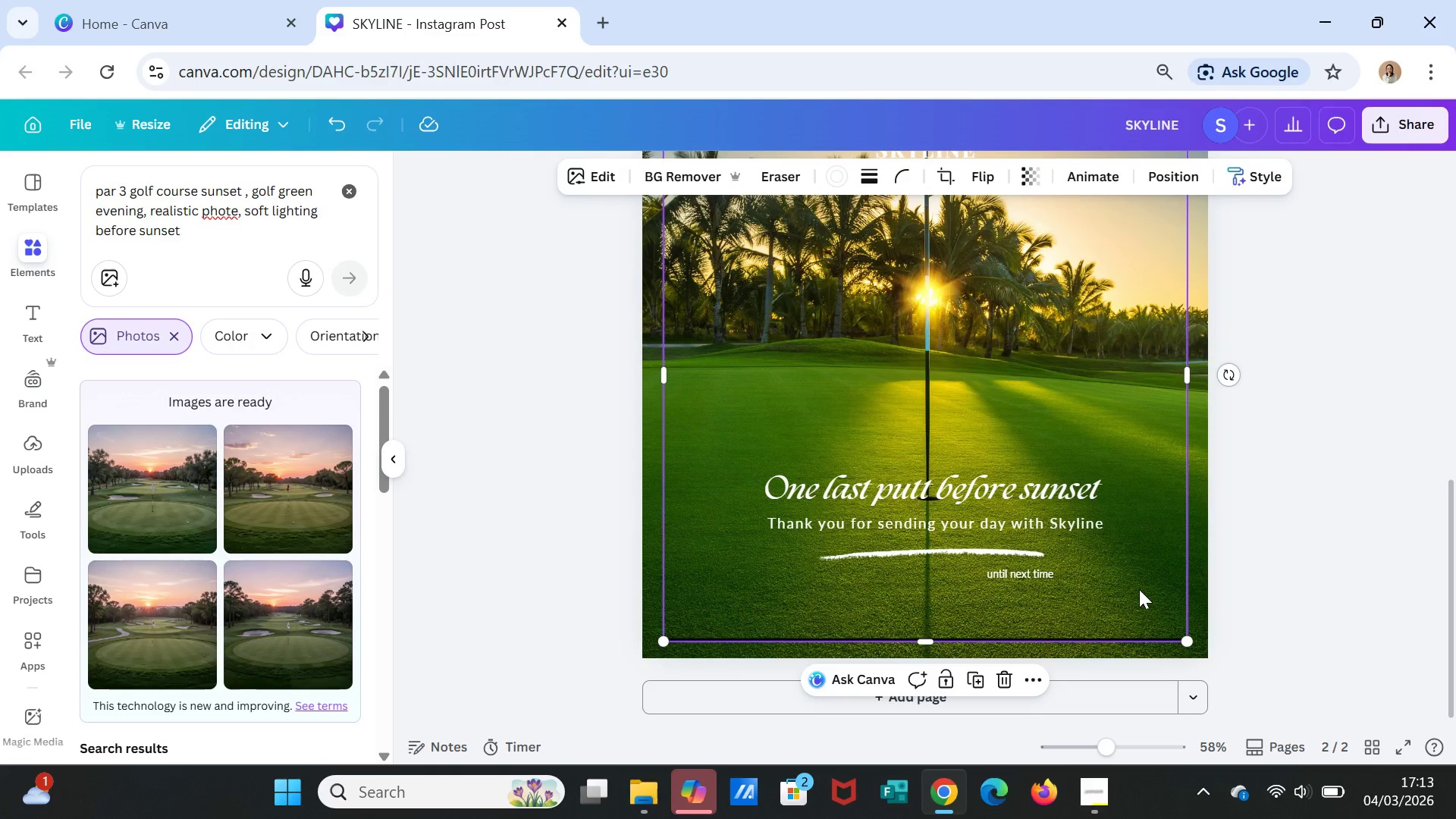 
scroll: coordinate [899, 451], scroll_direction: up, amount: 5.0
 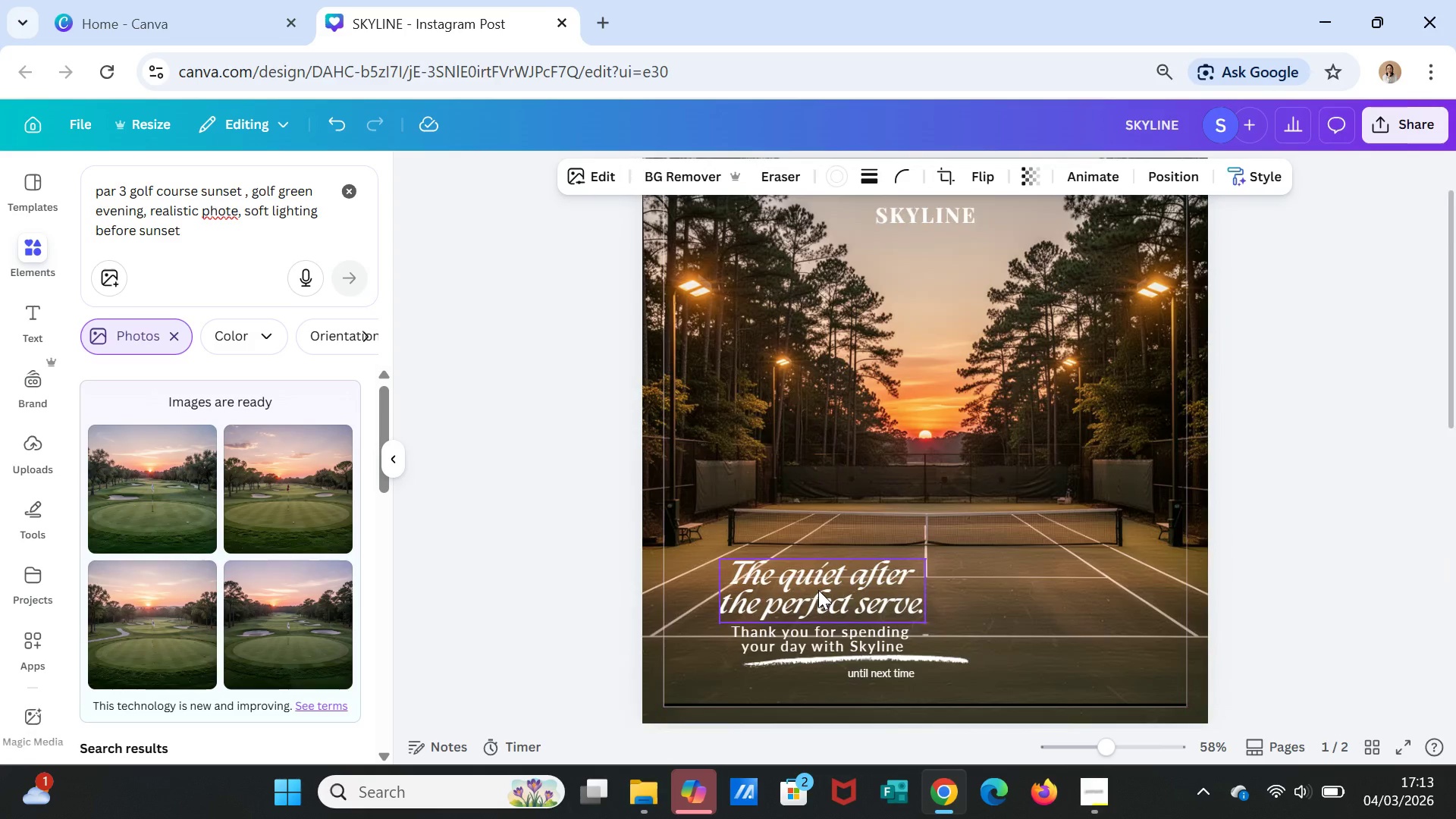 
left_click_drag(start_coordinate=[818, 590], to_coordinate=[802, 581])
 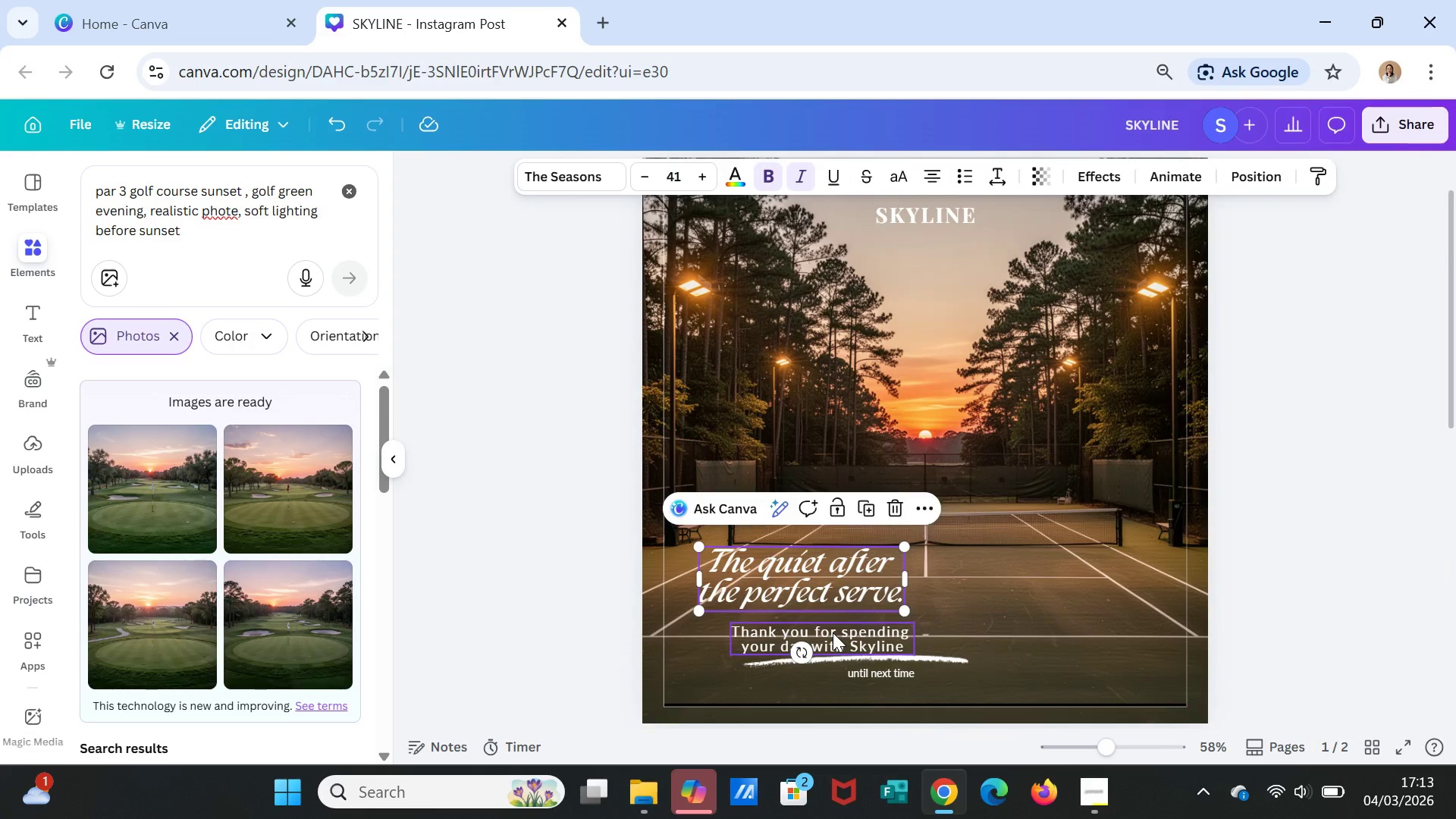 
left_click([833, 632])
 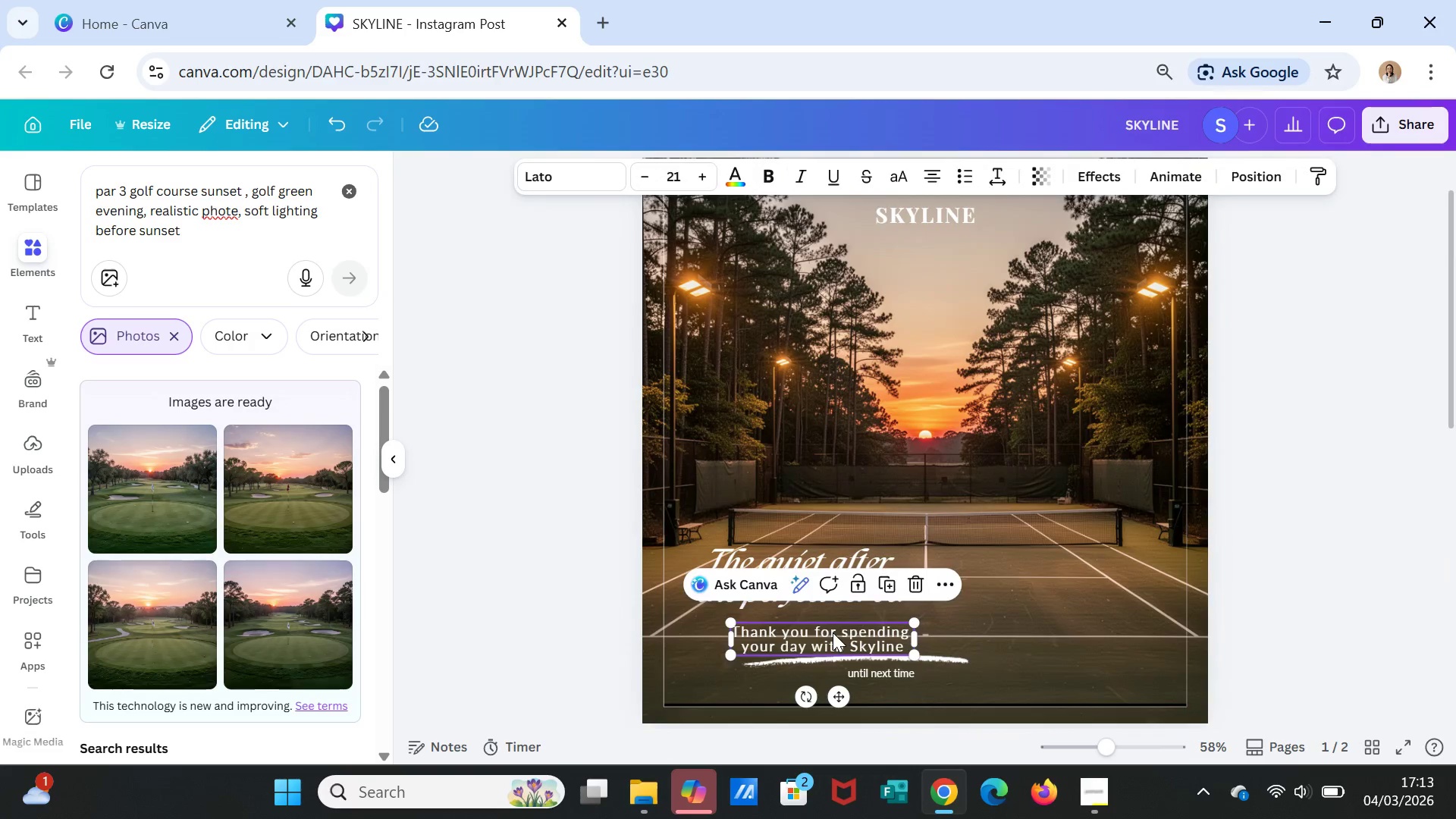 
left_click_drag(start_coordinate=[833, 632], to_coordinate=[832, 618])
 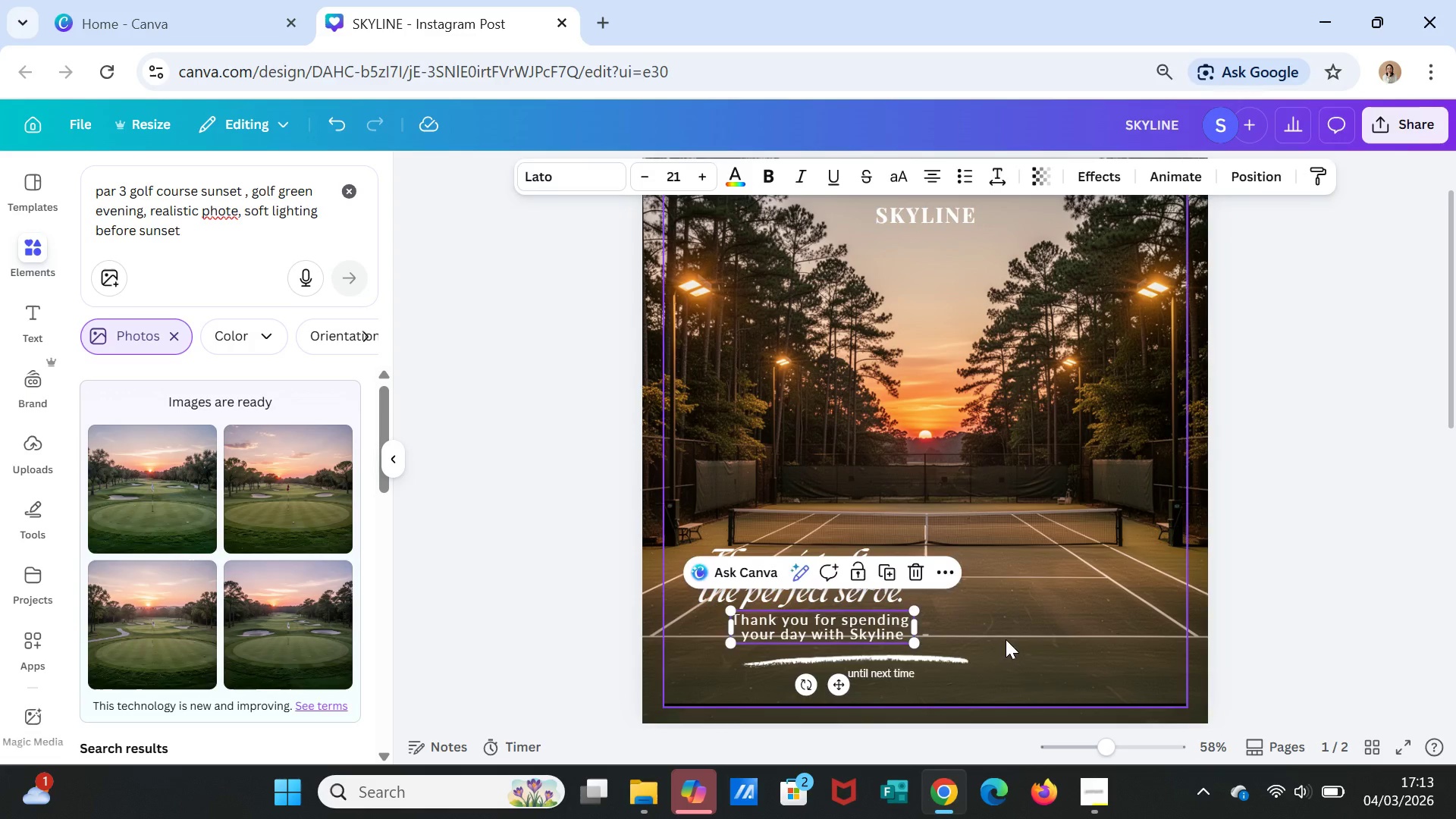 
left_click([1006, 639])
 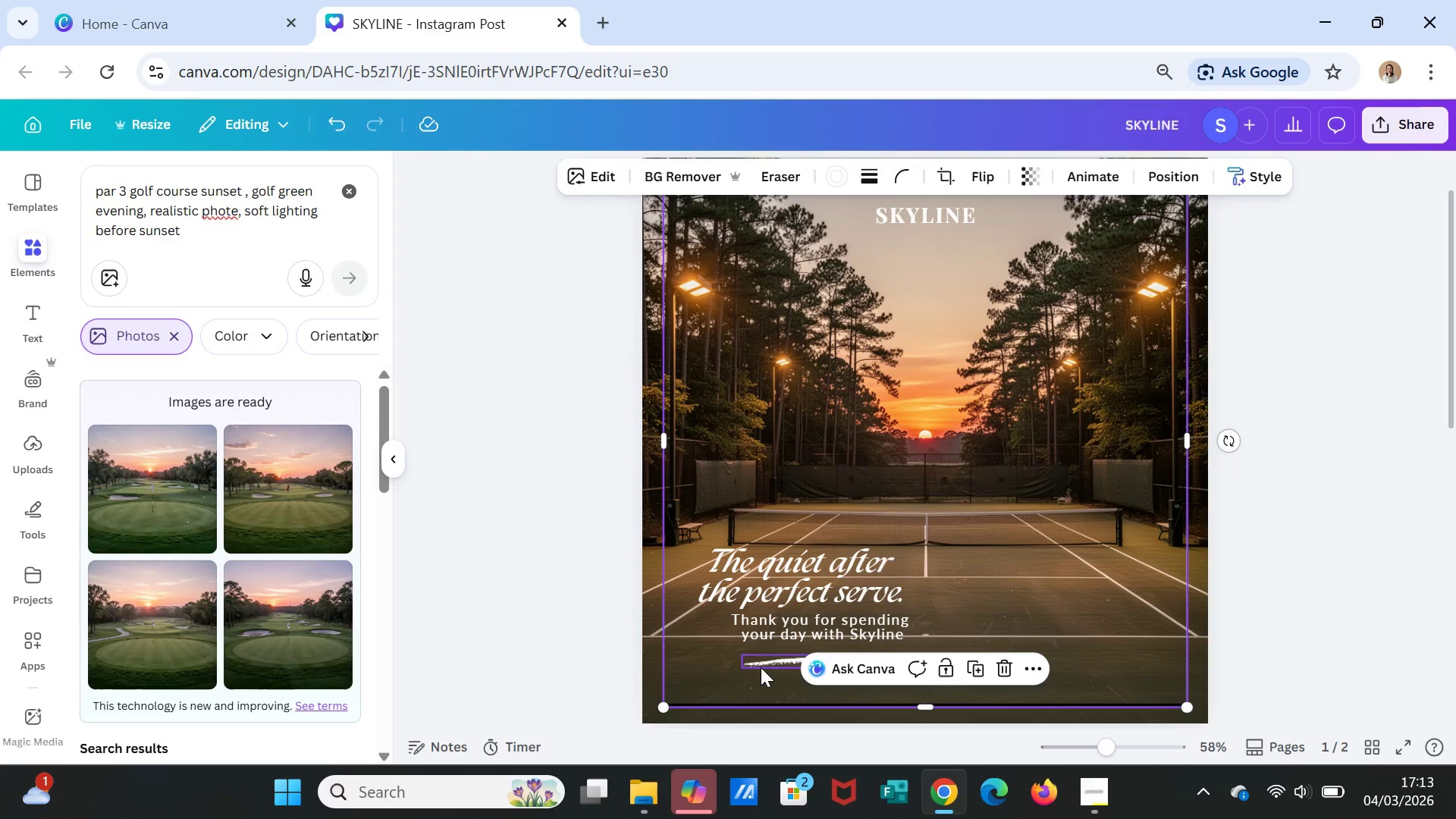 
left_click([761, 667])
 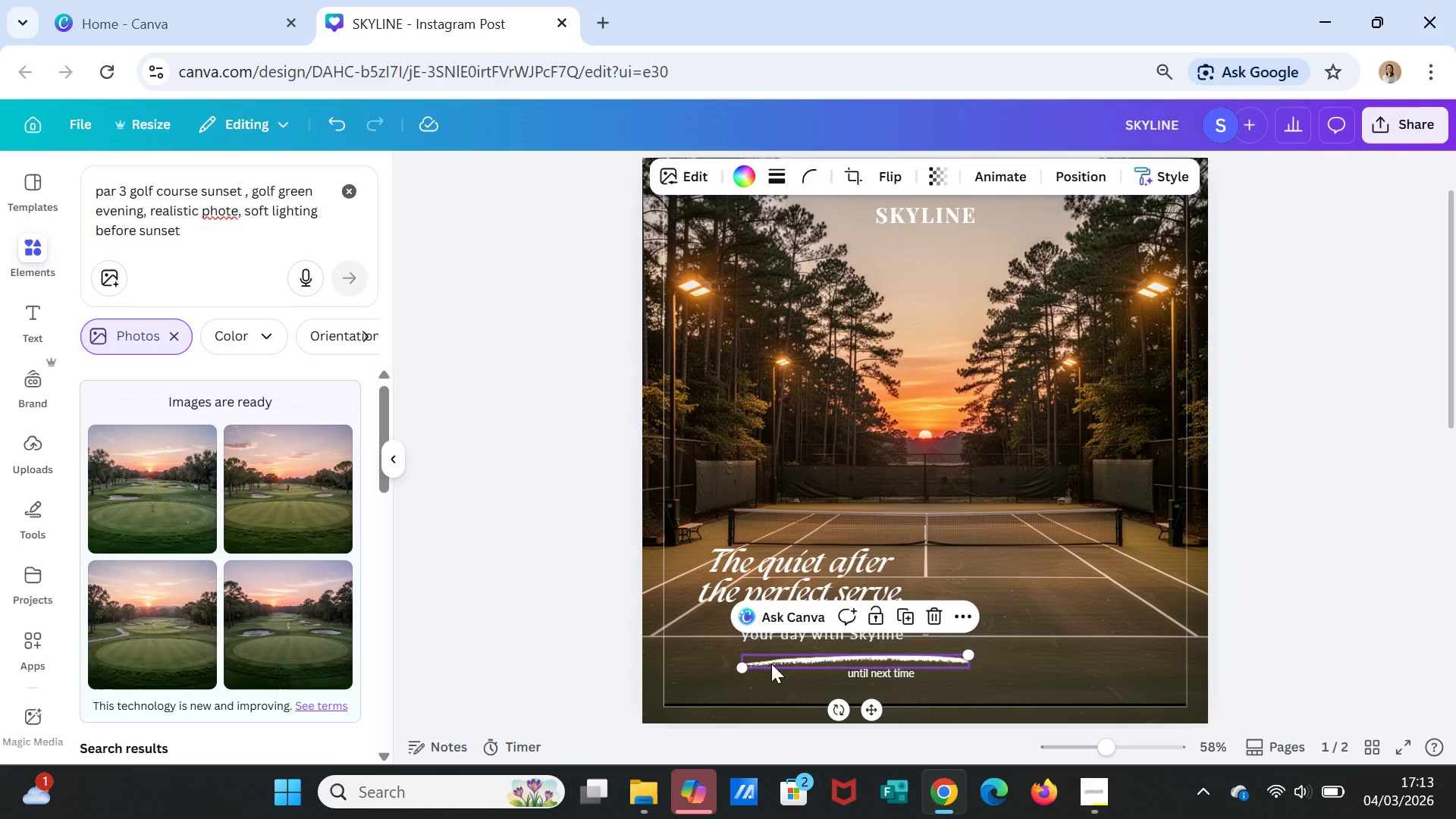 
left_click_drag(start_coordinate=[772, 663], to_coordinate=[772, 653])
 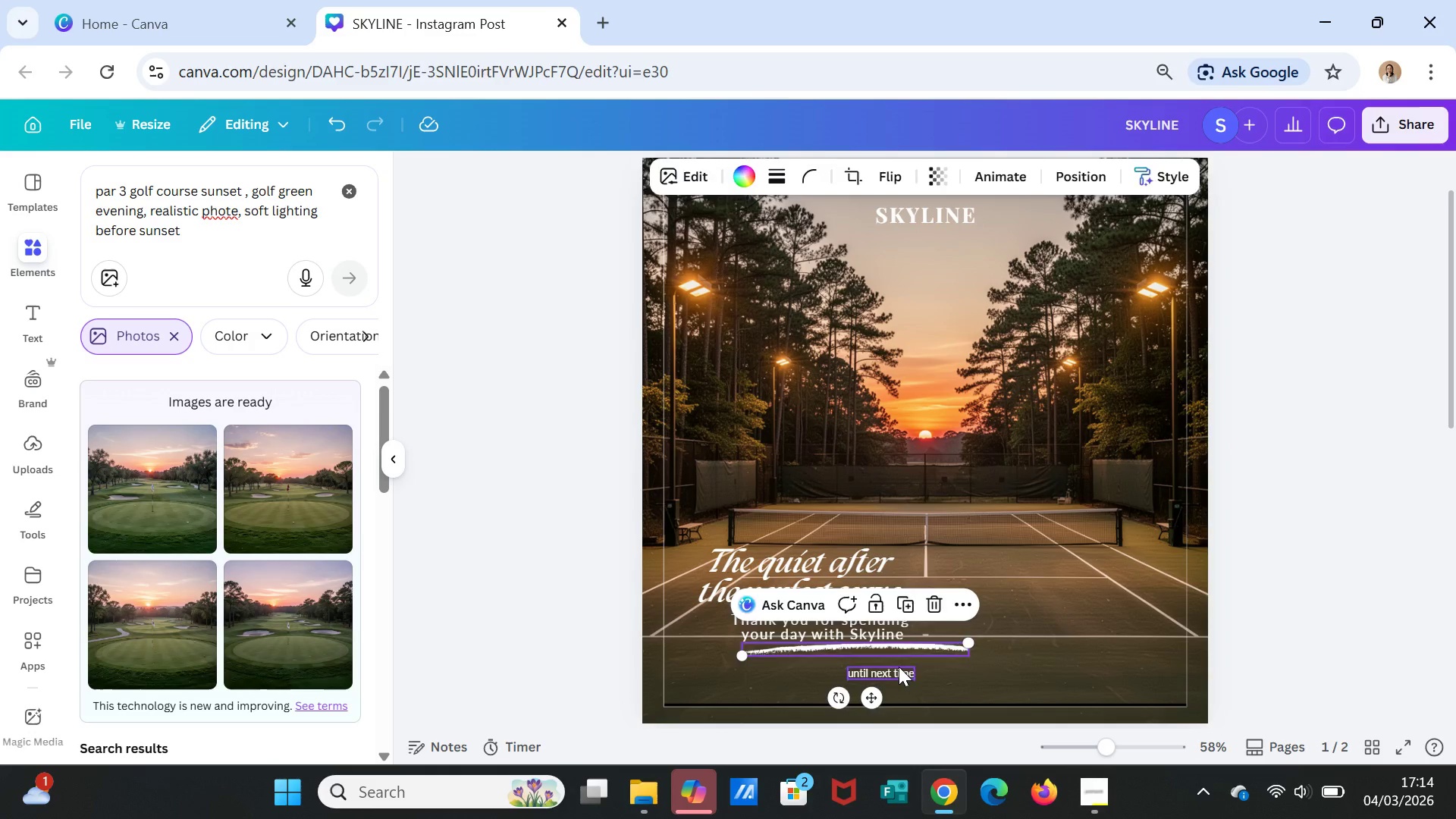 
left_click([899, 667])
 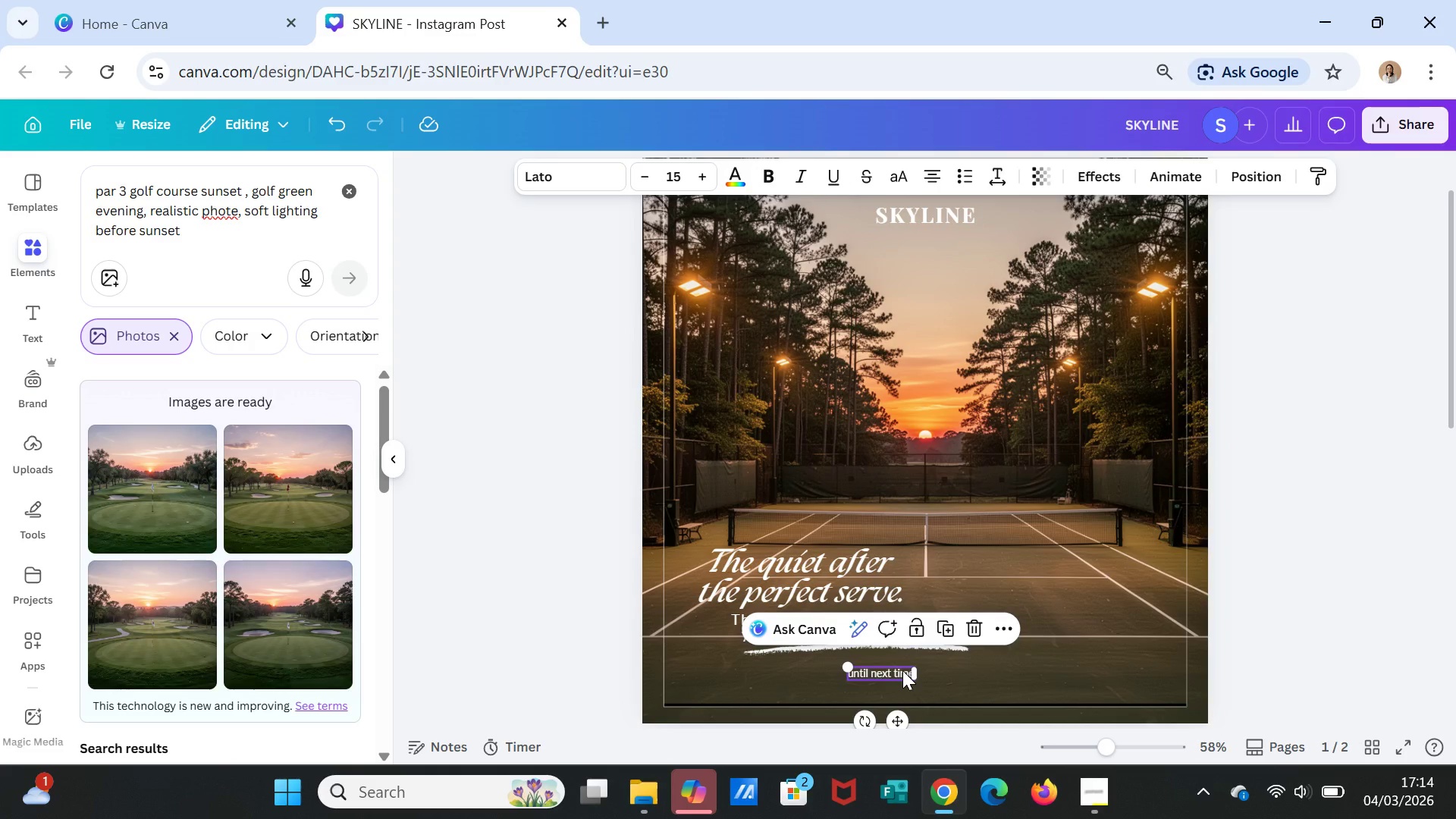 
left_click_drag(start_coordinate=[902, 671], to_coordinate=[939, 658])
 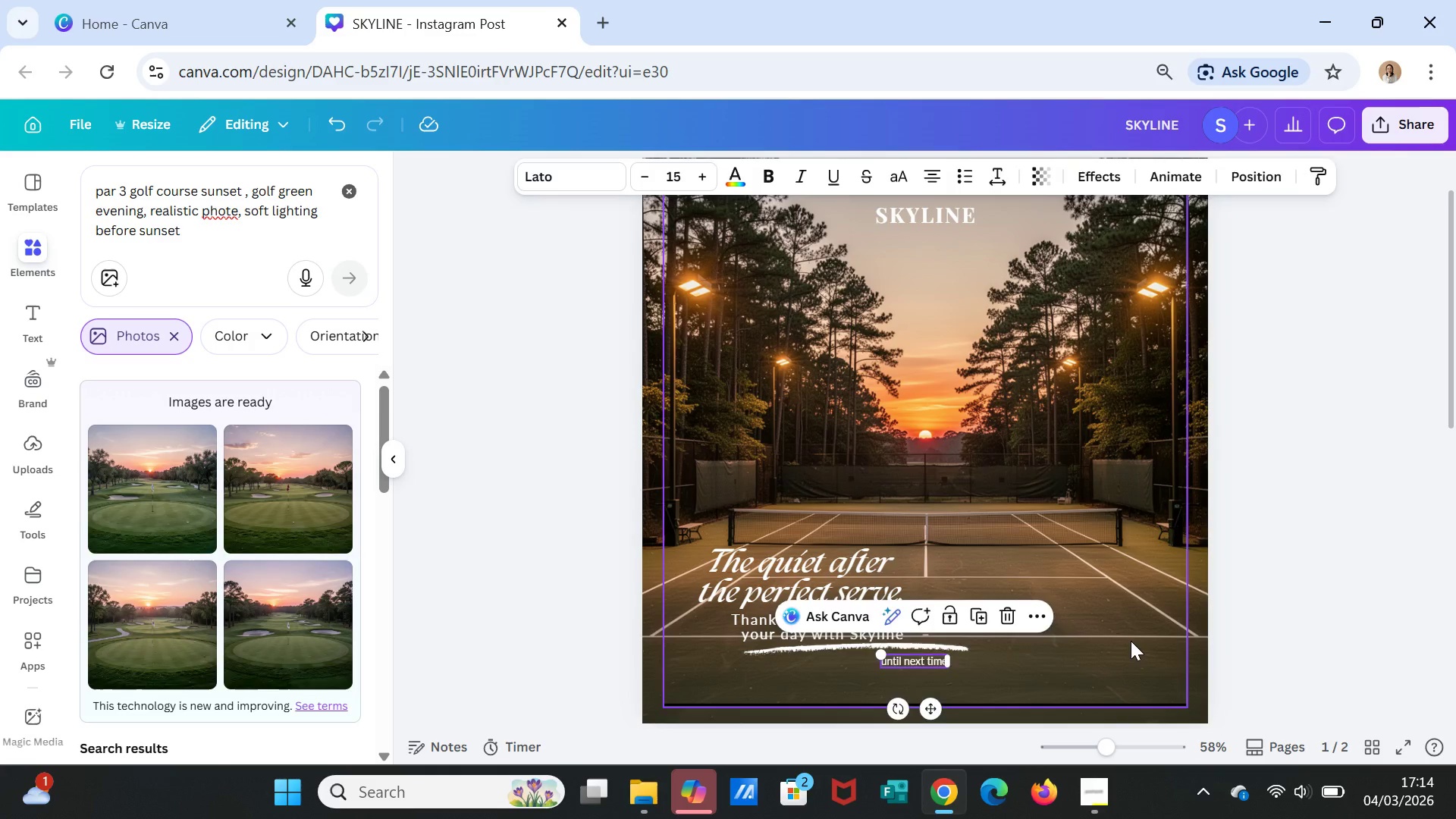 
left_click([1131, 641])
 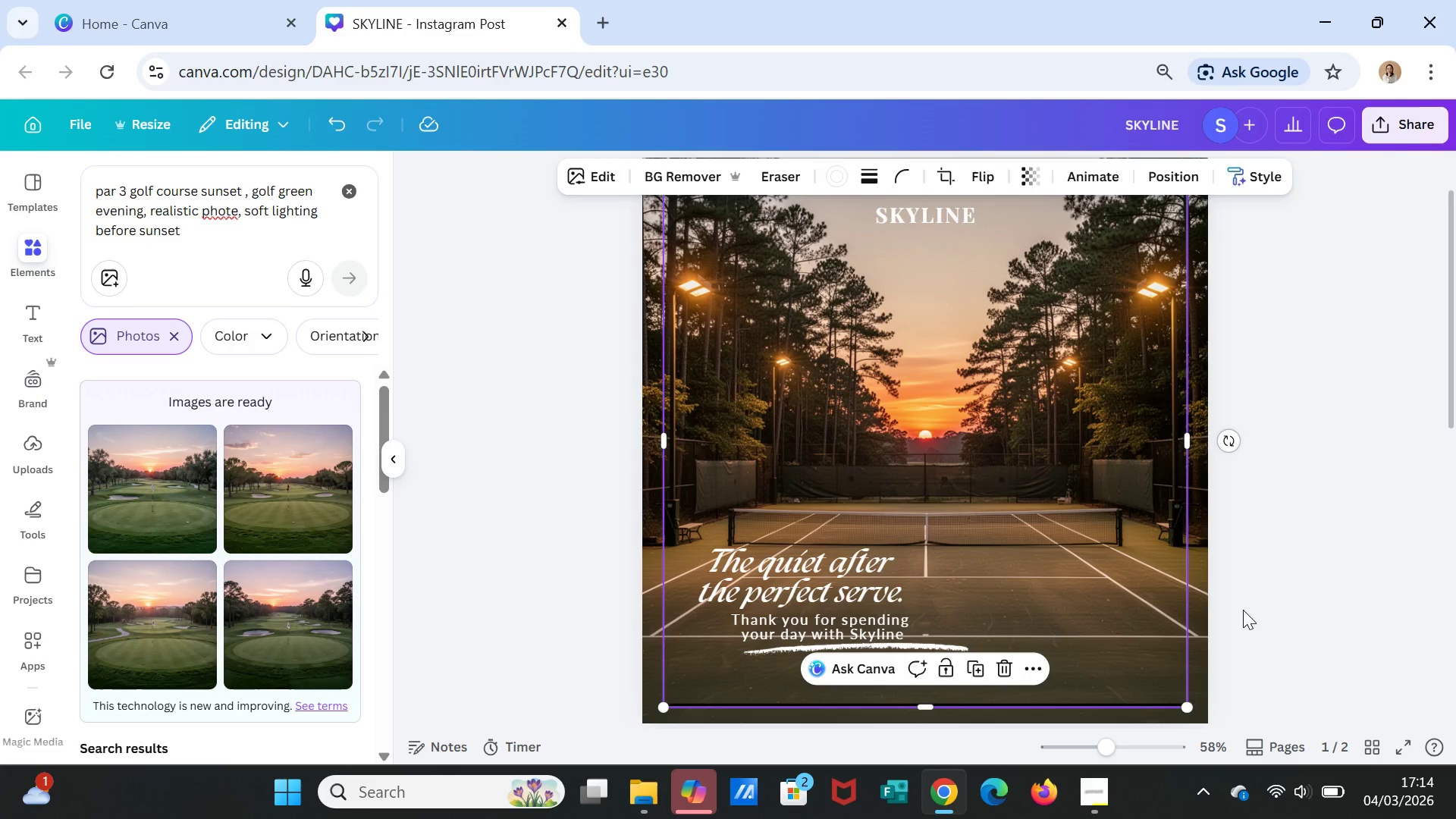 
left_click([1243, 610])
 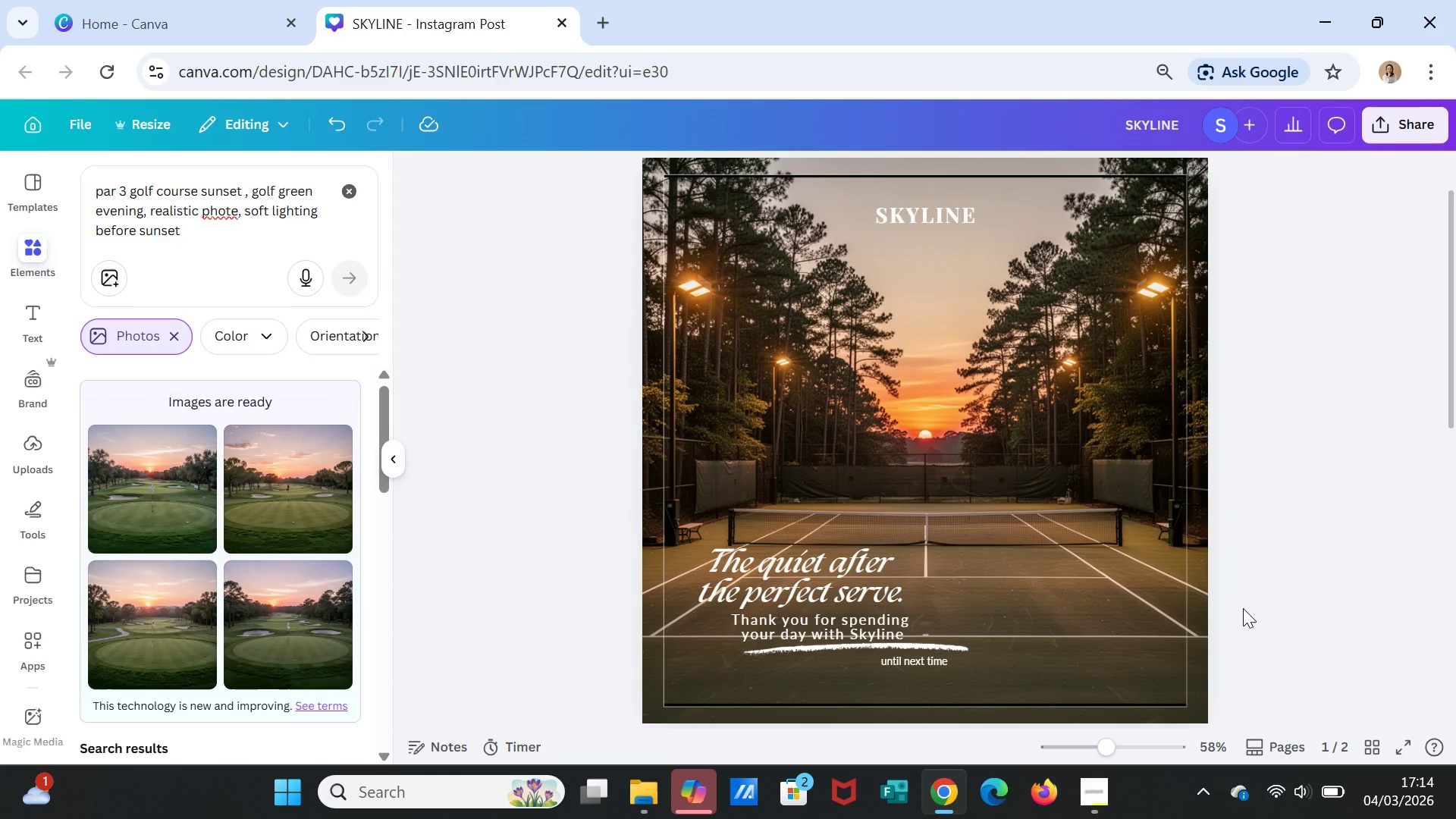 
scroll: coordinate [1243, 608], scroll_direction: down, amount: 6.0
 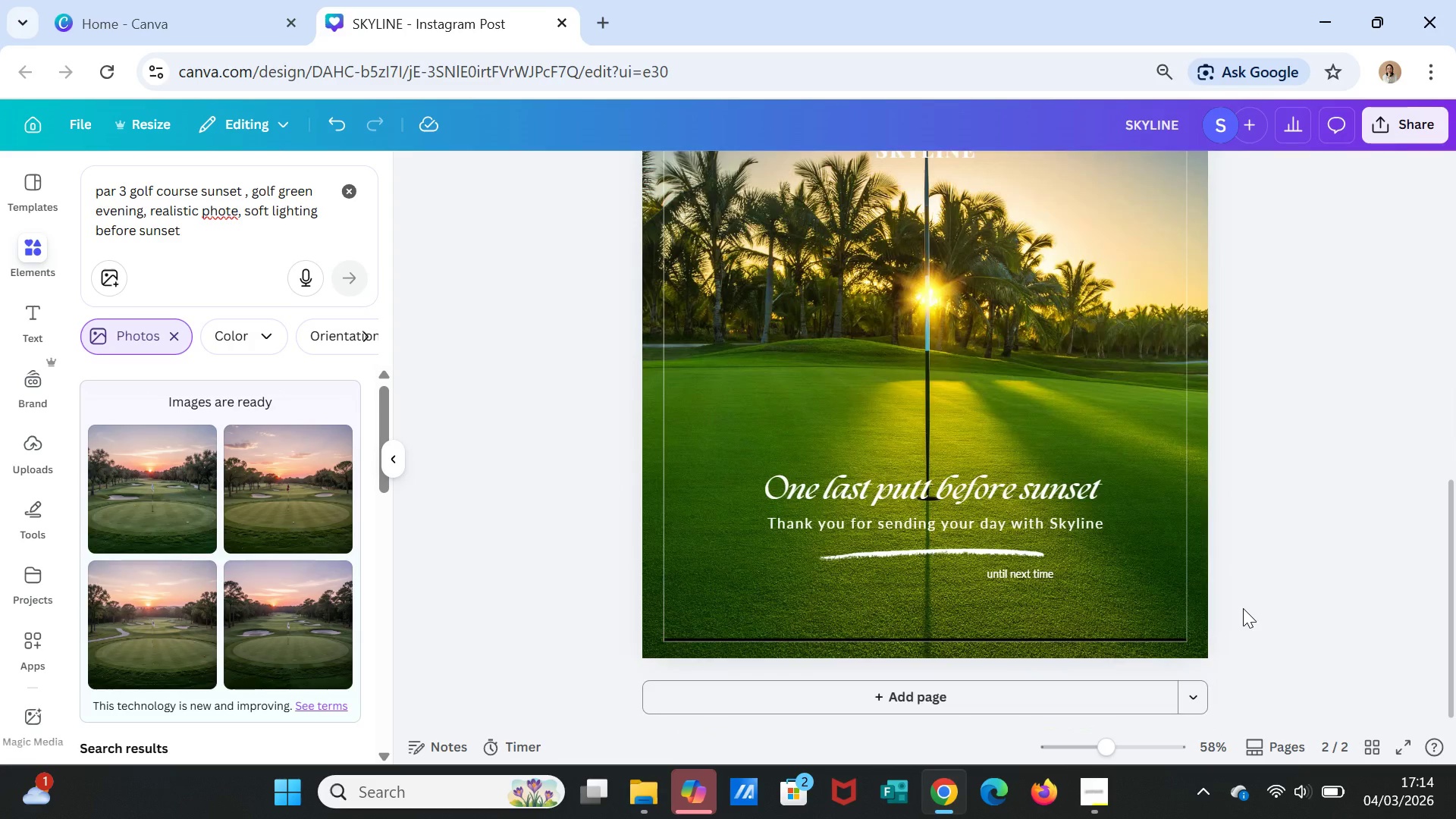 
scroll: coordinate [1243, 608], scroll_direction: up, amount: 4.0
 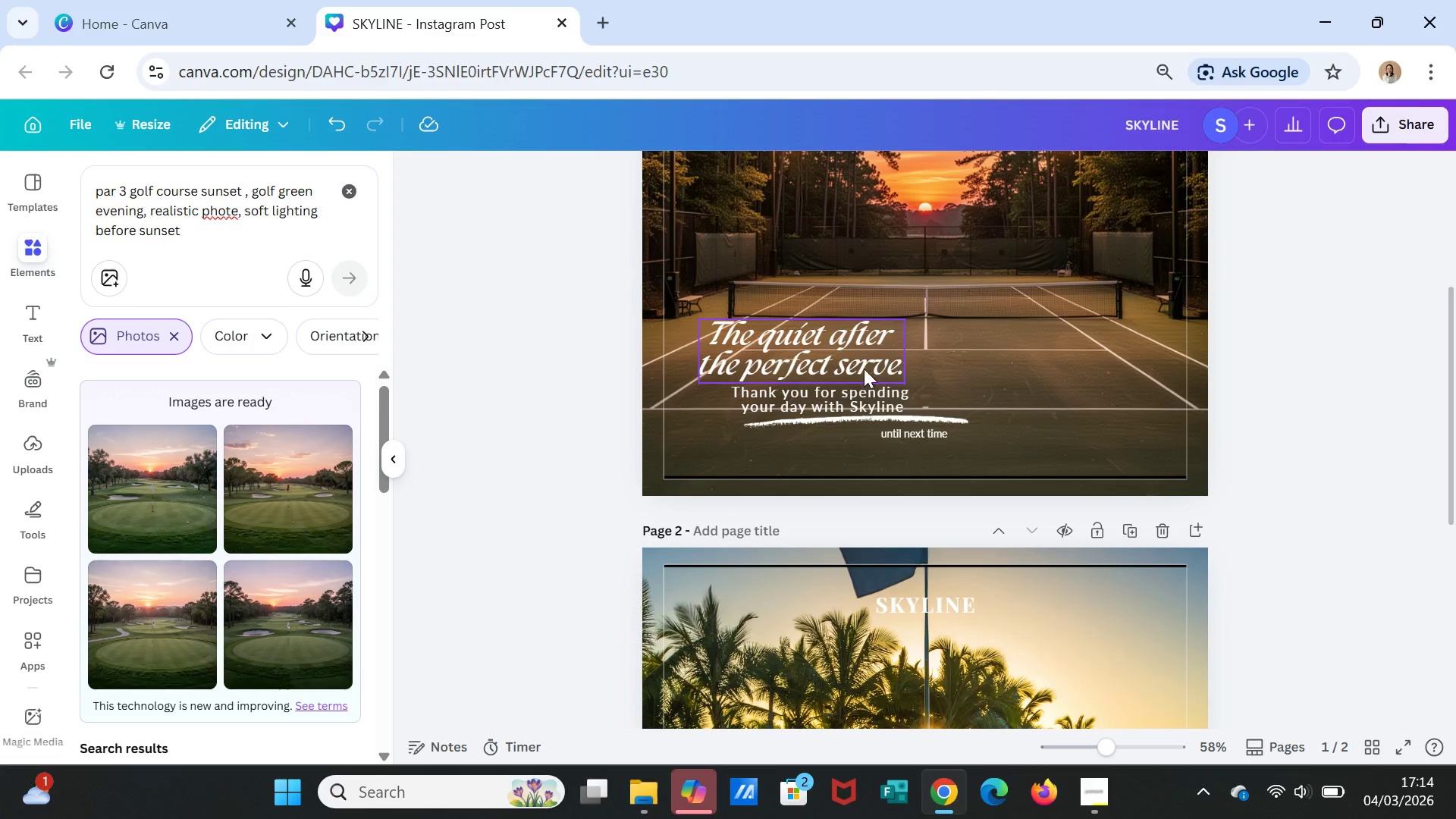 
scroll: coordinate [1260, 626], scroll_direction: down, amount: 4.0
 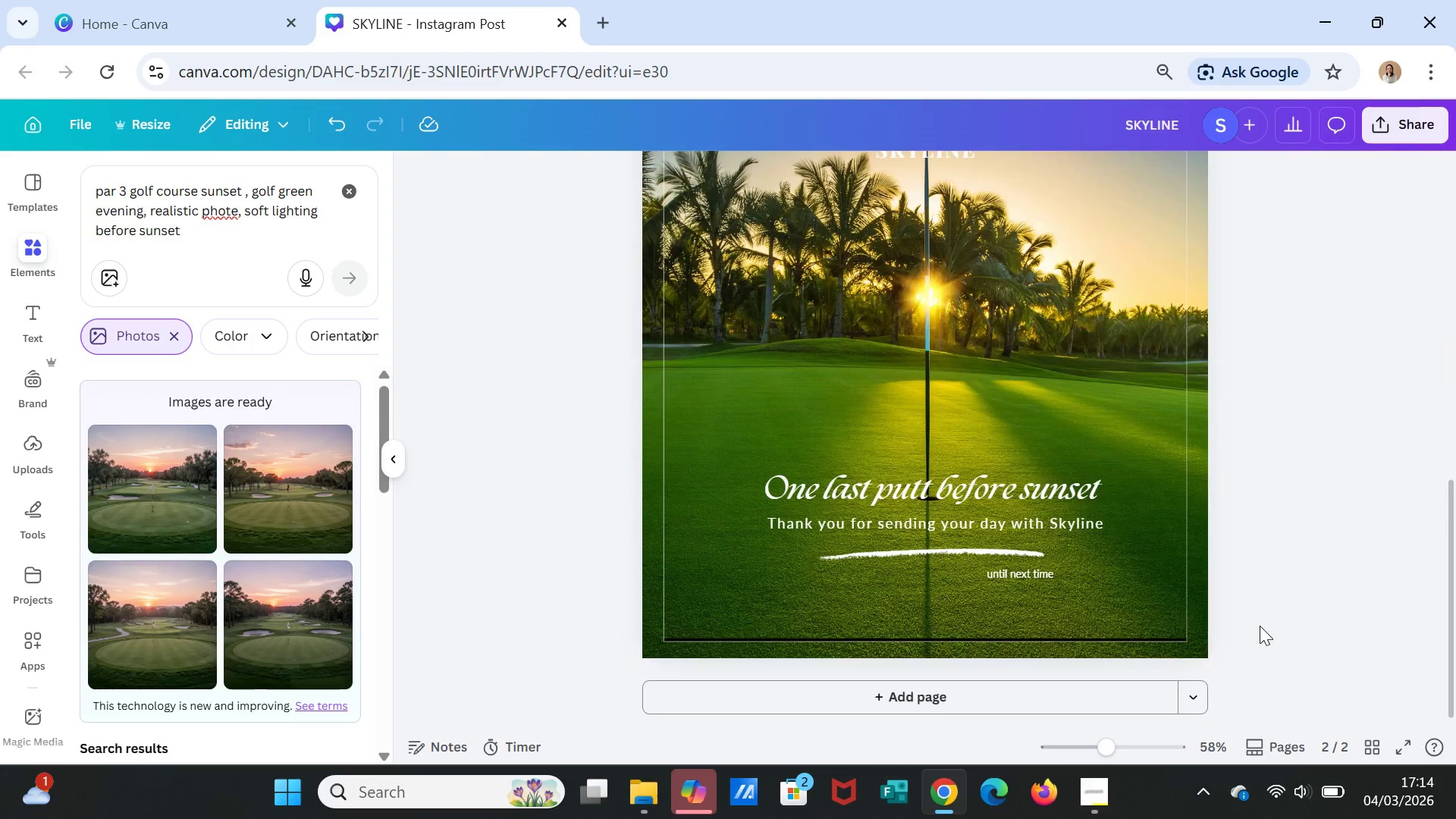 
scroll: coordinate [1260, 626], scroll_direction: up, amount: 3.0
 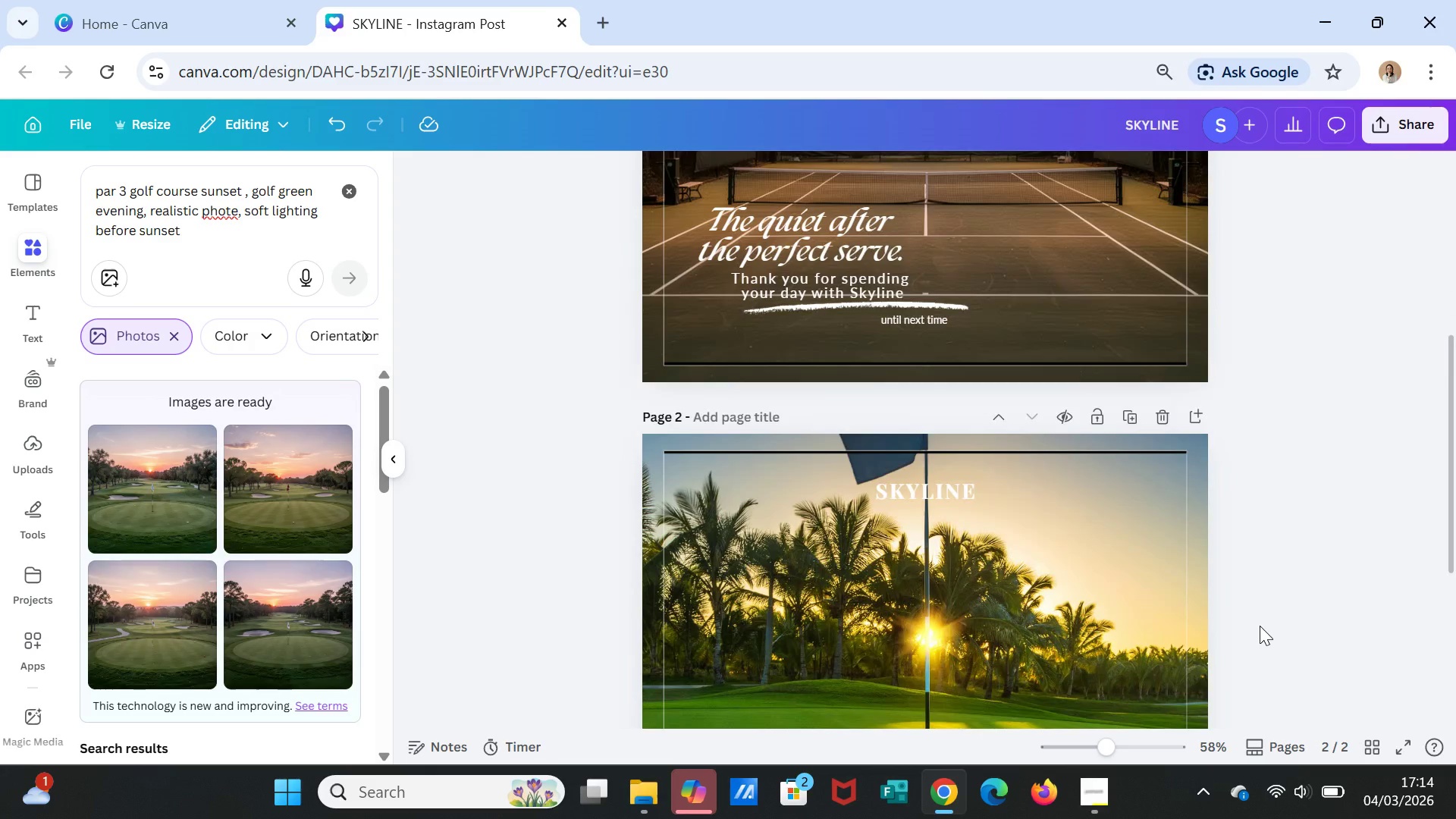 
scroll: coordinate [1260, 626], scroll_direction: down, amount: 5.0
 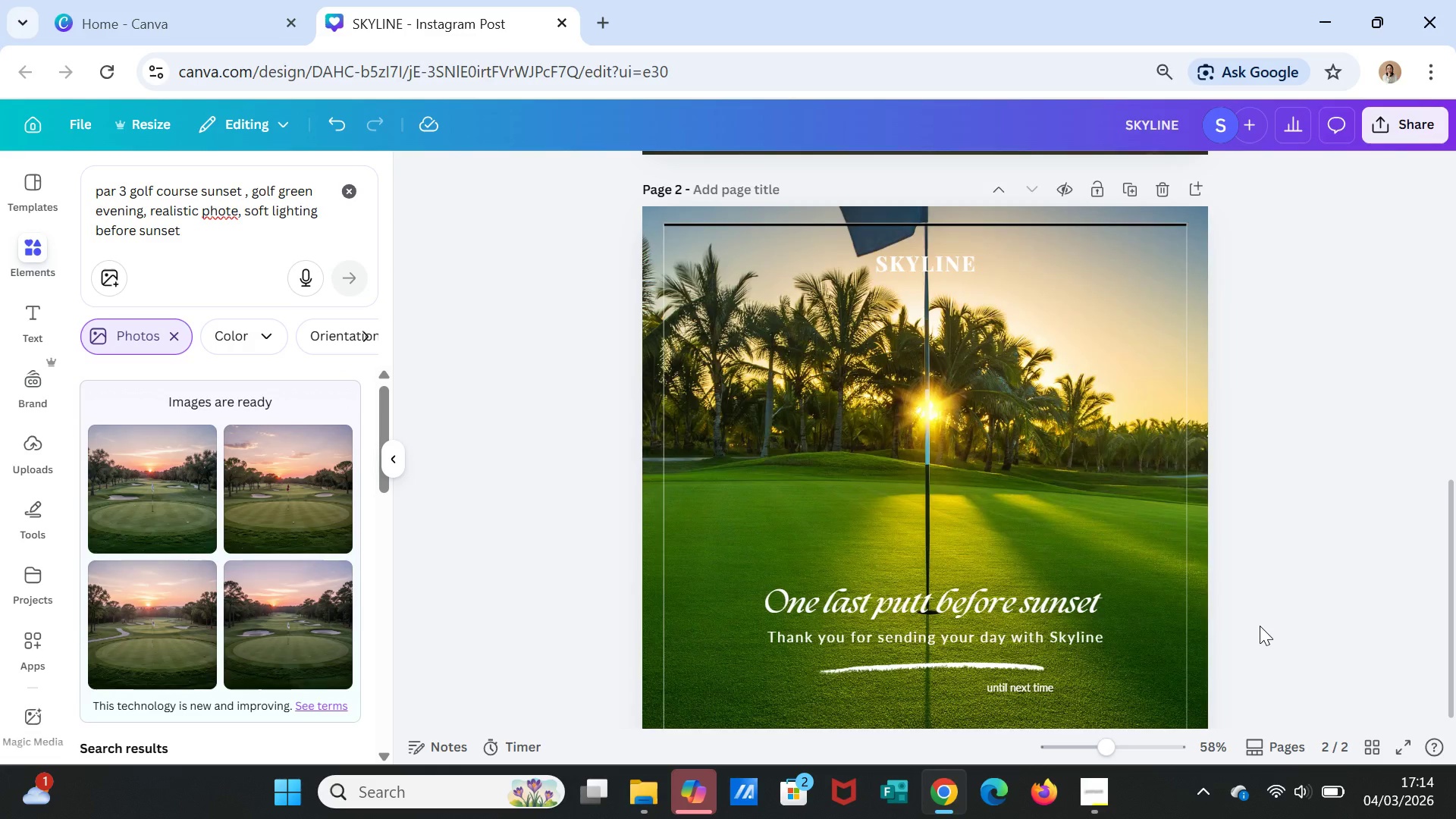 
scroll: coordinate [1260, 626], scroll_direction: up, amount: 3.0
 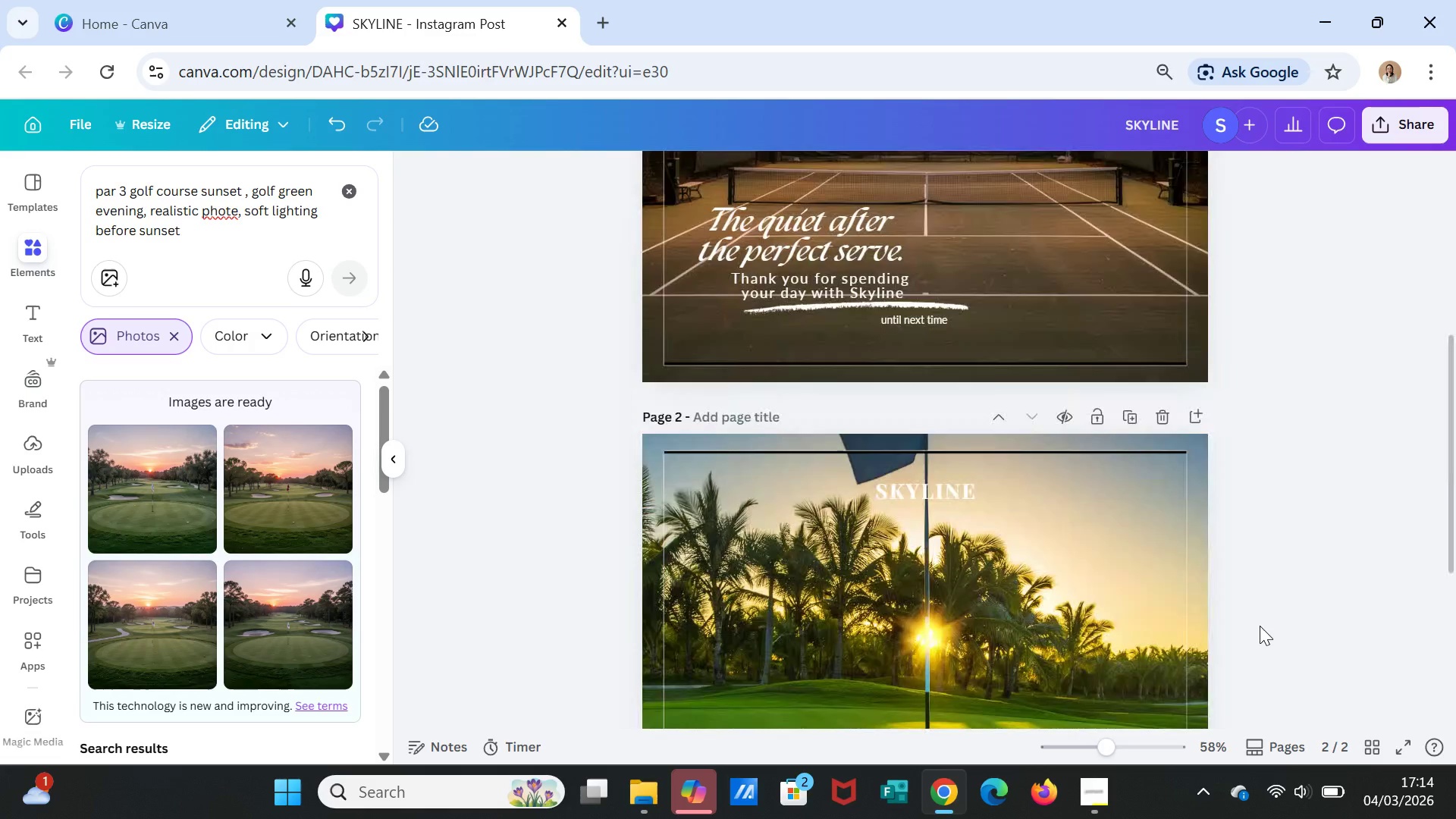 
scroll: coordinate [1260, 617], scroll_direction: down, amount: 3.0
 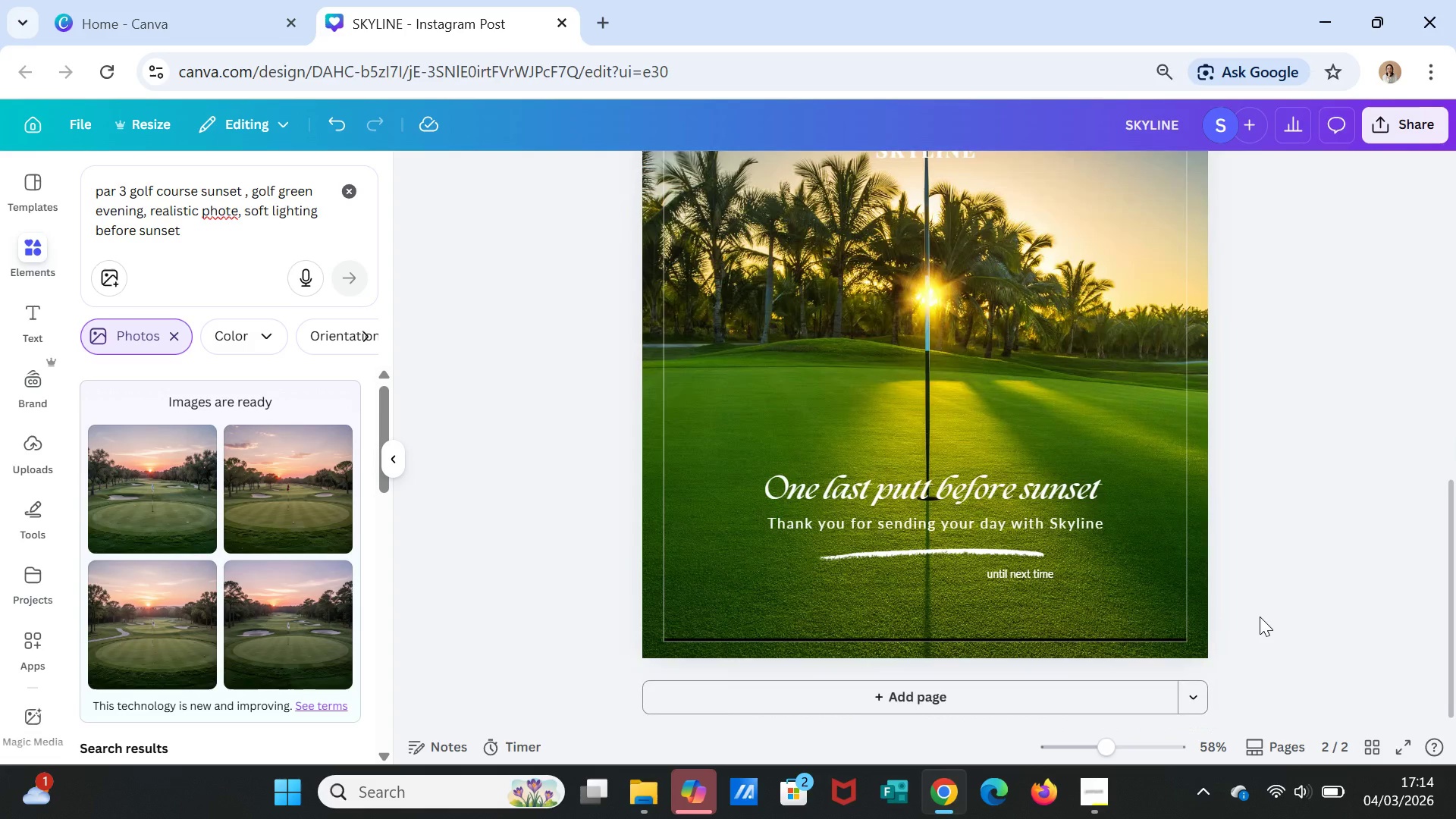 
scroll: coordinate [1260, 616], scroll_direction: up, amount: 3.0
 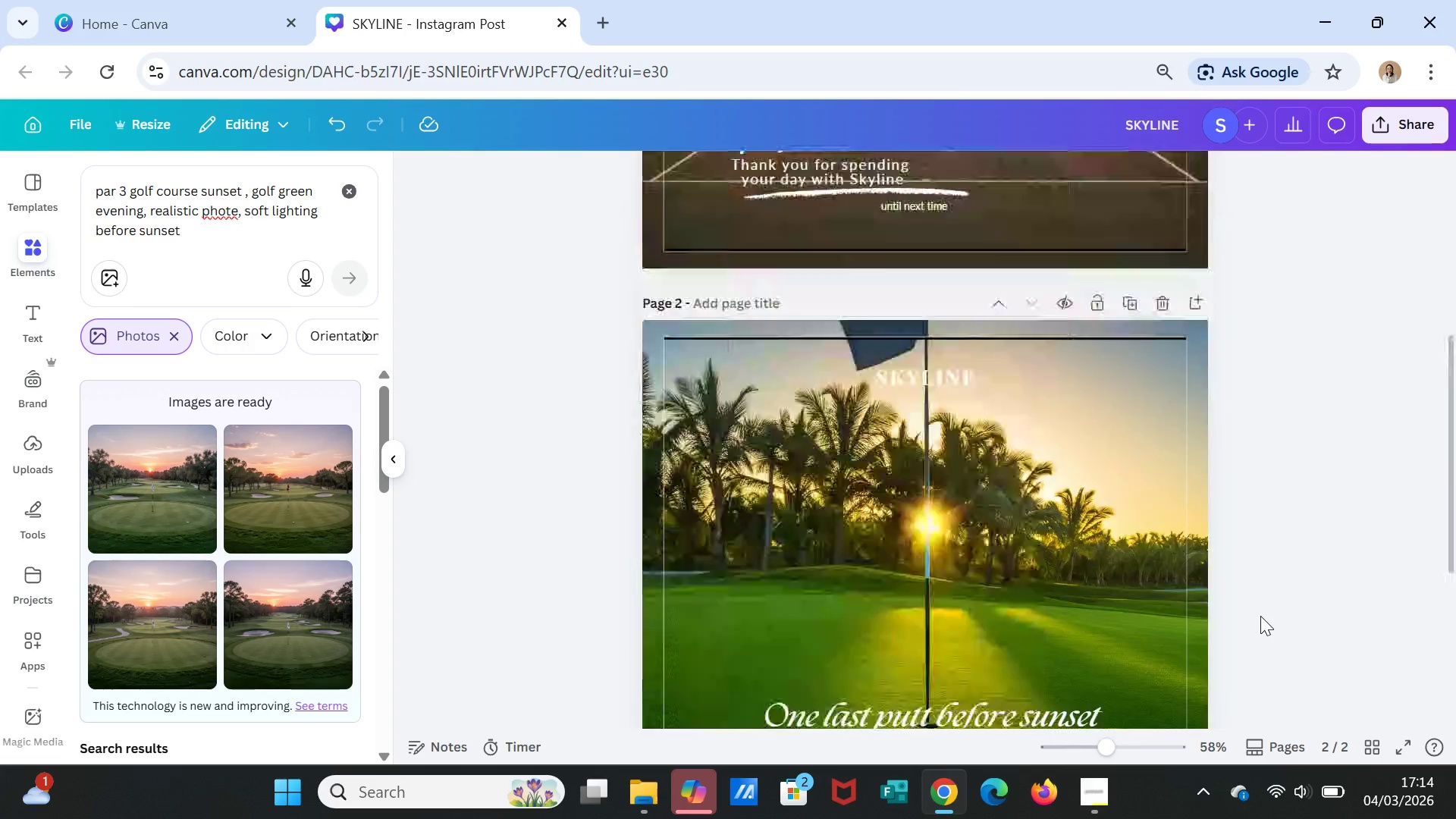 
scroll: coordinate [1260, 616], scroll_direction: down, amount: 5.0
 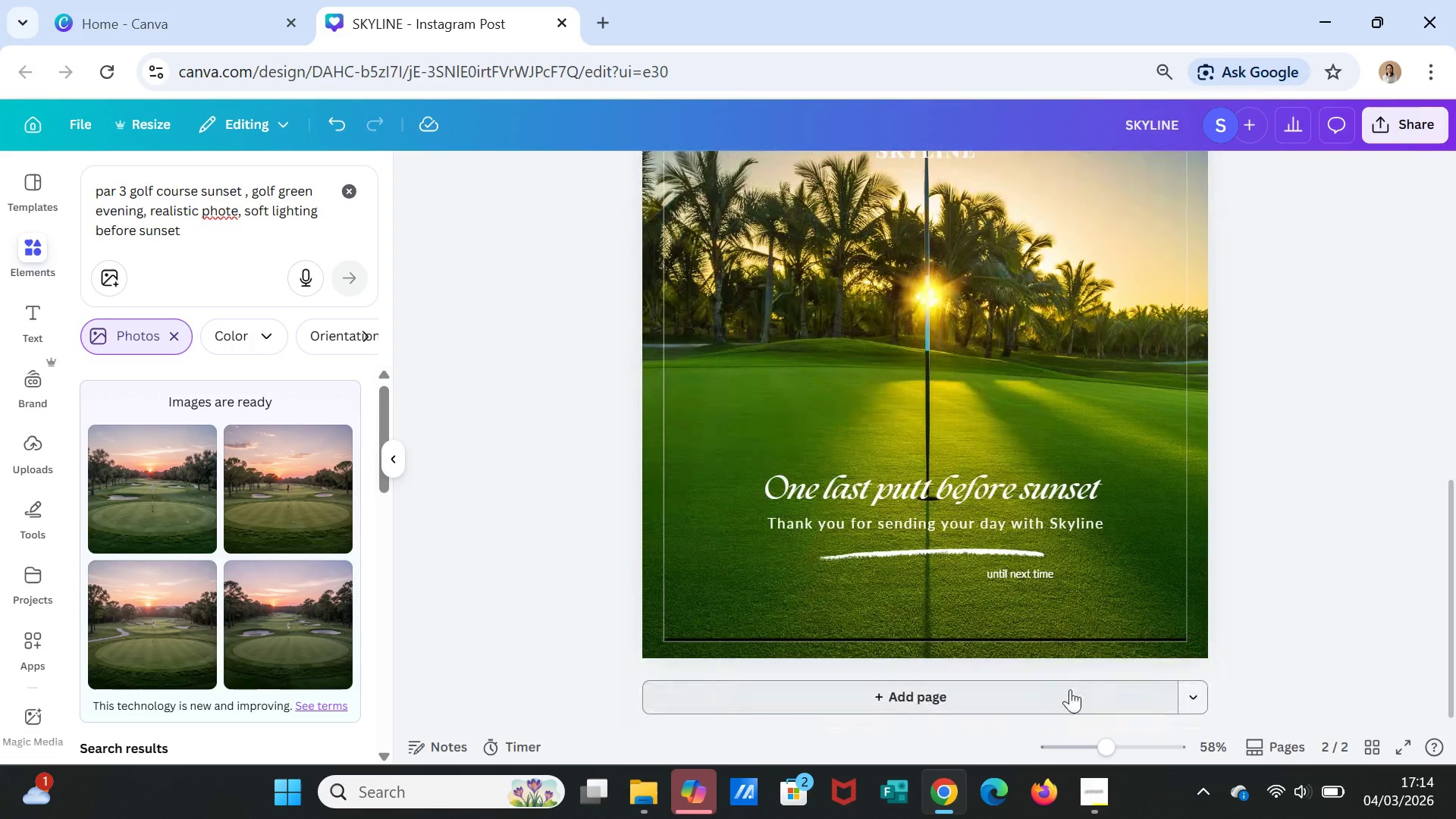 
scroll: coordinate [1149, 560], scroll_direction: up, amount: 3.0
 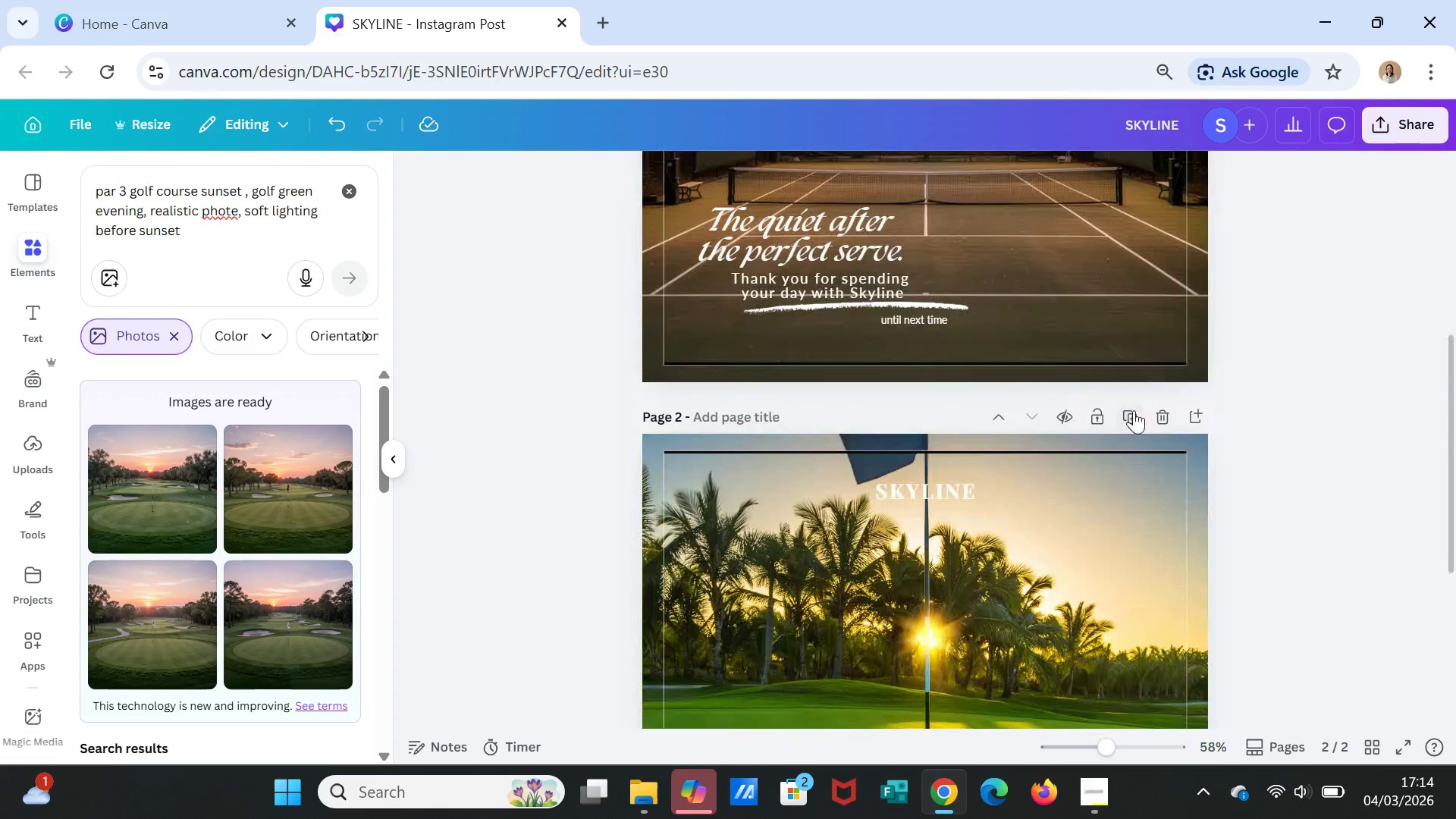 
left_click([1130, 410])
 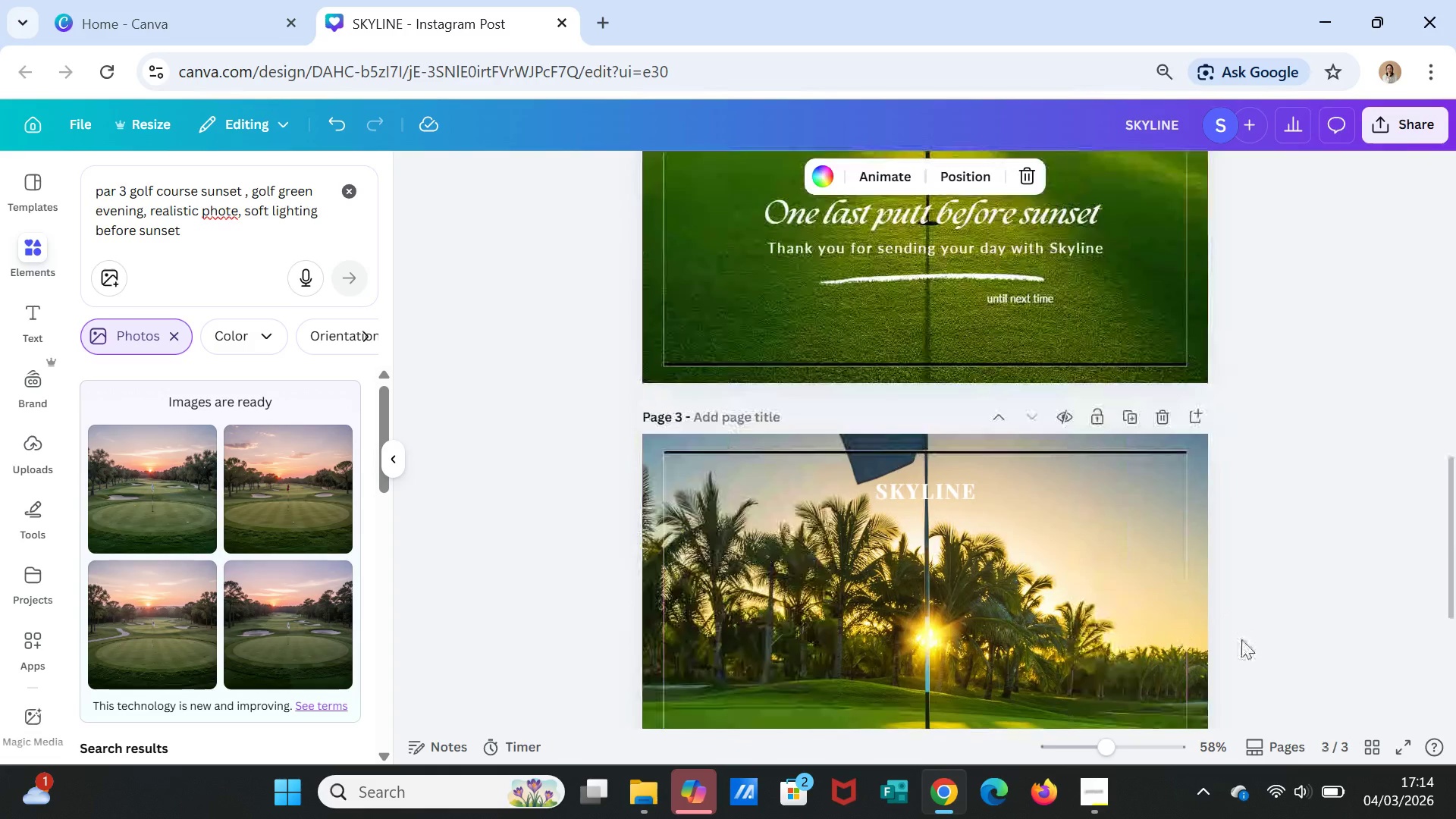 
scroll: coordinate [1241, 642], scroll_direction: down, amount: 3.0
 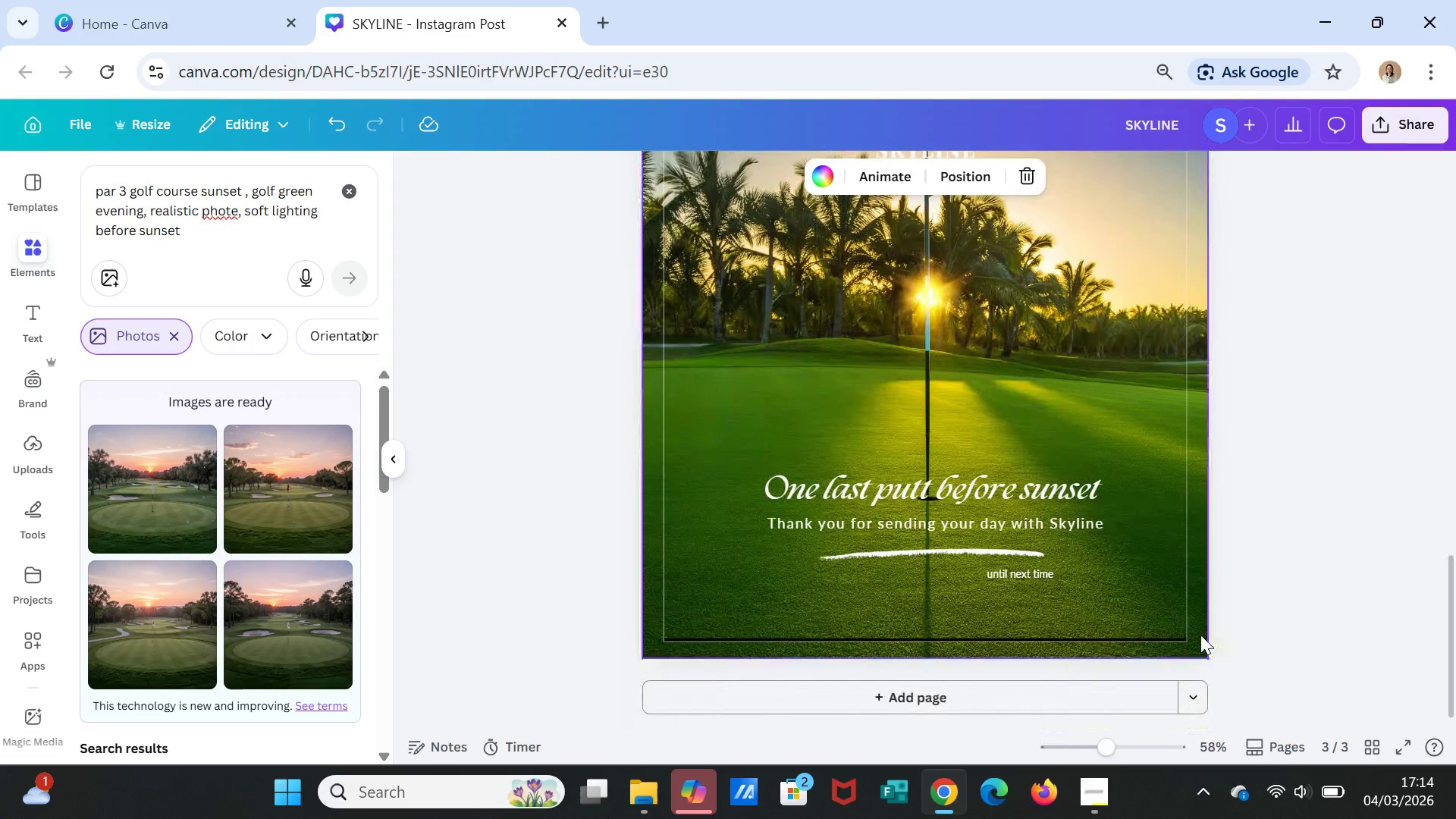 
left_click([1200, 635])
 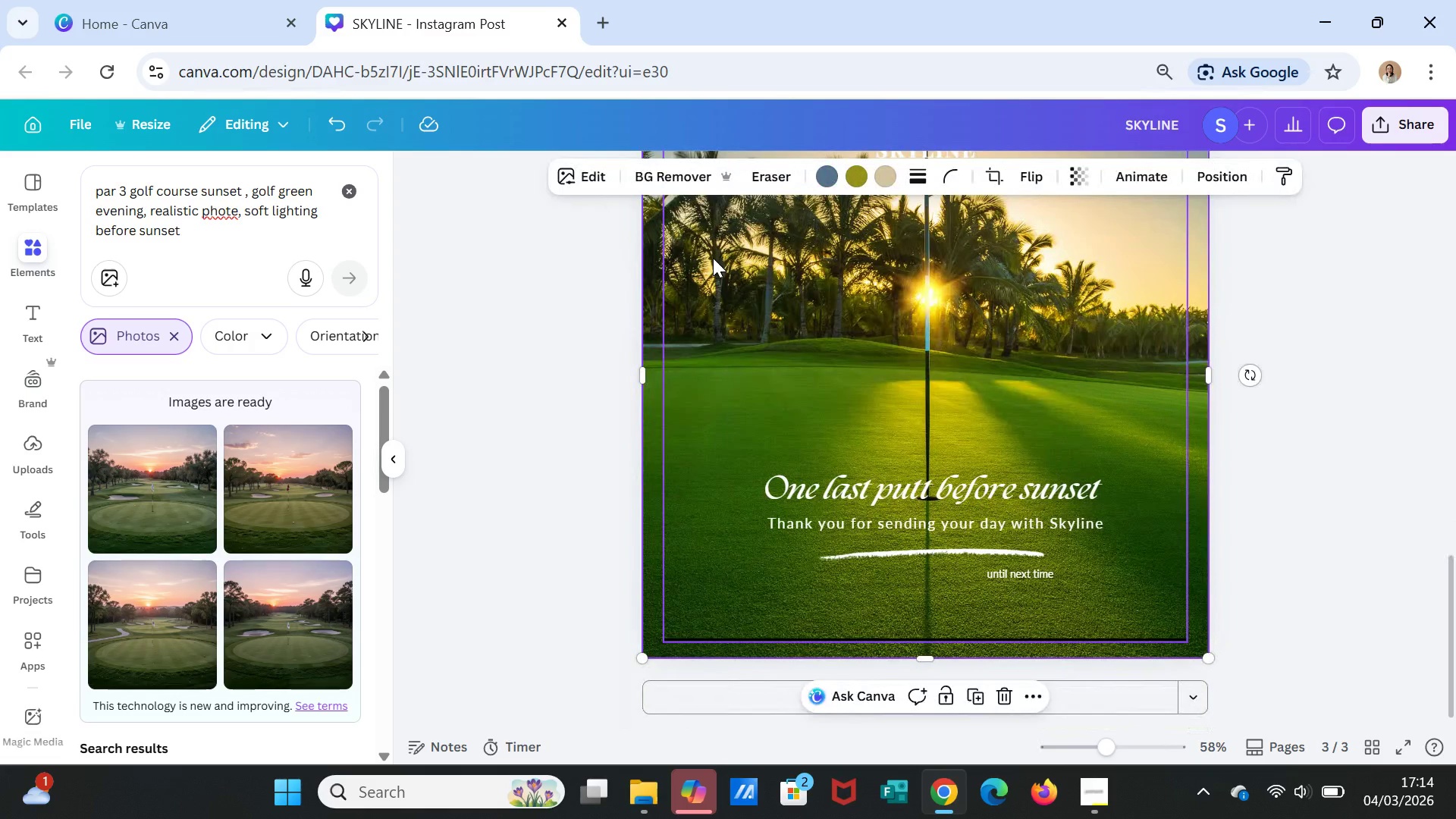 
scroll: coordinate [1123, 642], scroll_direction: up, amount: 5.0
 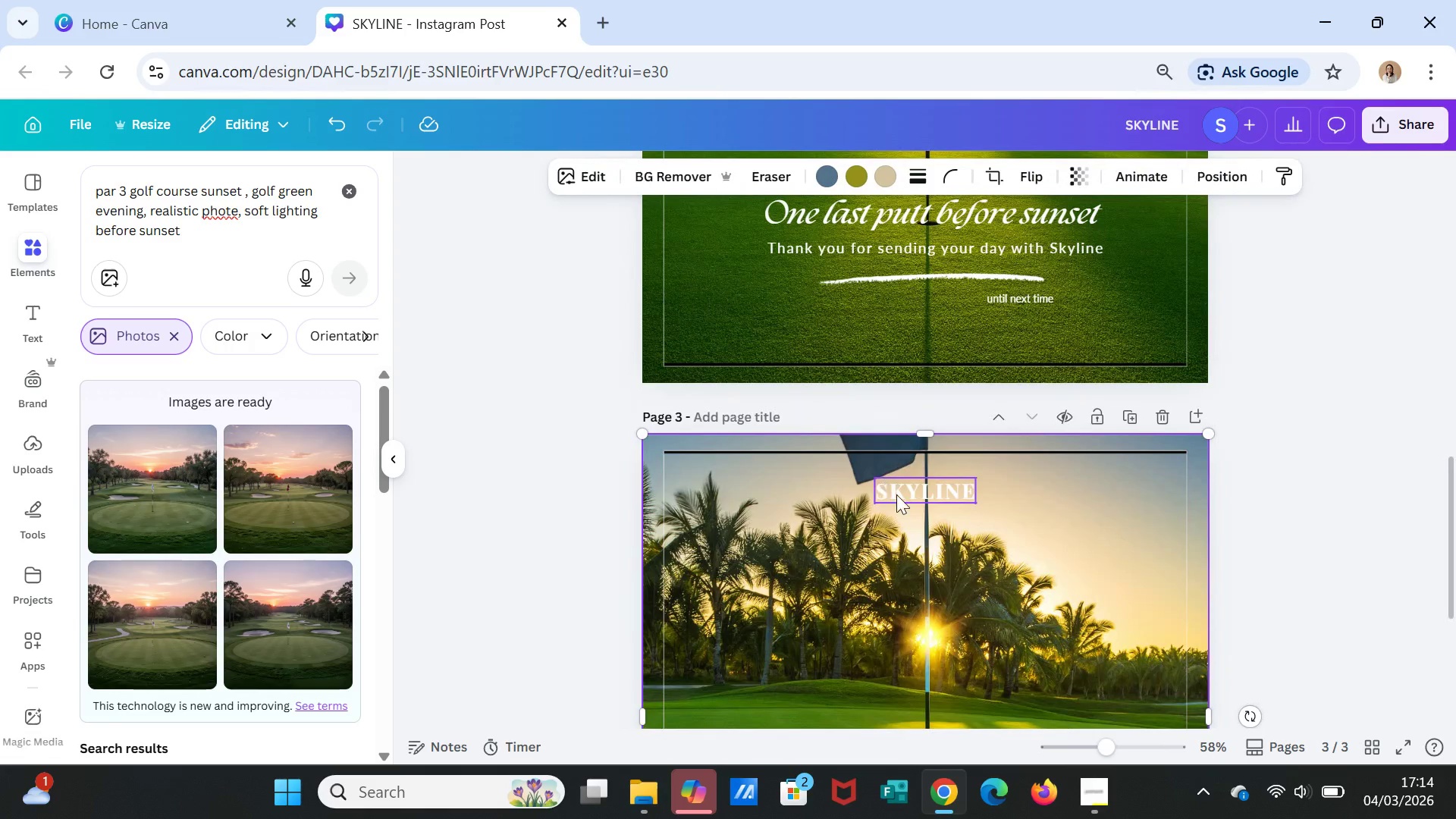 
left_click([896, 494])
 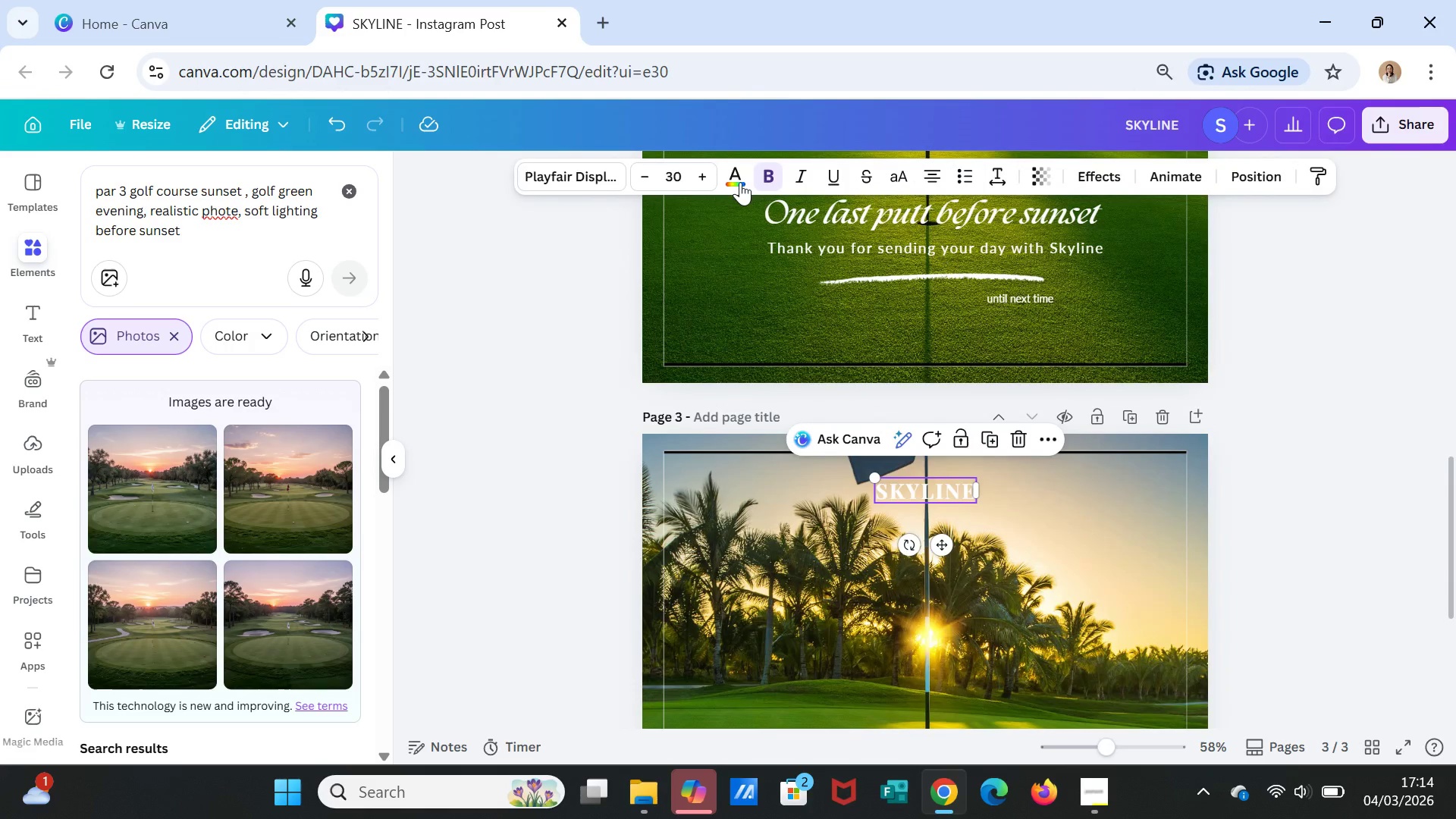 
left_click([734, 177])
 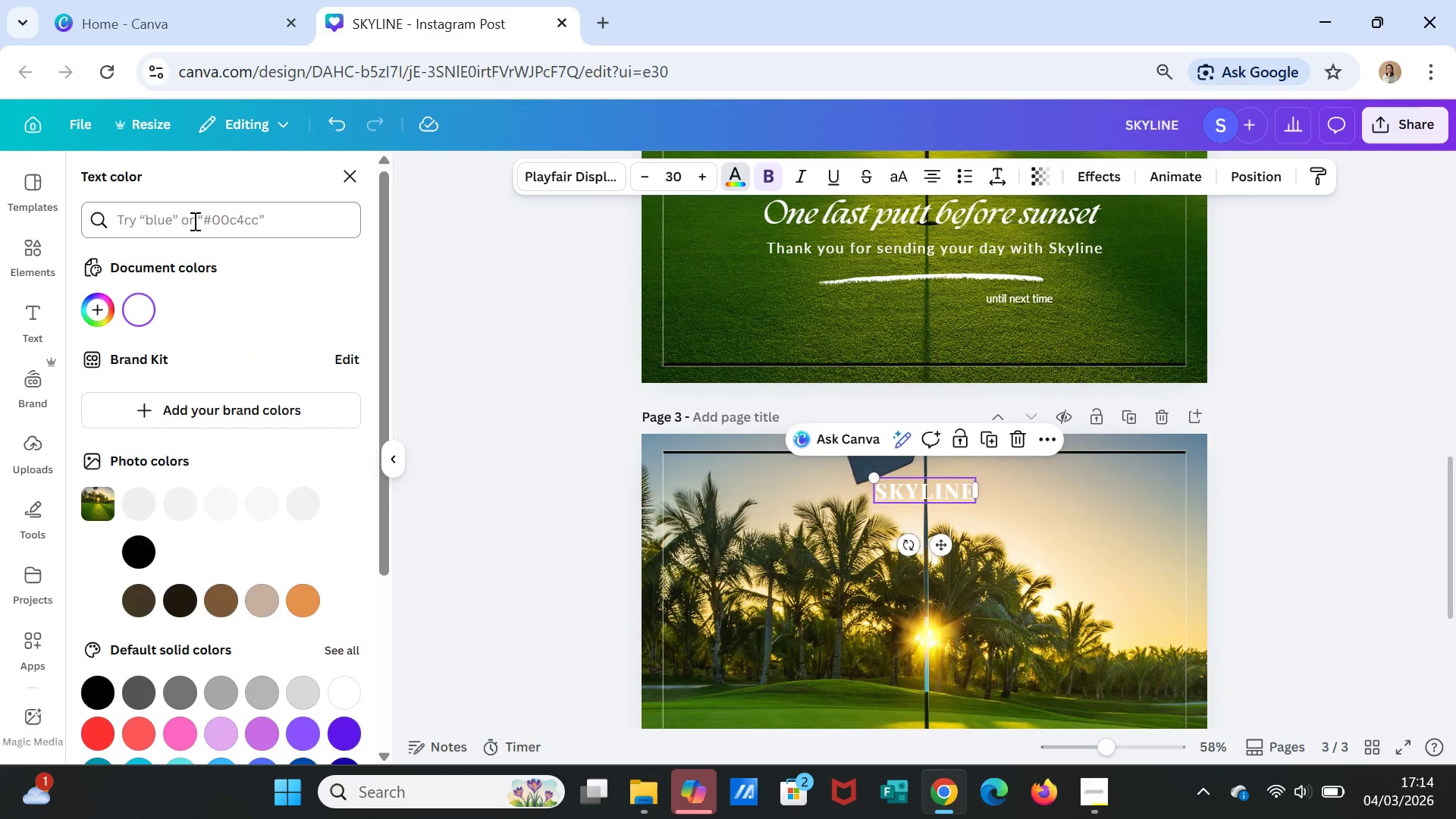 
left_click([193, 221])
 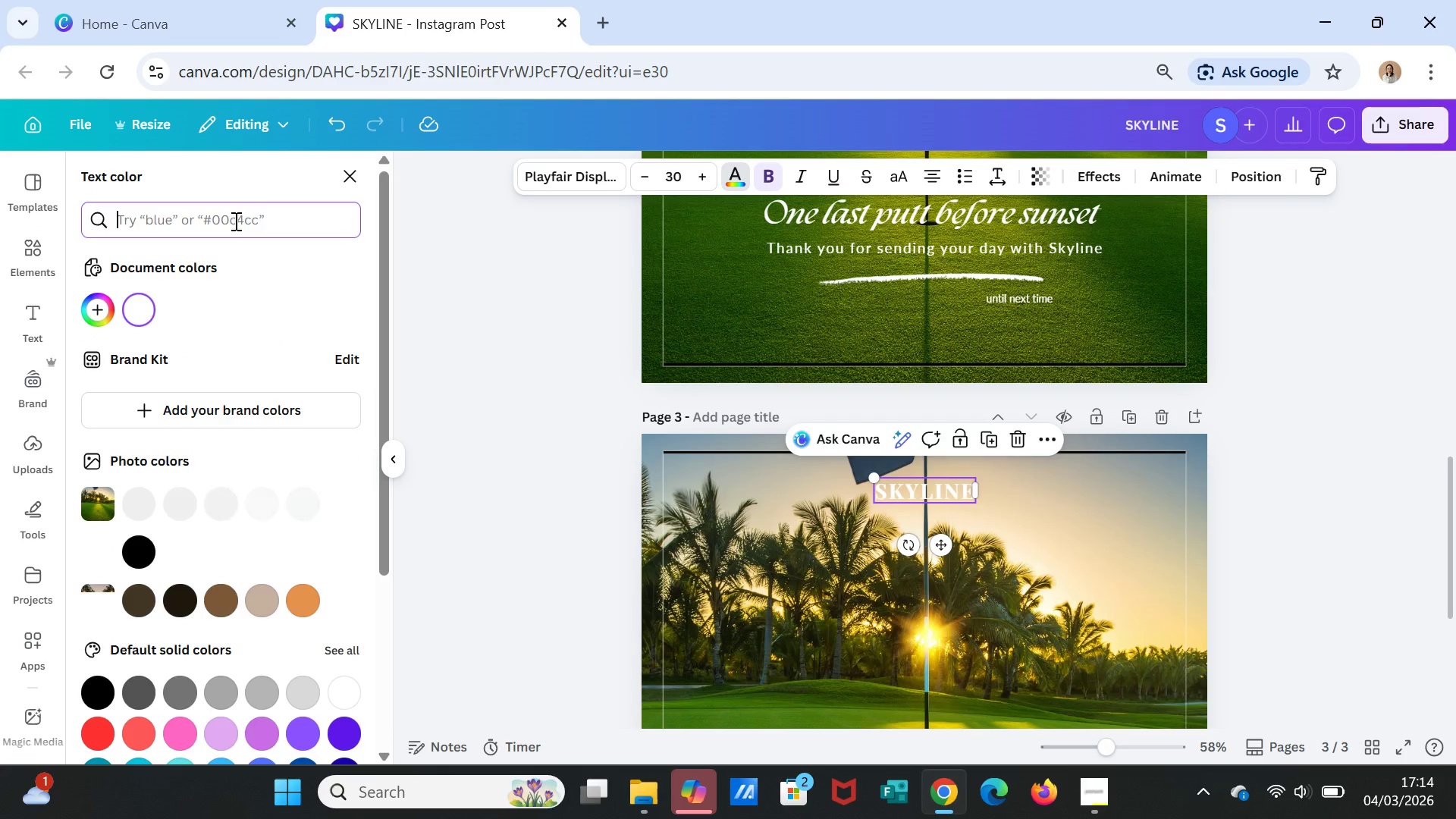 
type(navy)
 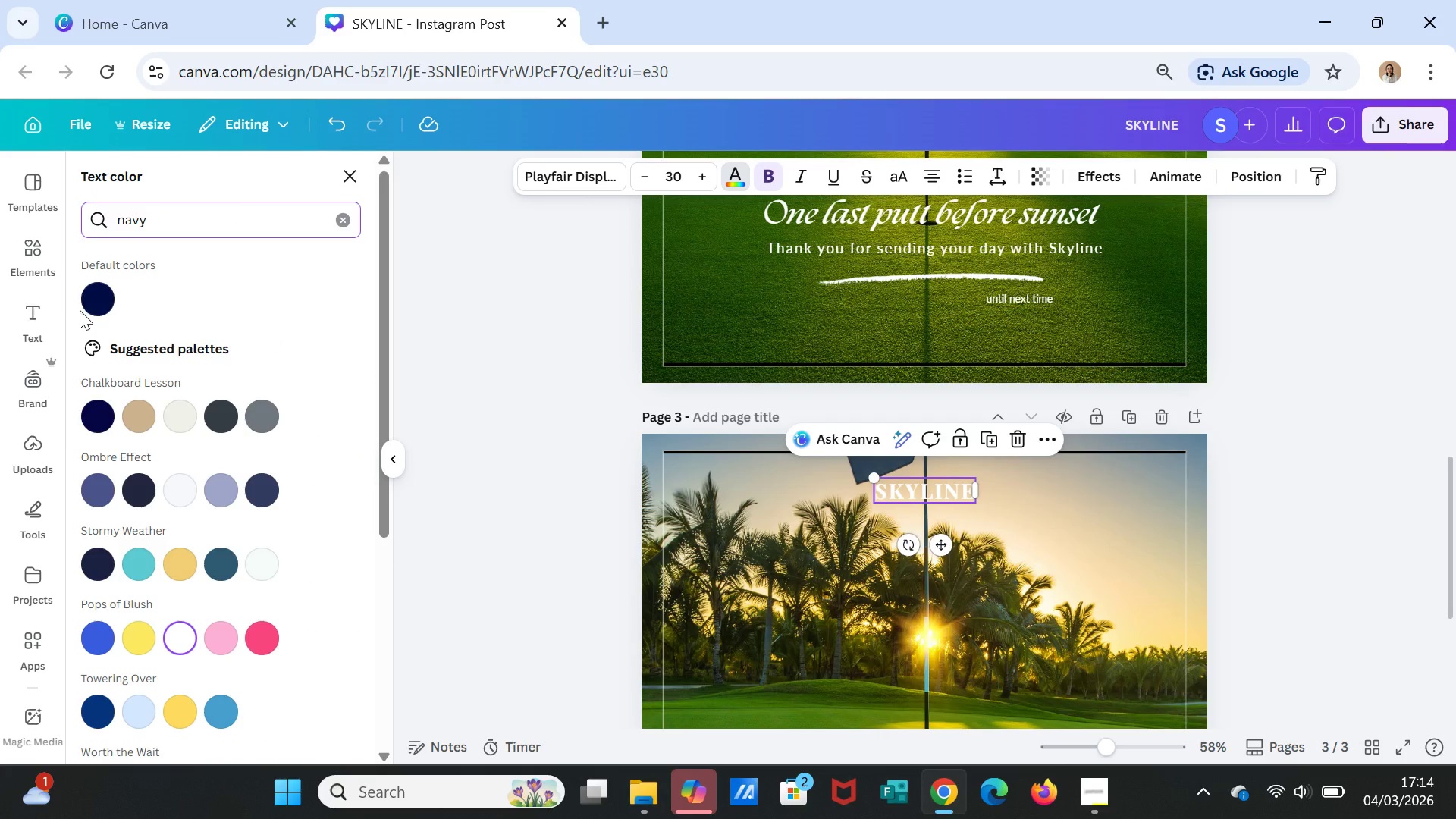 
left_click([95, 299])
 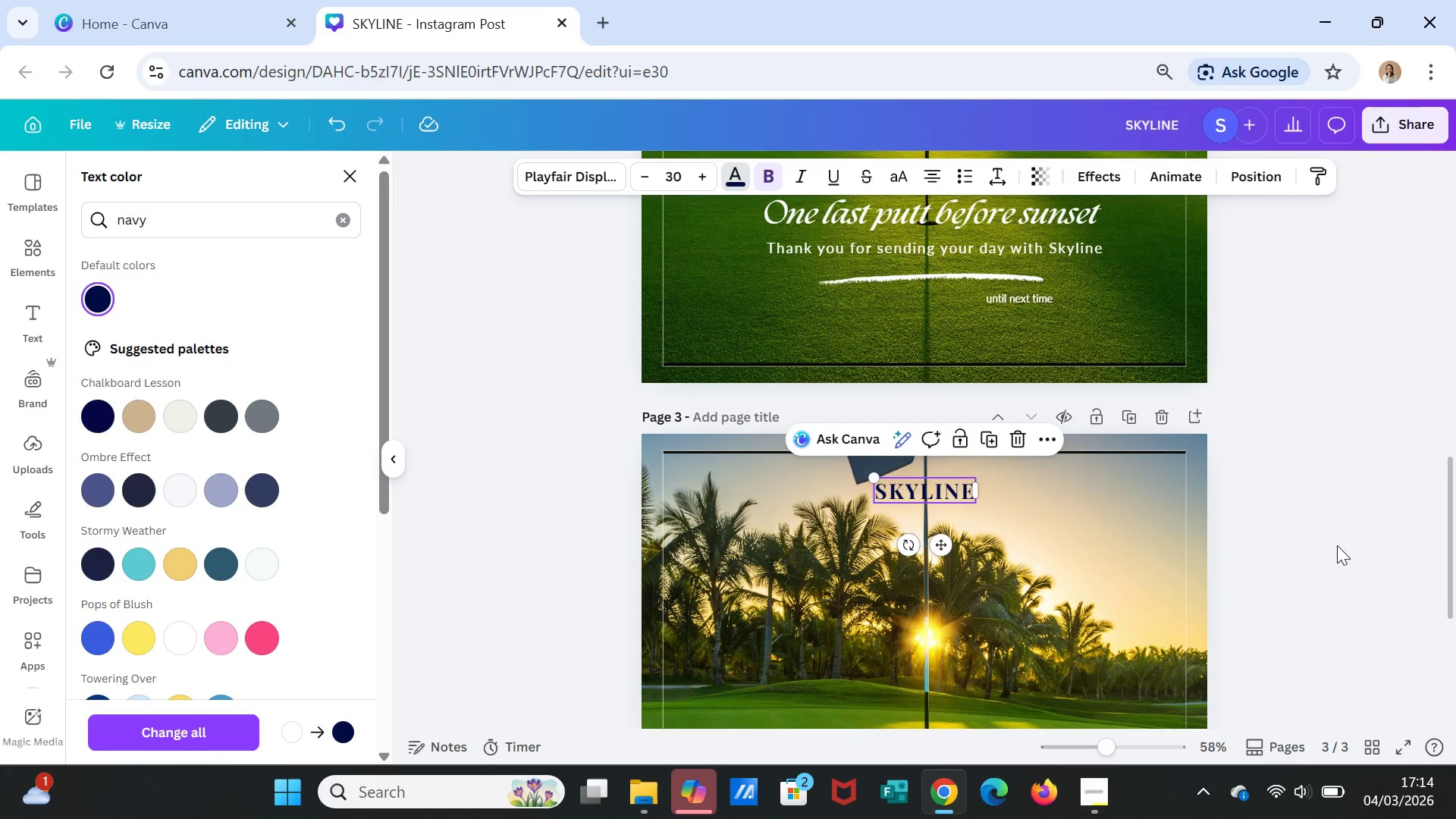 
left_click([1337, 545])
 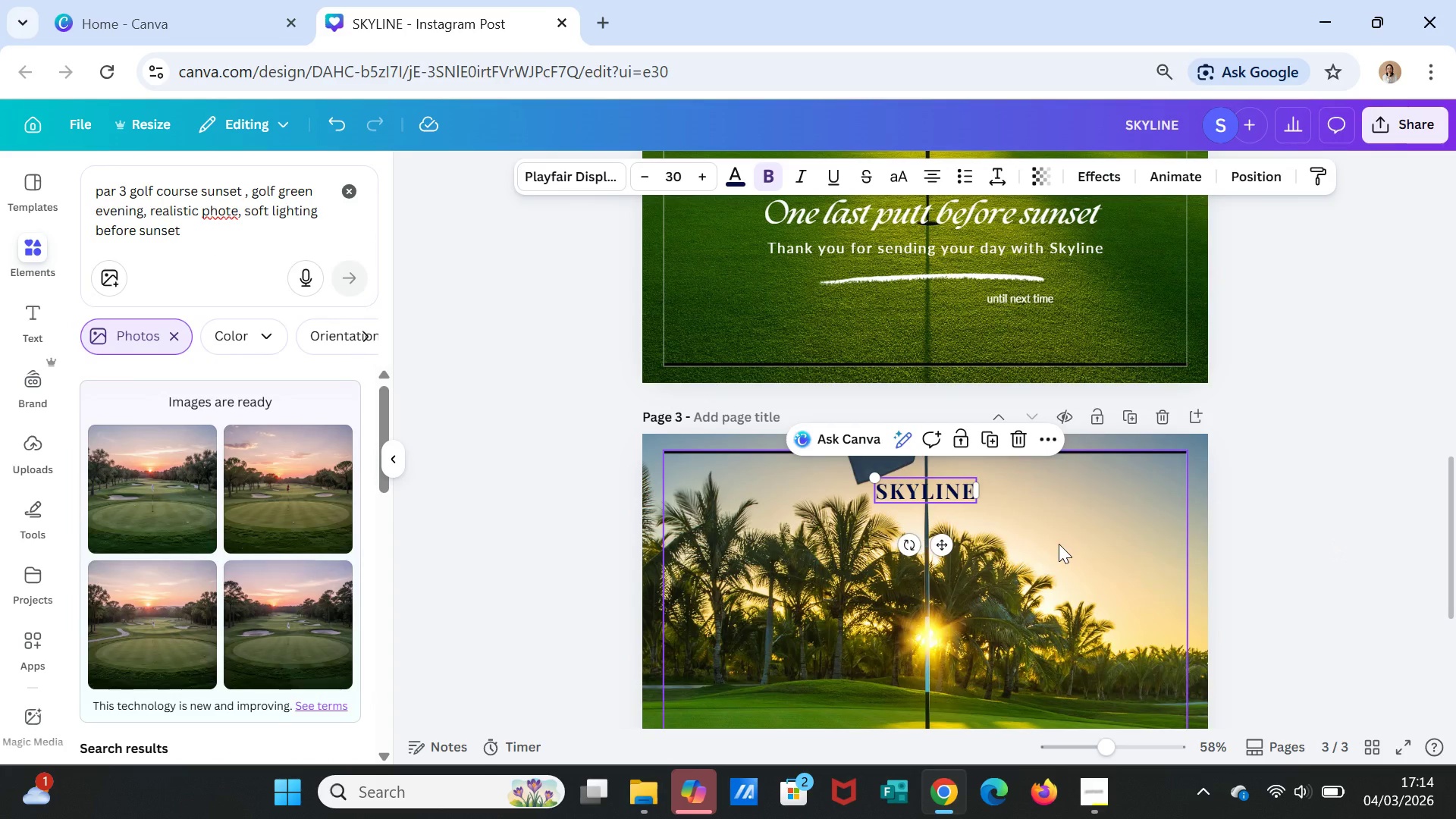 
left_click([1059, 544])
 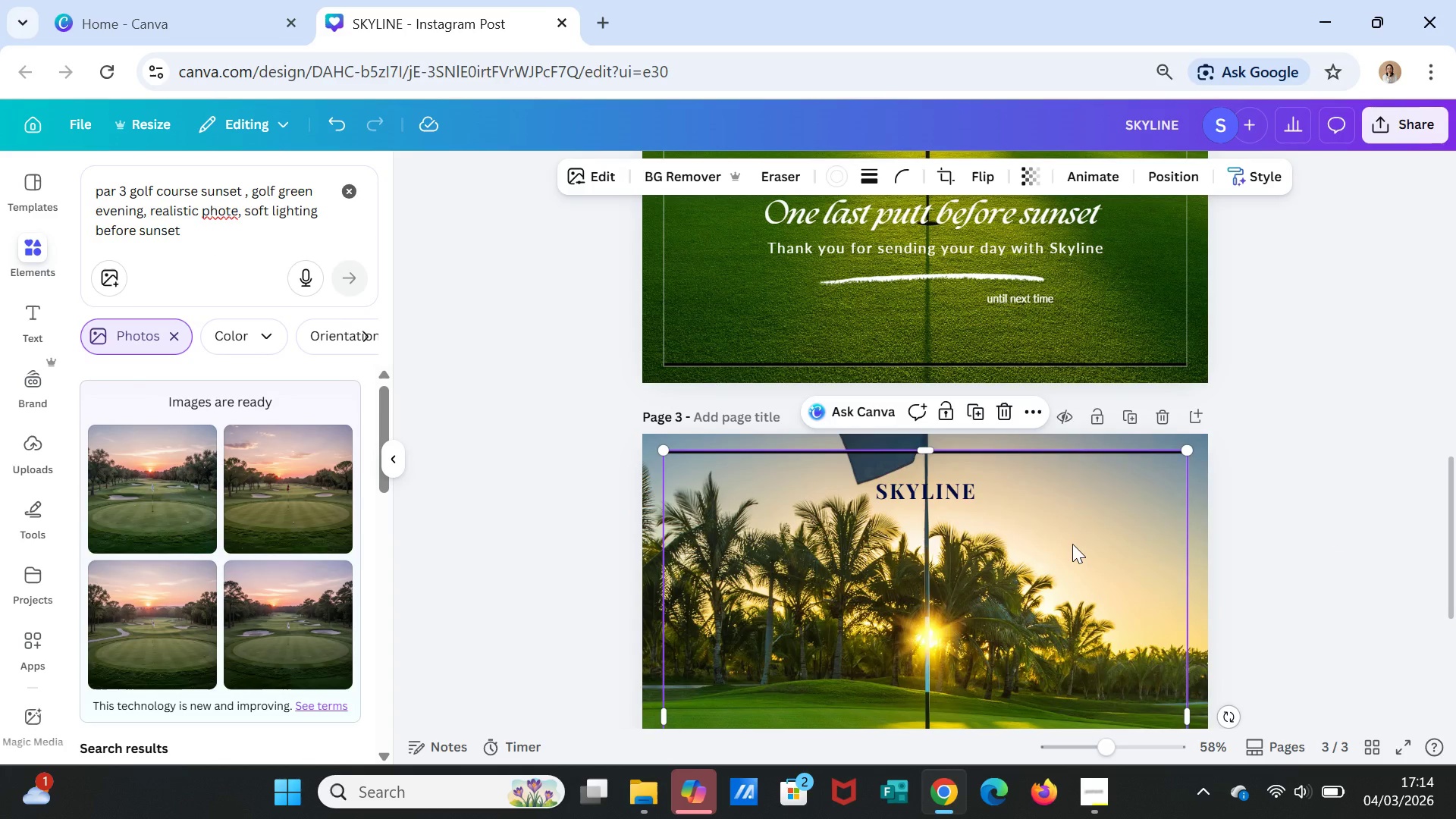 
scroll: coordinate [1085, 544], scroll_direction: down, amount: 5.0
 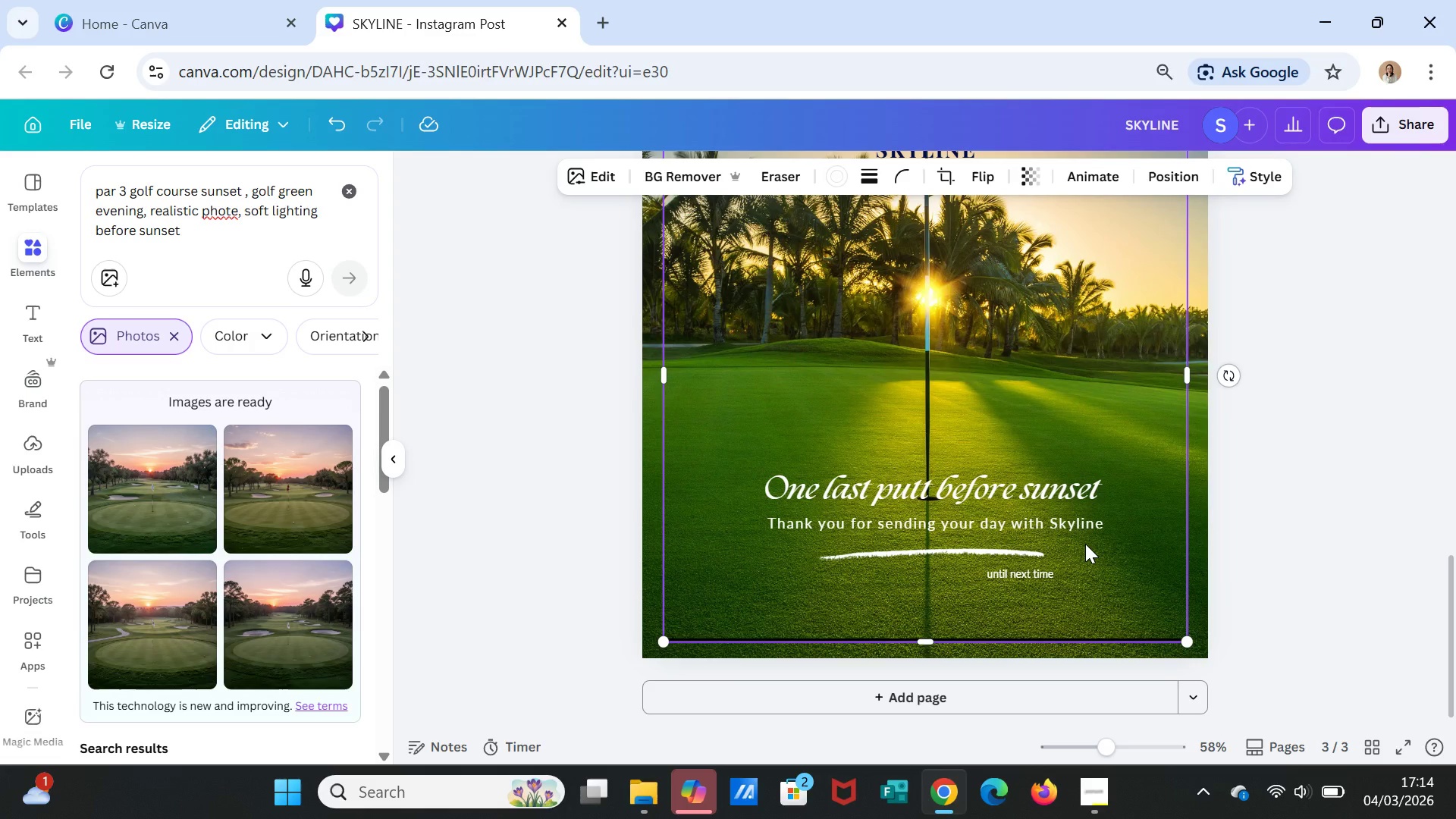 
scroll: coordinate [1085, 544], scroll_direction: up, amount: 5.0
 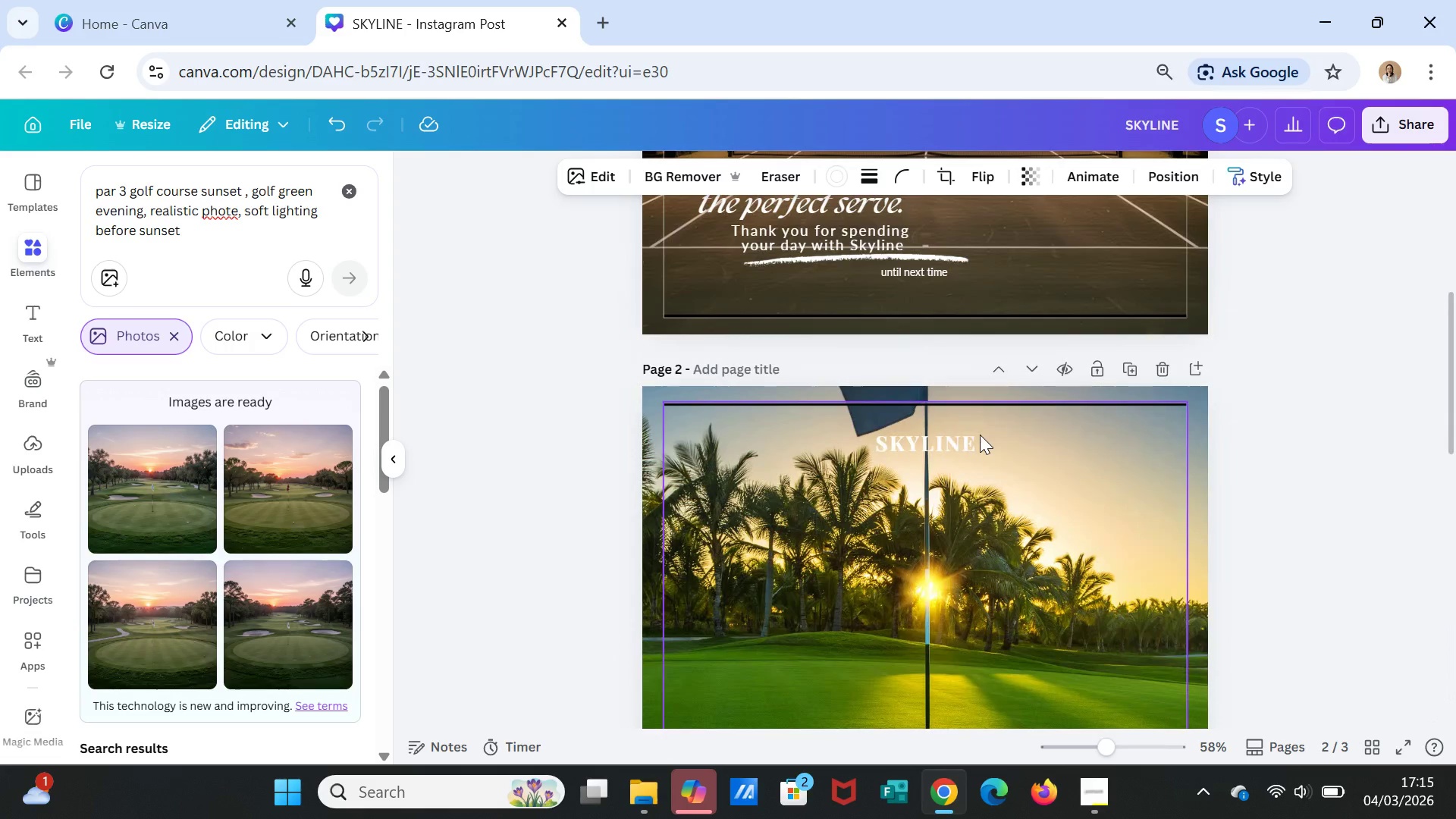 
left_click([945, 435])
 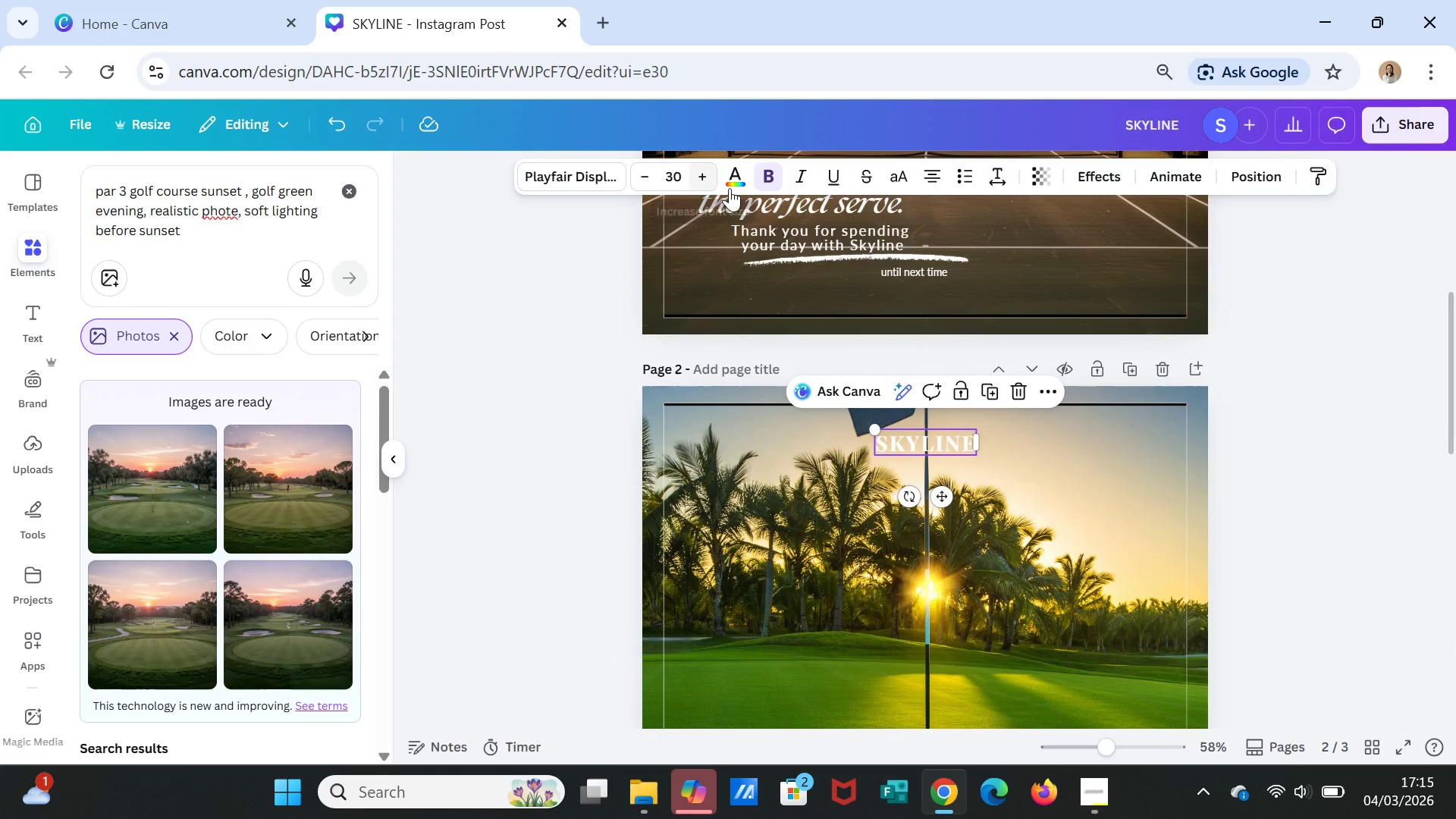 
left_click([730, 188])
 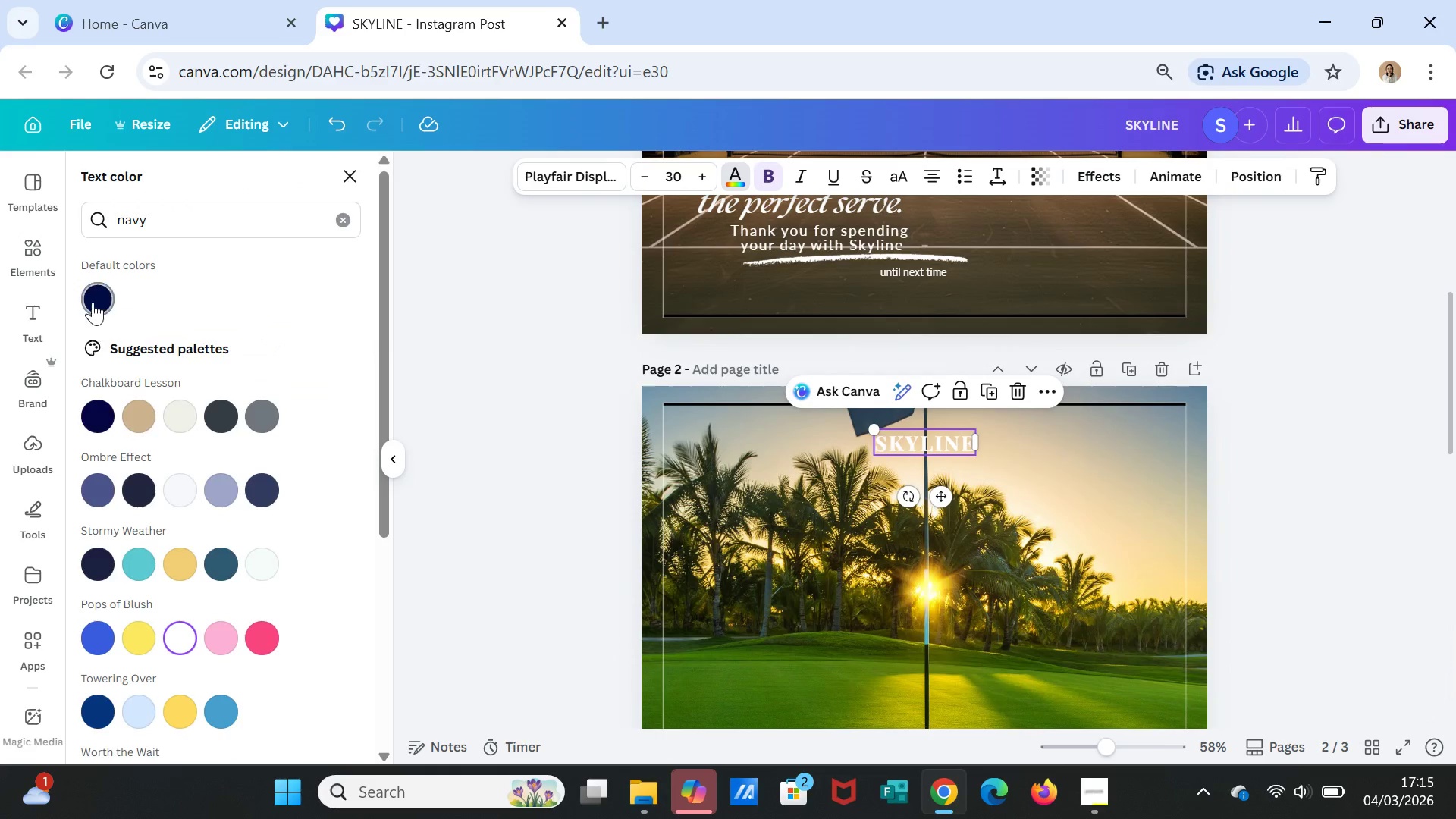 
left_click([93, 302])
 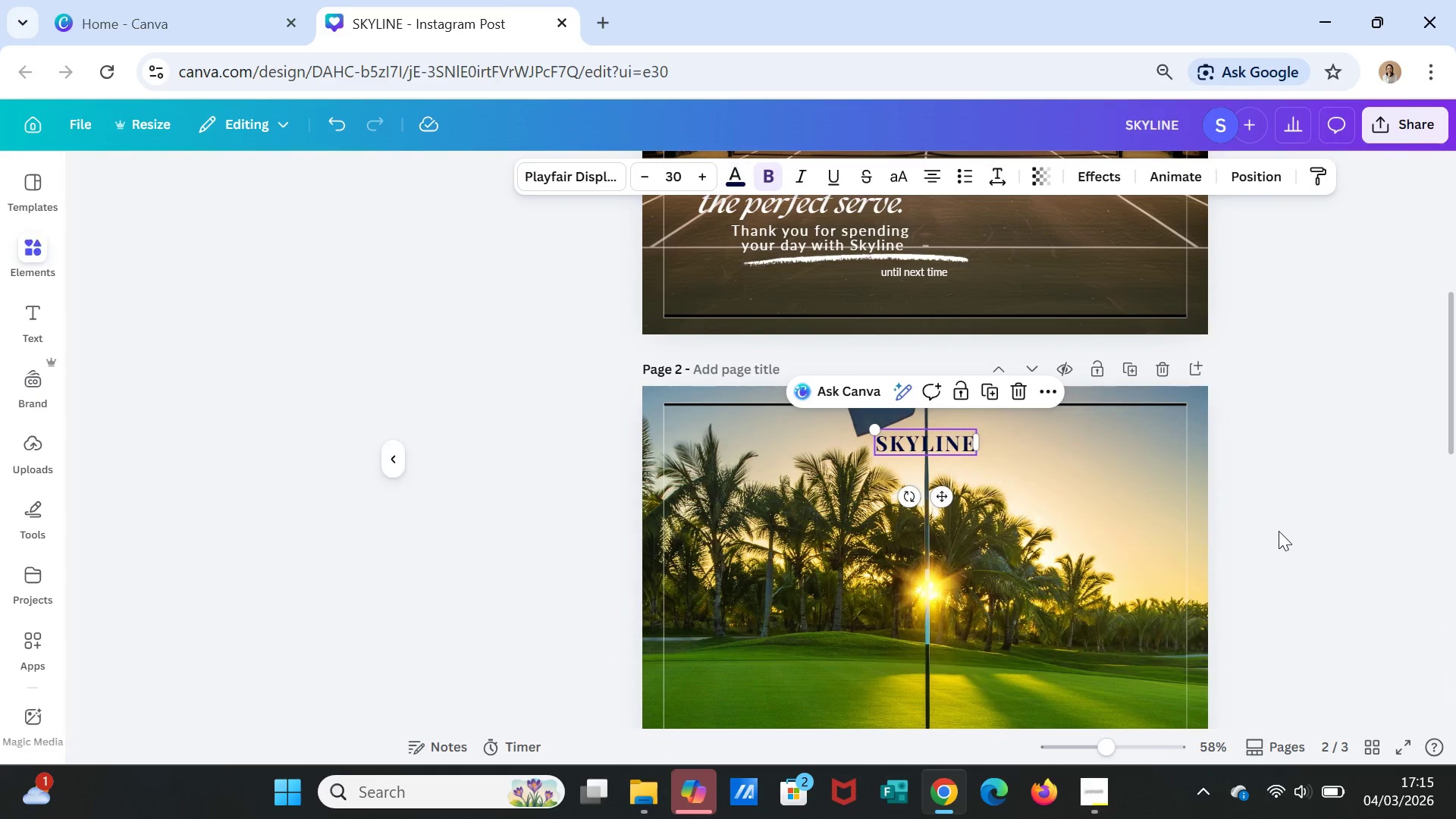 
double_click([1279, 532])
 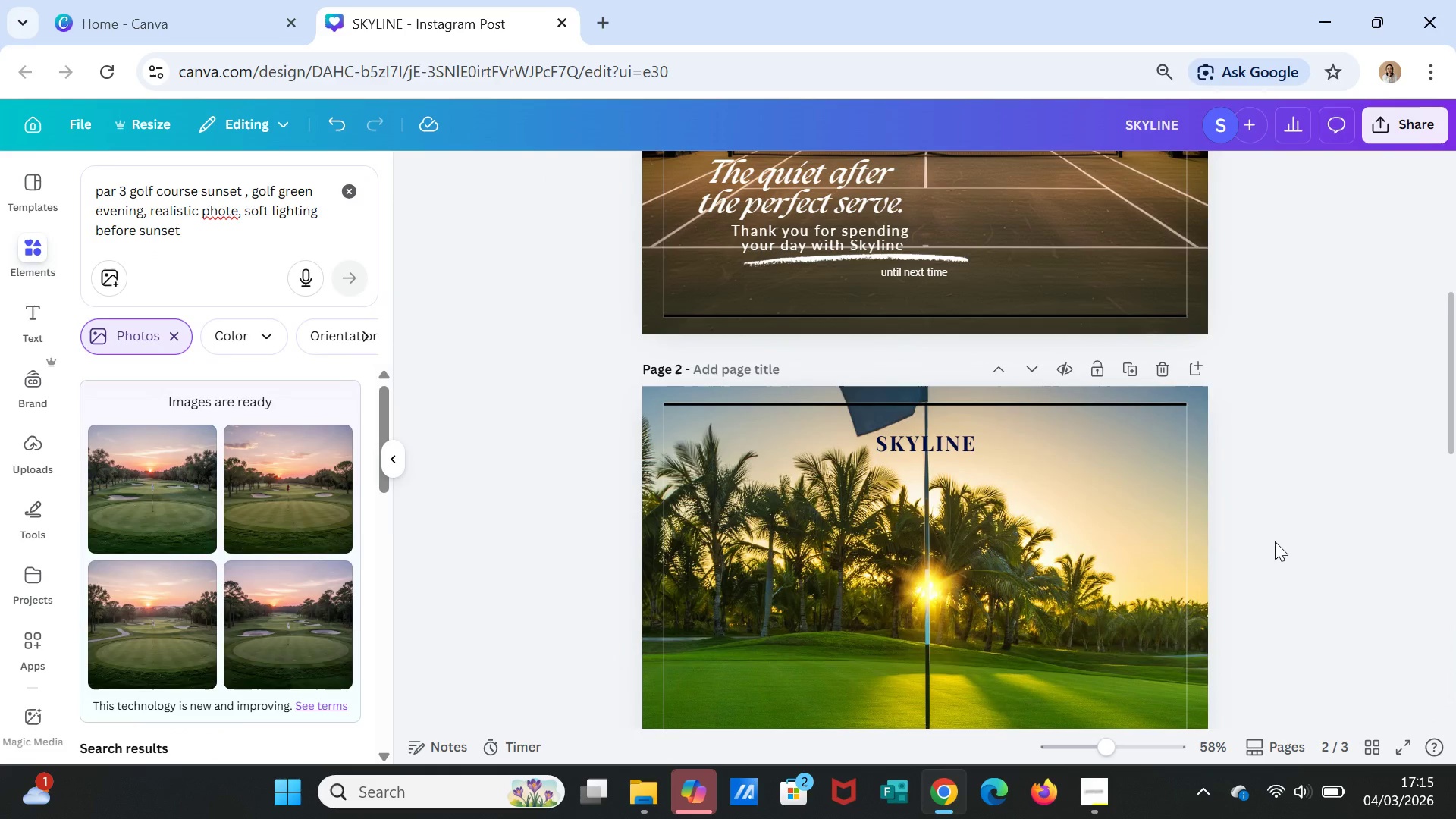 
scroll: coordinate [1275, 542], scroll_direction: down, amount: 3.0
 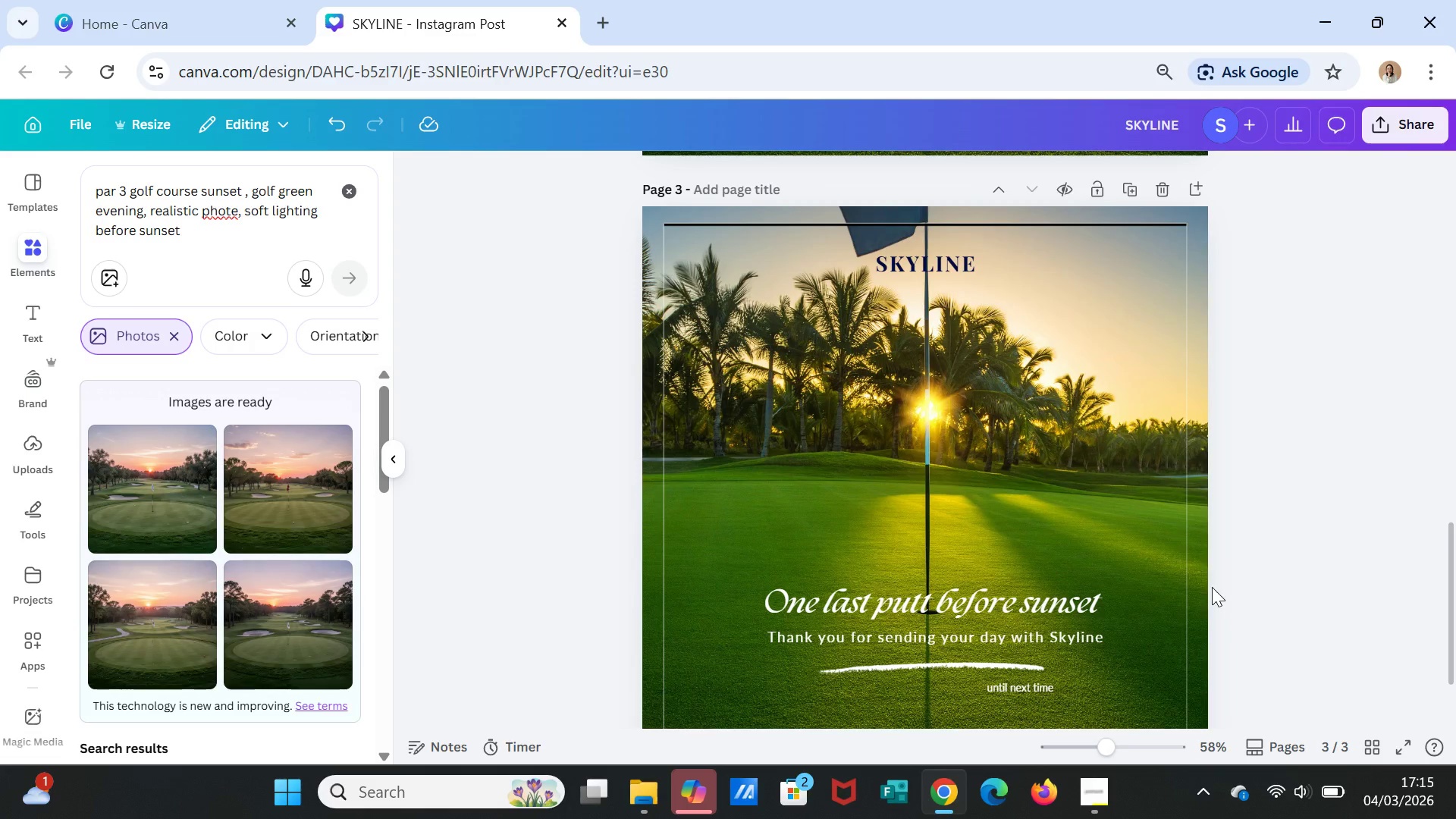 
left_click([1200, 607])
 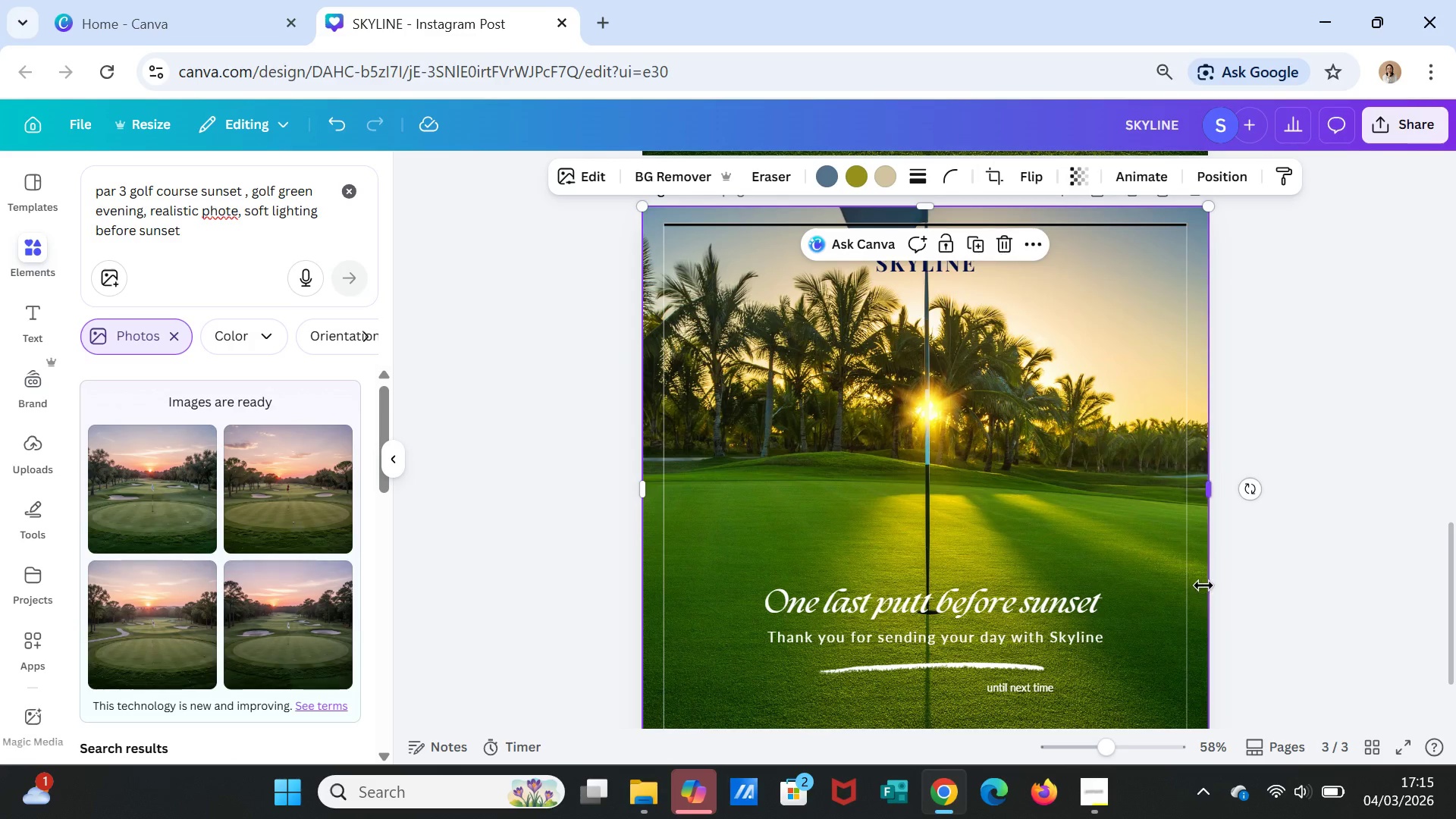 
key(Delete)
 